 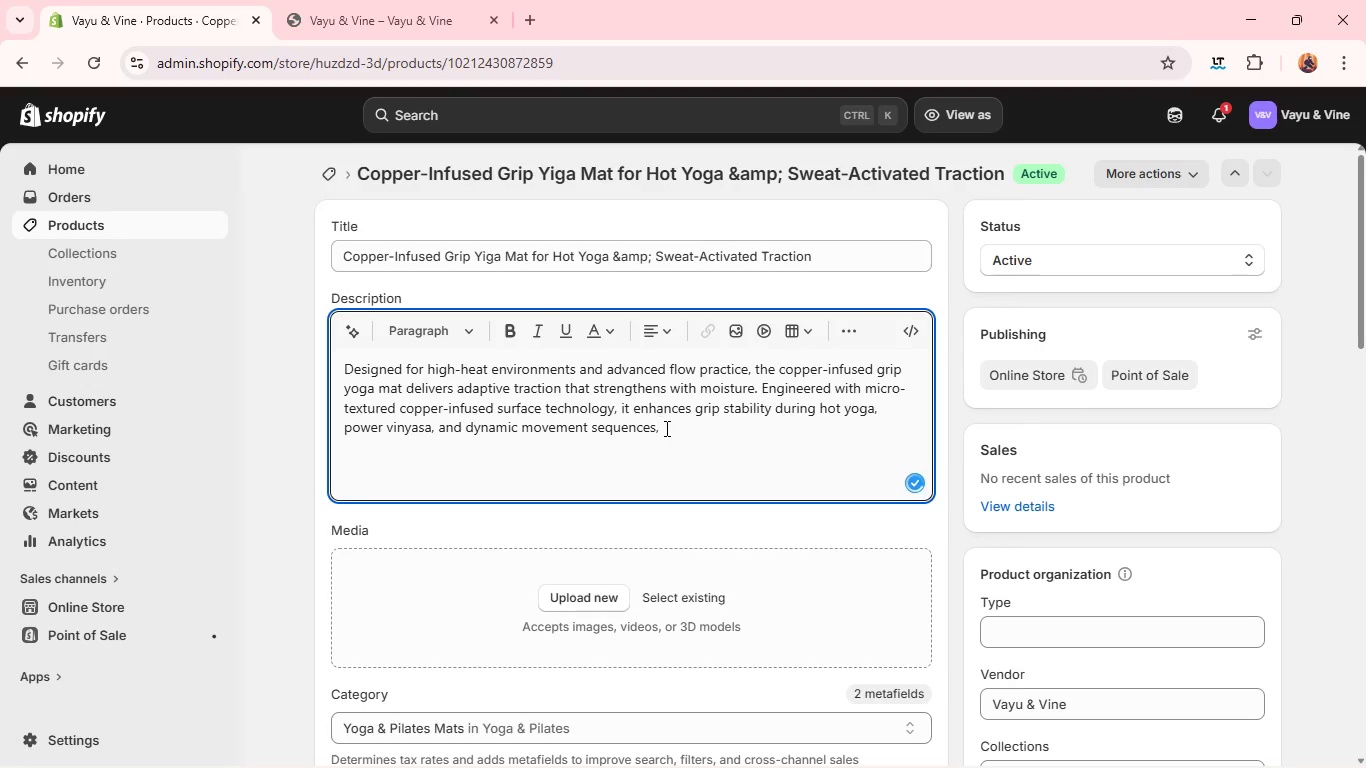 
key(Backspace)
 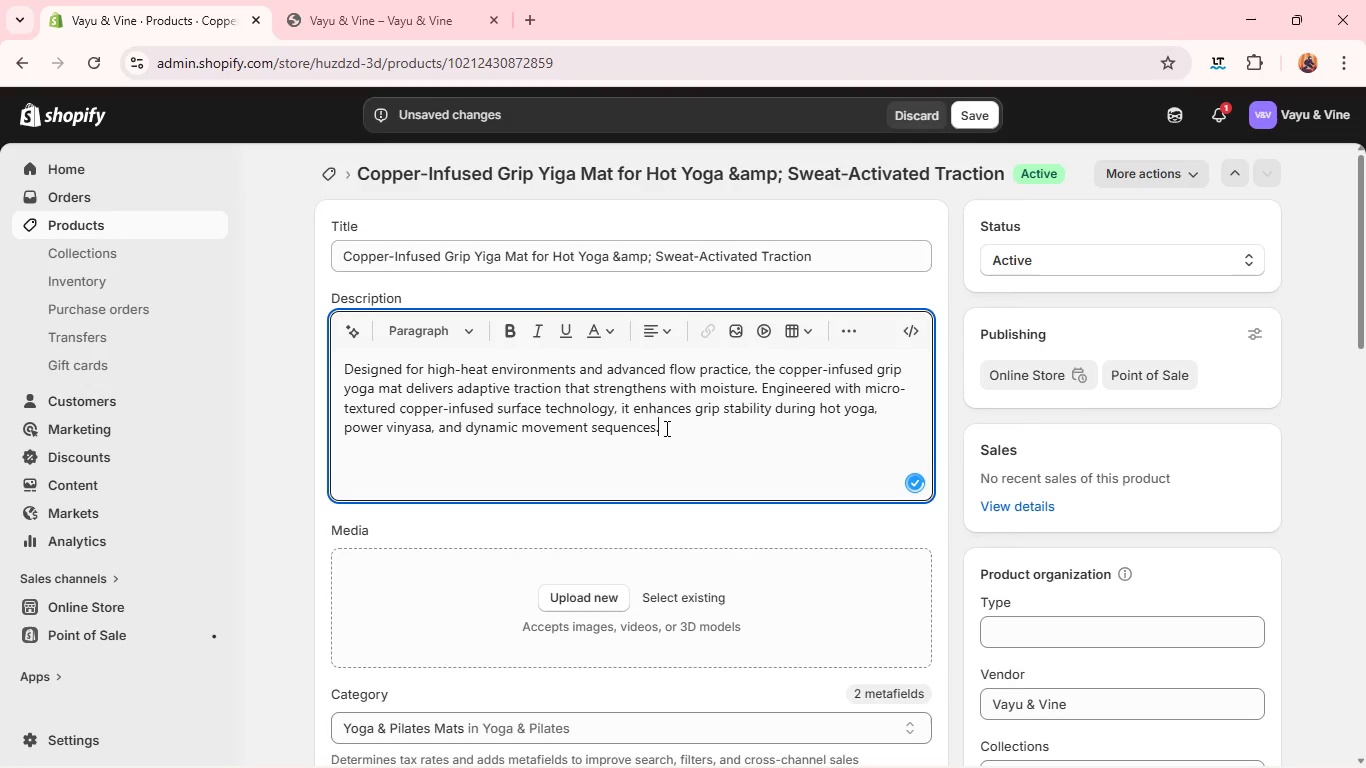 
key(Period)
 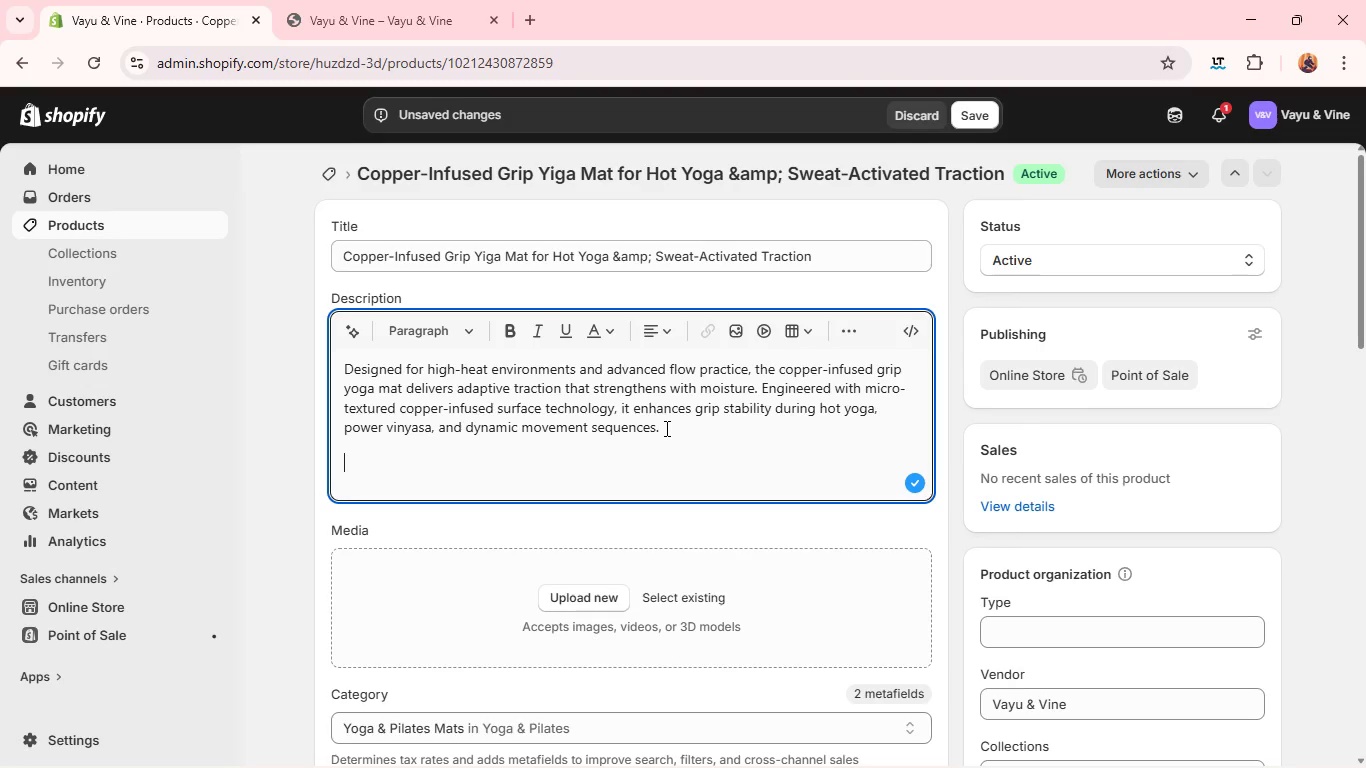 
key(Enter)
 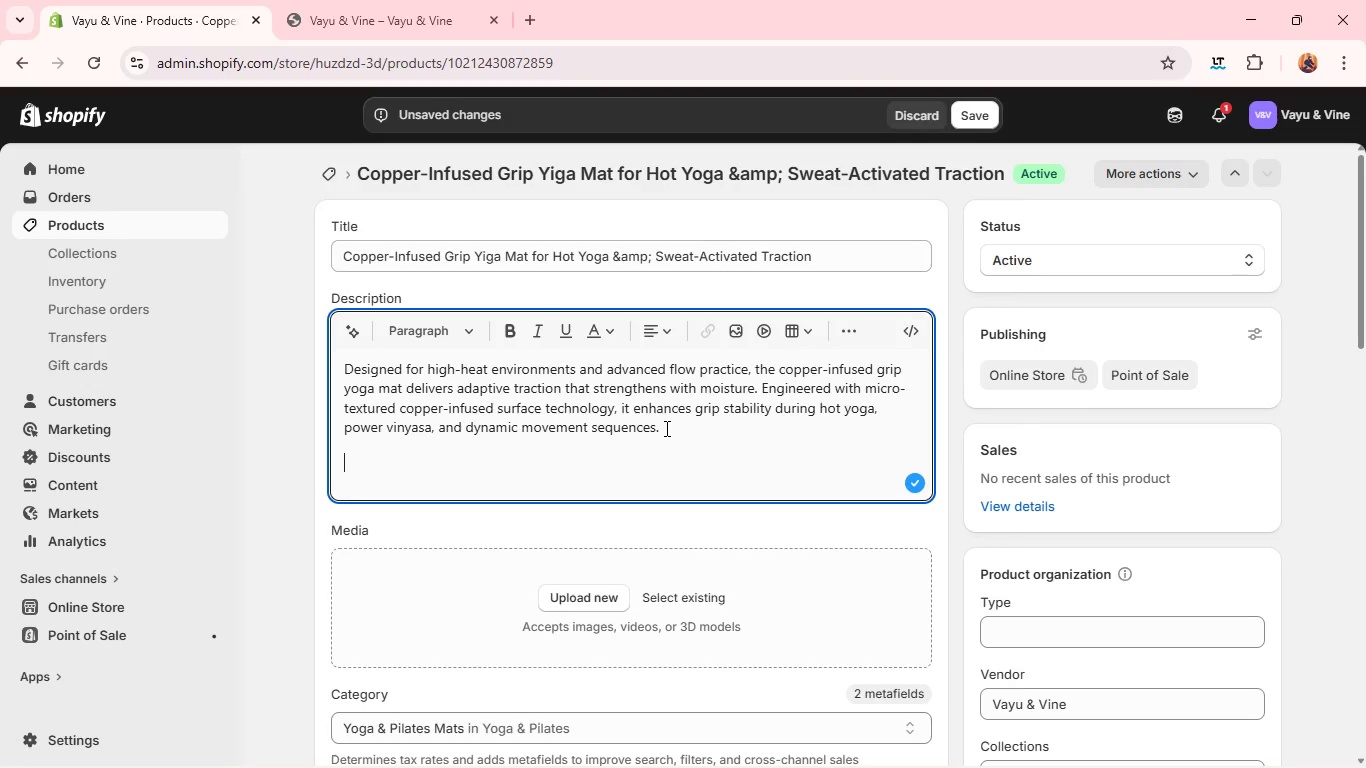 
type(The mat's closed-ce;;)
key(Backspace)
key(Backspace)
type(;;)
key(Backspace)
key(Backspace)
type(ll foundation resists moisture absorption, n)
key(Backspace)
type(ensuring g)
key(Backspace)
type(hygiene and longevity event under intensive dia)
key(Backspace)
key(Backspace)
type(aily use. Its responsive even under intensive daily uswe. I)
key(Backspace)
key(Backspace)
key(Backspace)
key(Backspace)
key(Backspace)
type(e. Its responsive surface creates a grounded interface between practitioner and floor, reducing slip risk wj)
key(Backspace)
type(hile improving alignment confidence. )
 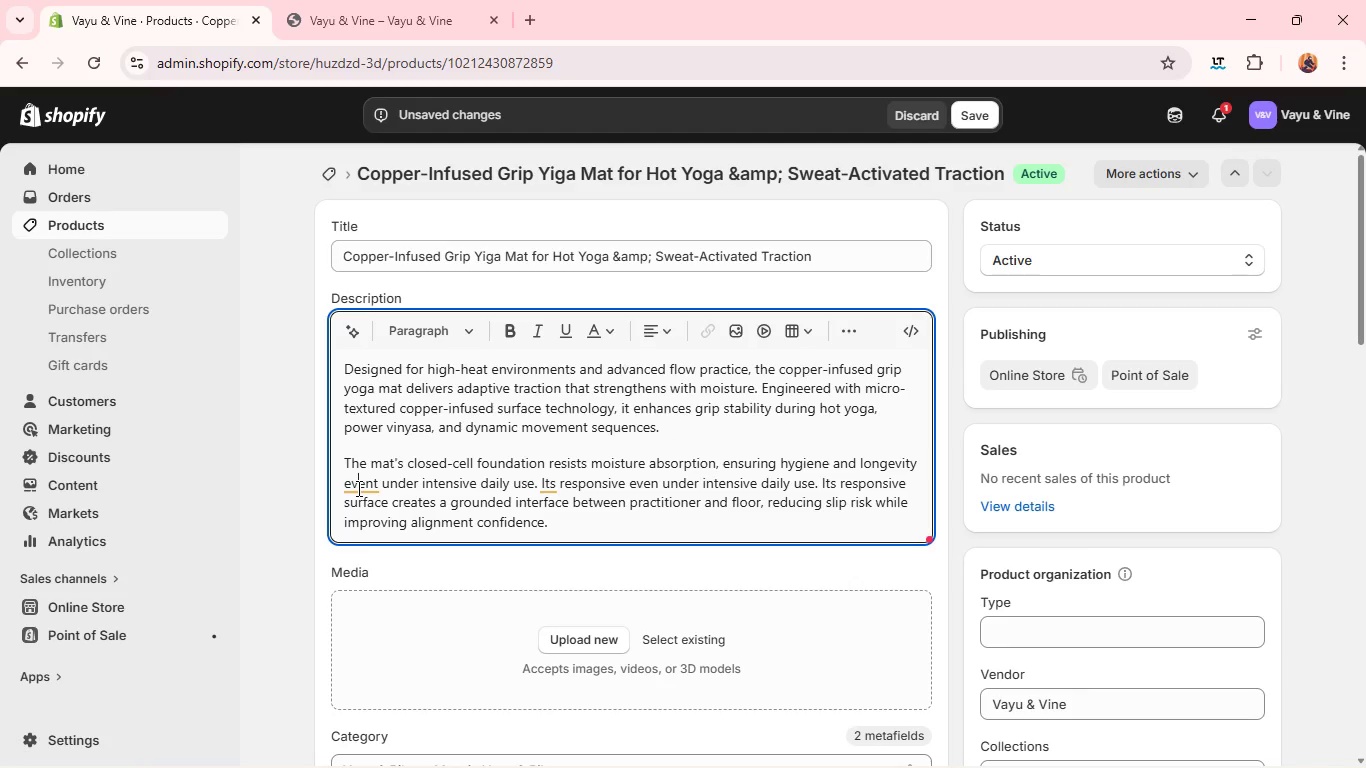 
left_click([357, 488])
 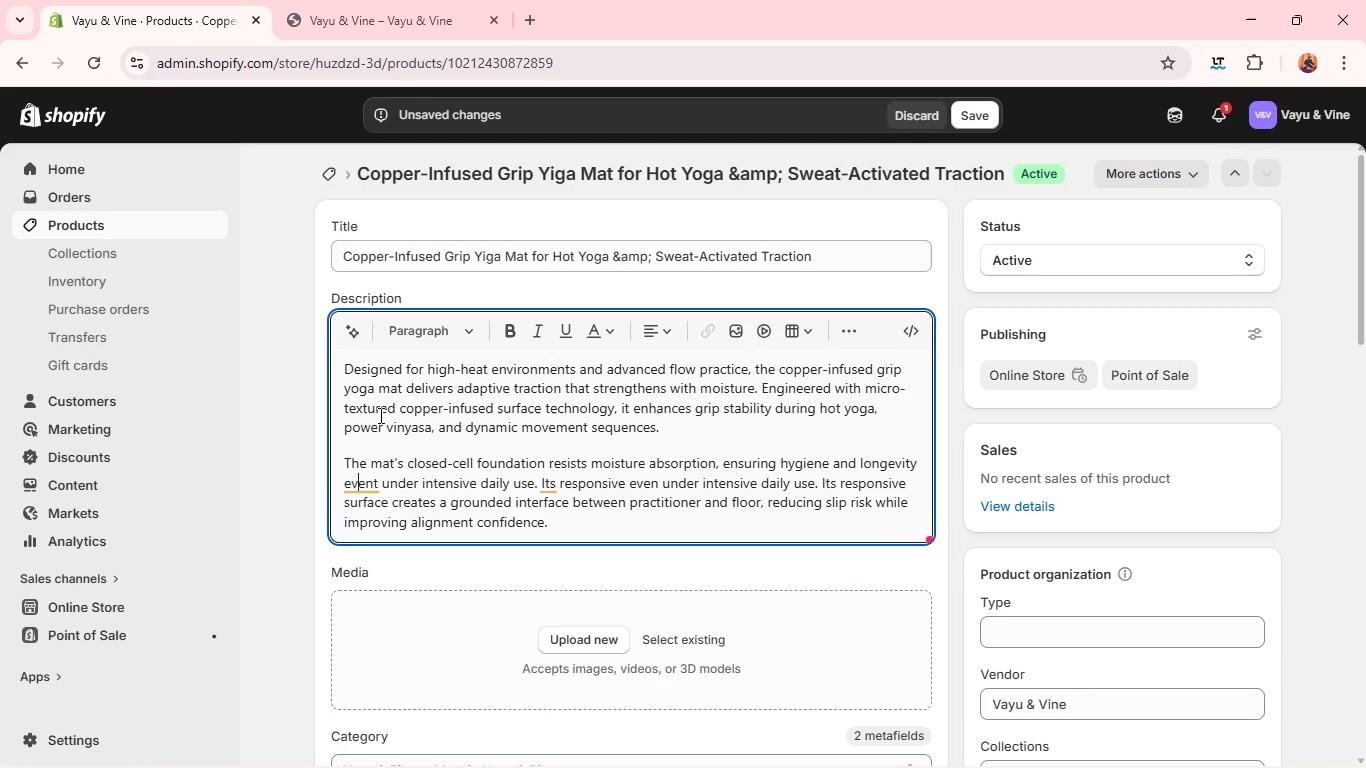 
left_click([379, 415])
 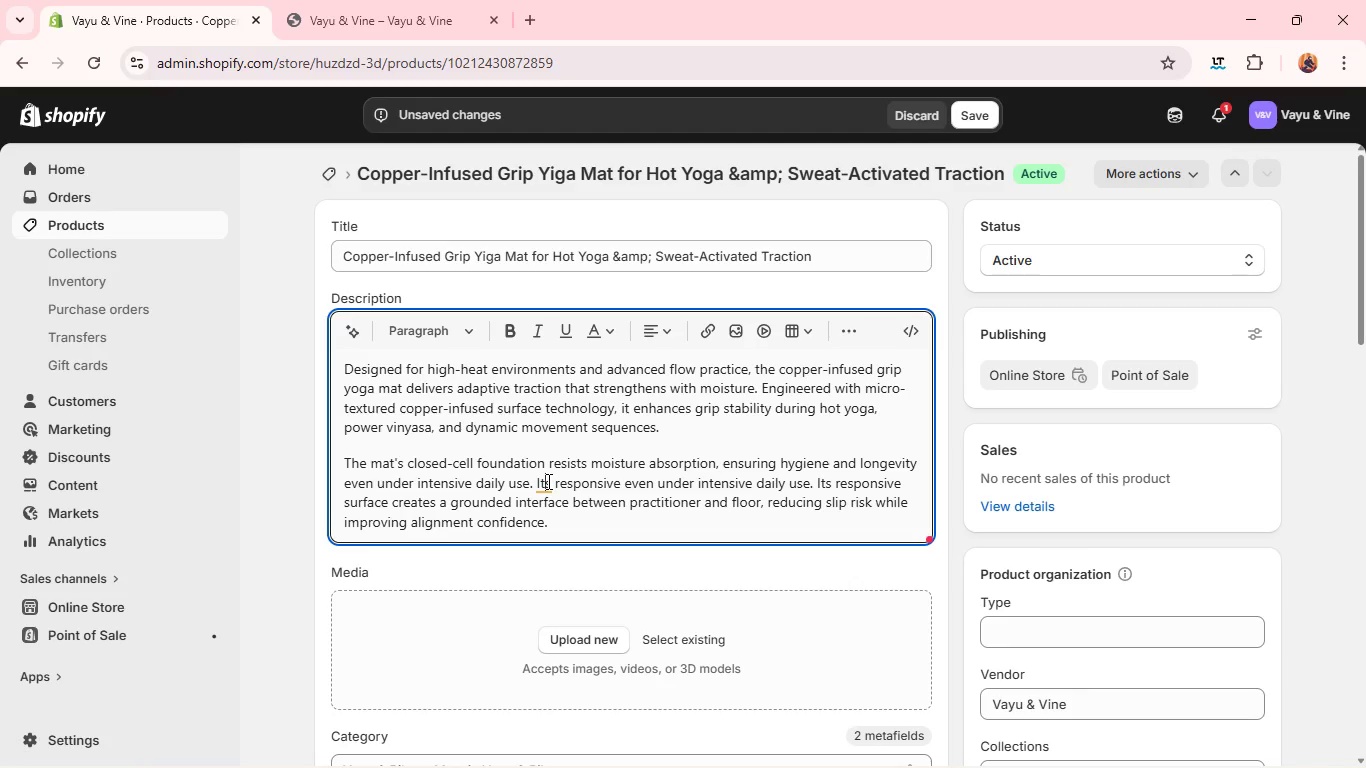 
left_click([547, 481])
 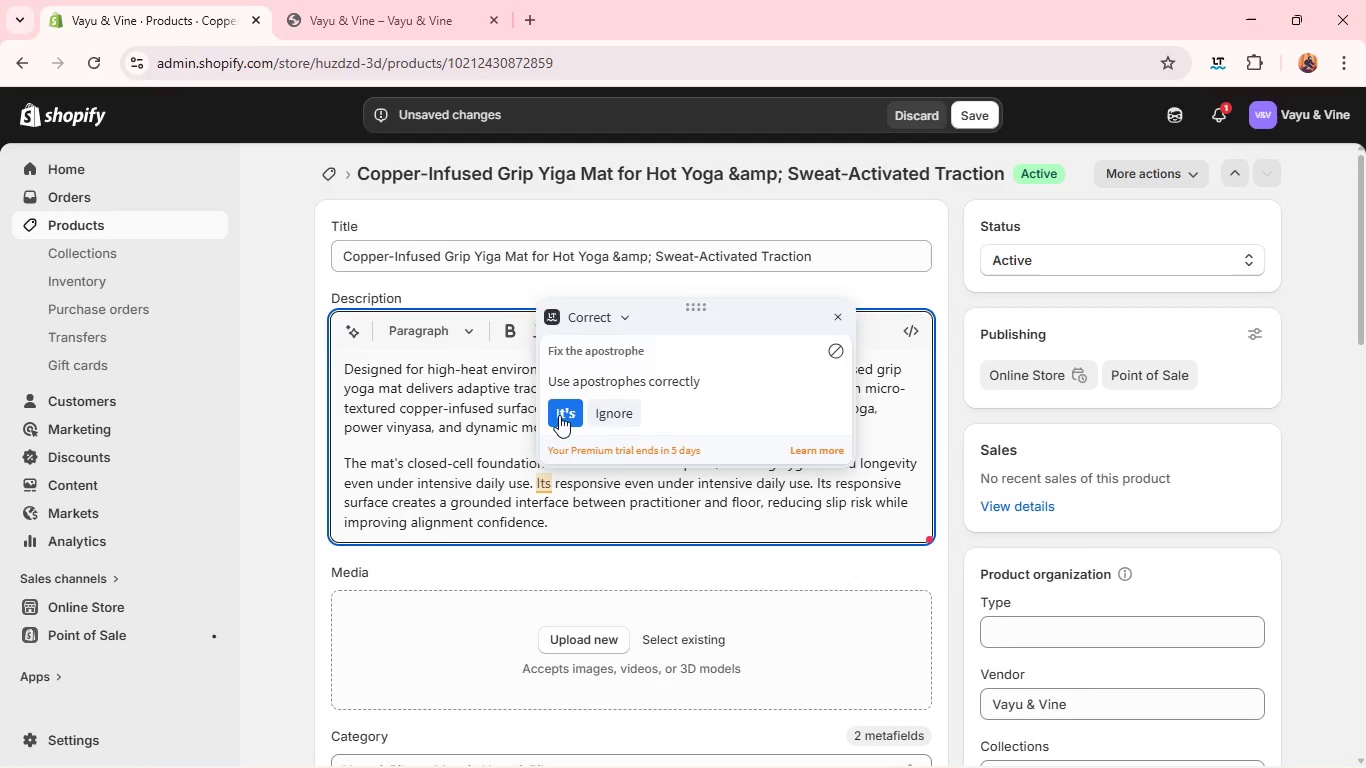 
left_click([559, 415])
 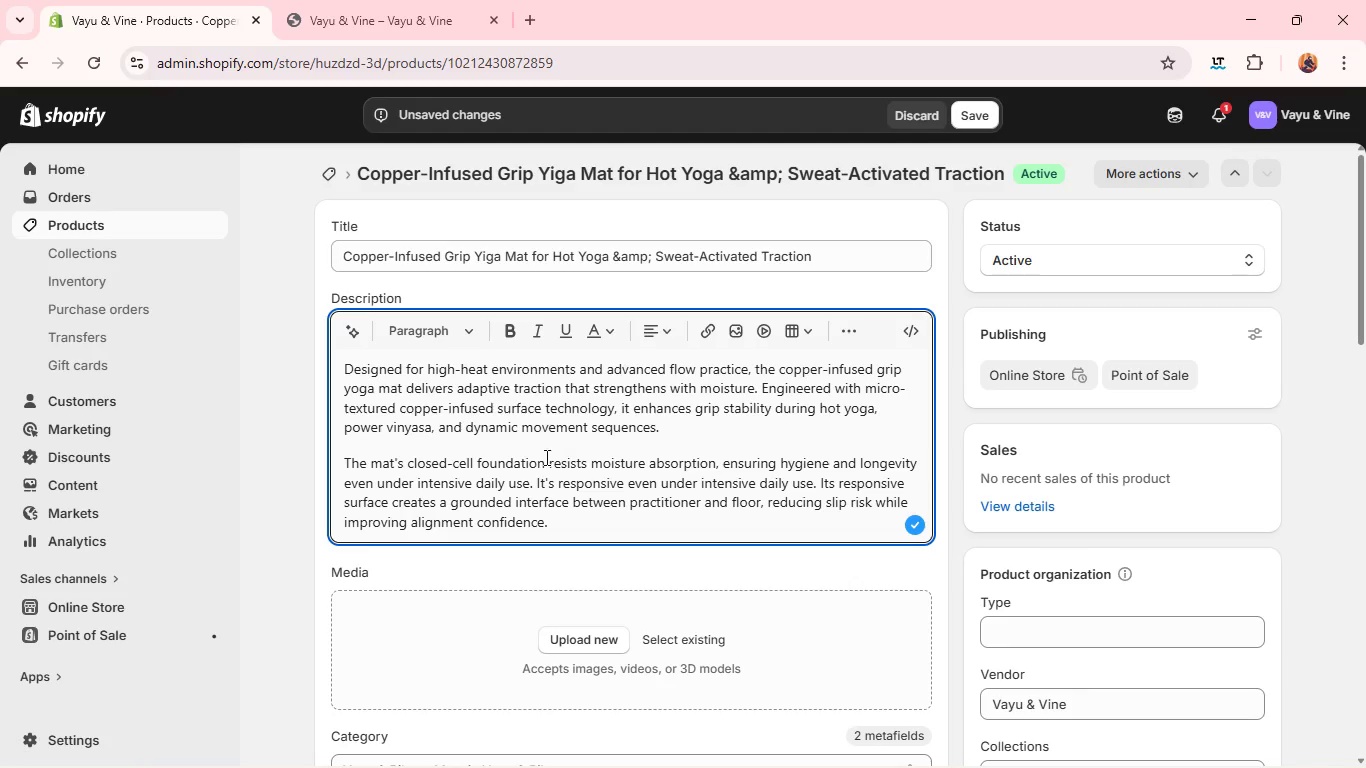 
wait(7.22)
 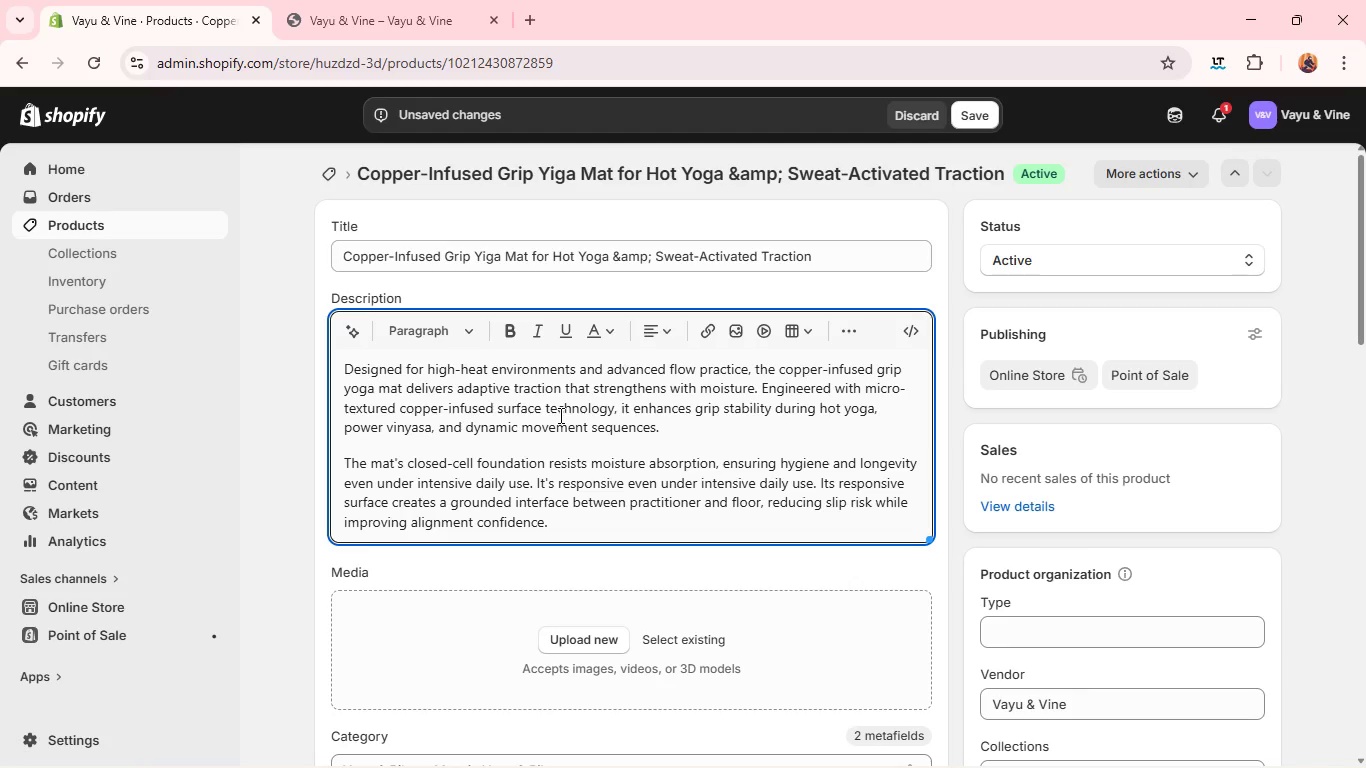 
left_click([567, 523])
 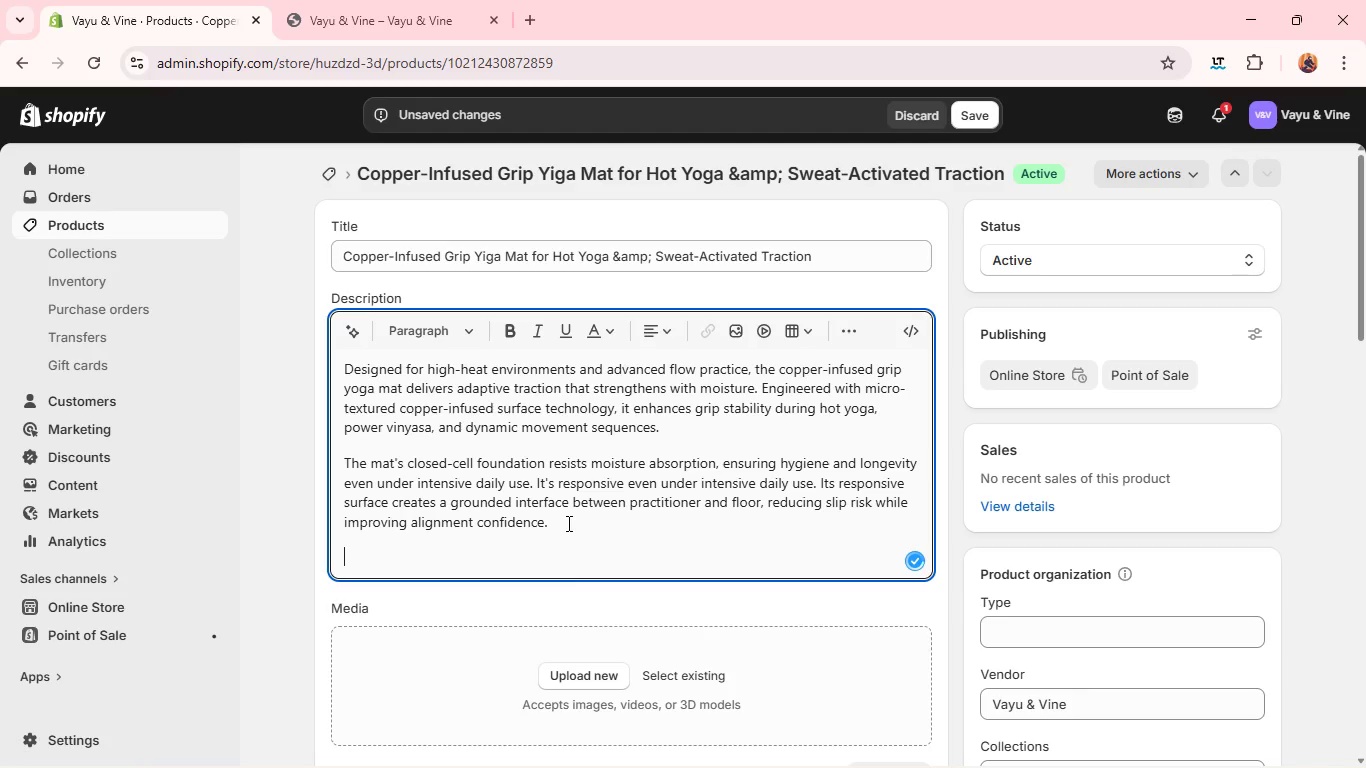 
key(Enter)
 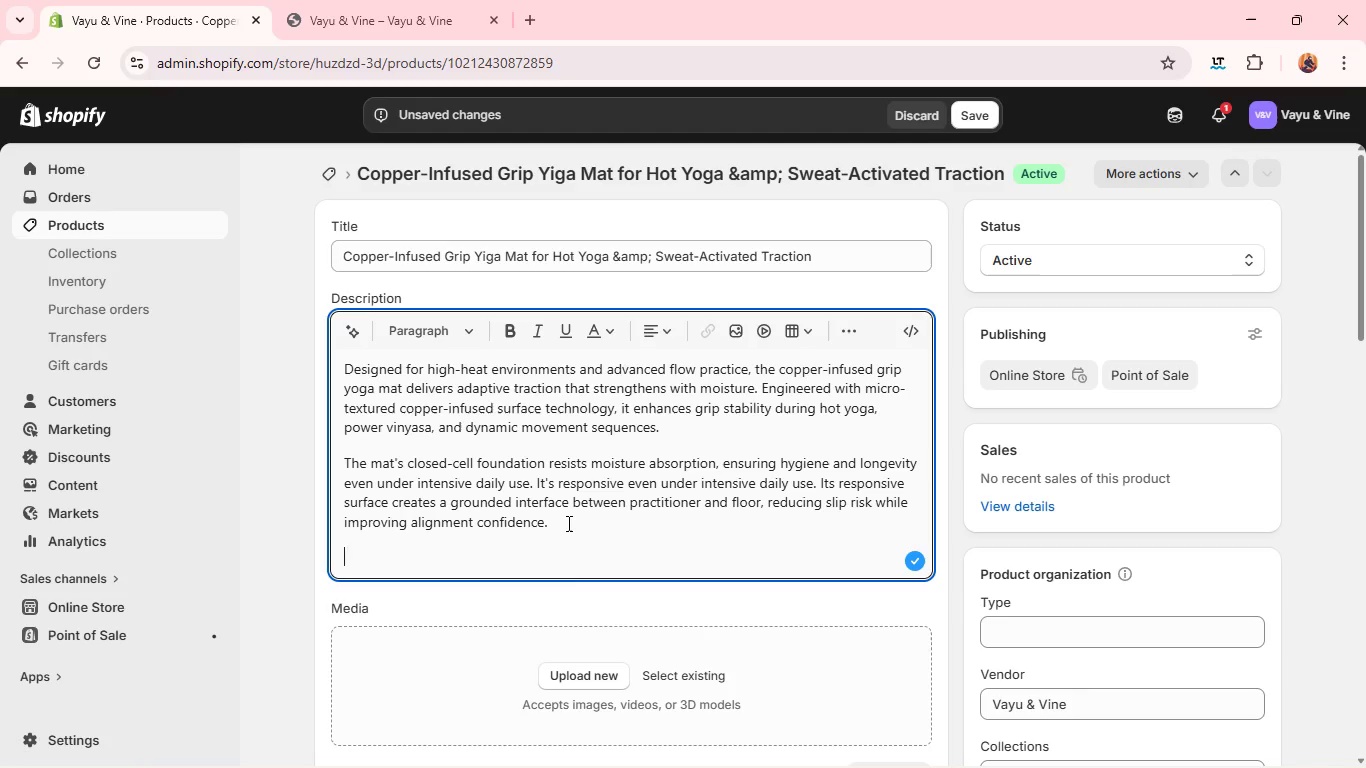 
type(This ia )
key(Backspace)
key(Backspace)
type(s not a passive mat-it is performance surface engineered for controlled intensity and uninterrupted flow. )
 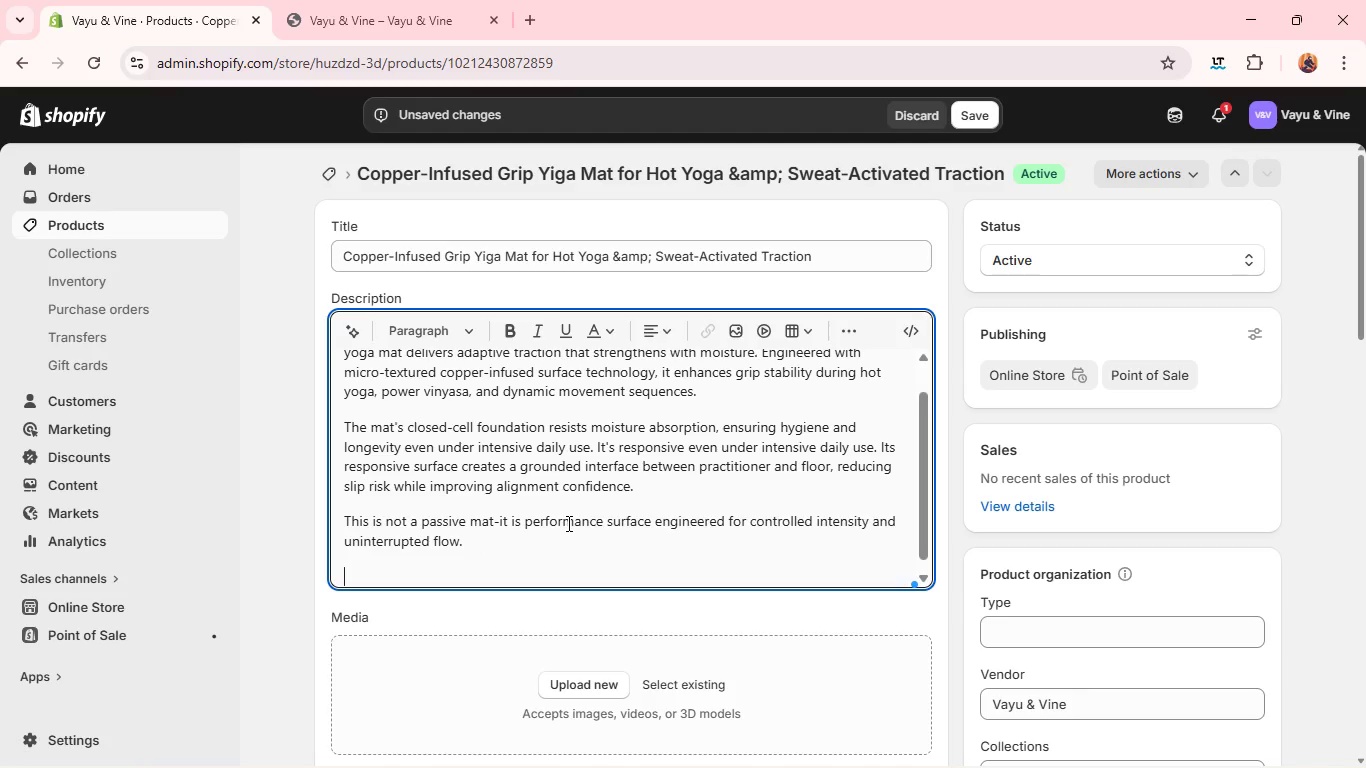 
key(Enter)
 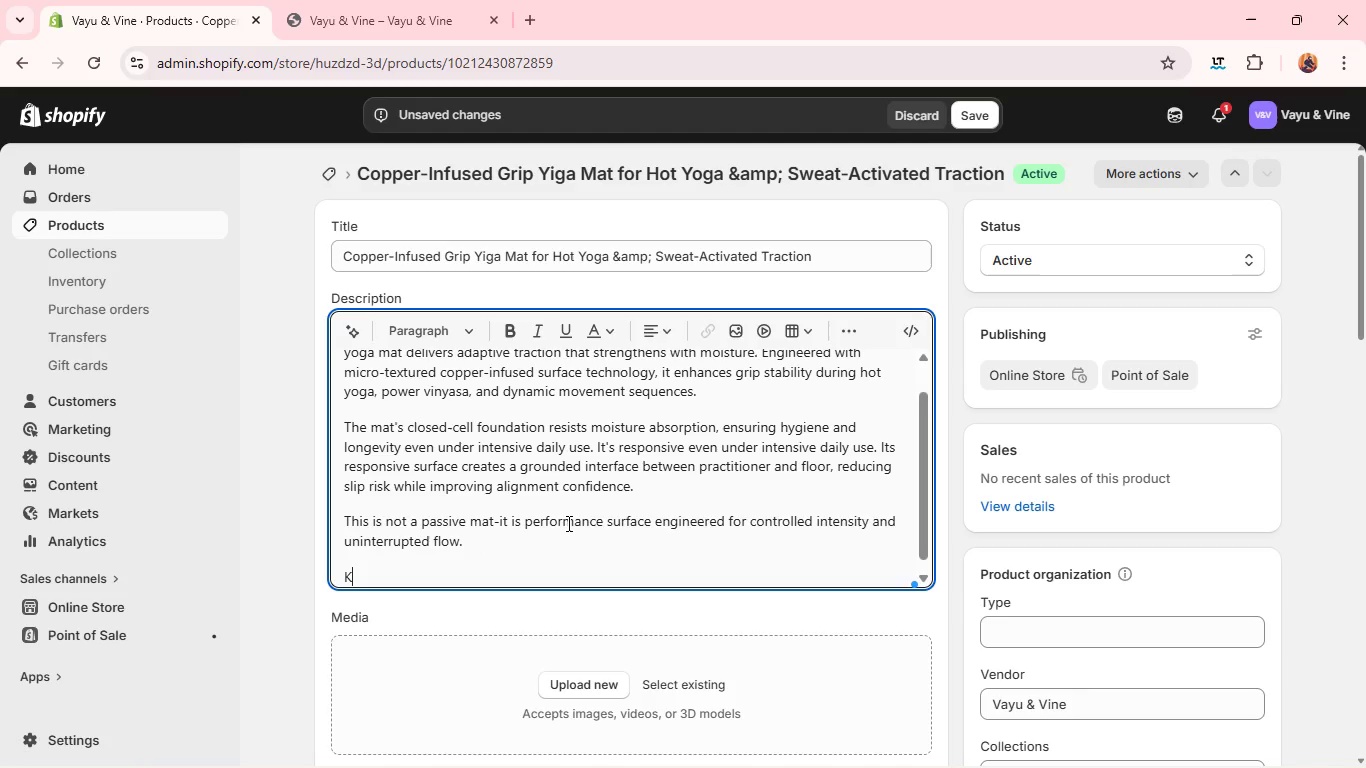 
type(Key Benefits:)
 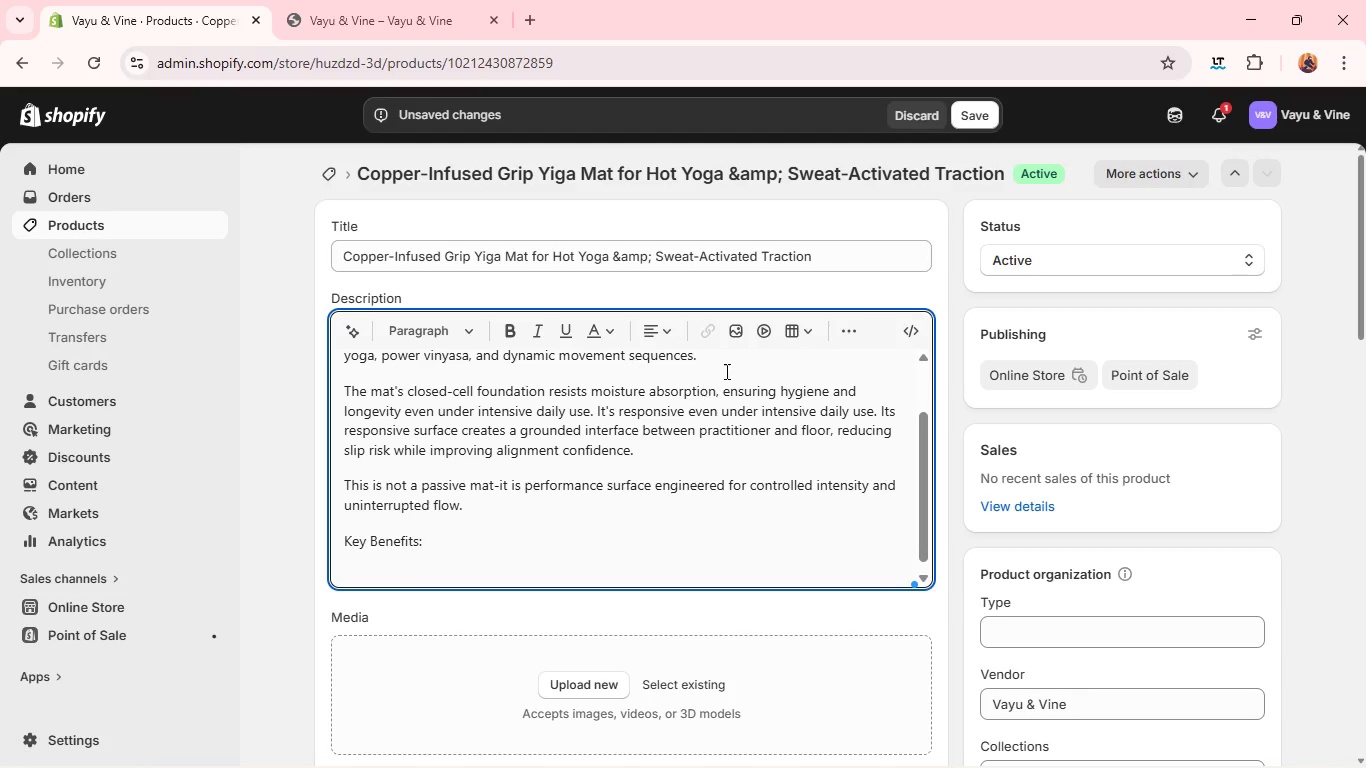 
 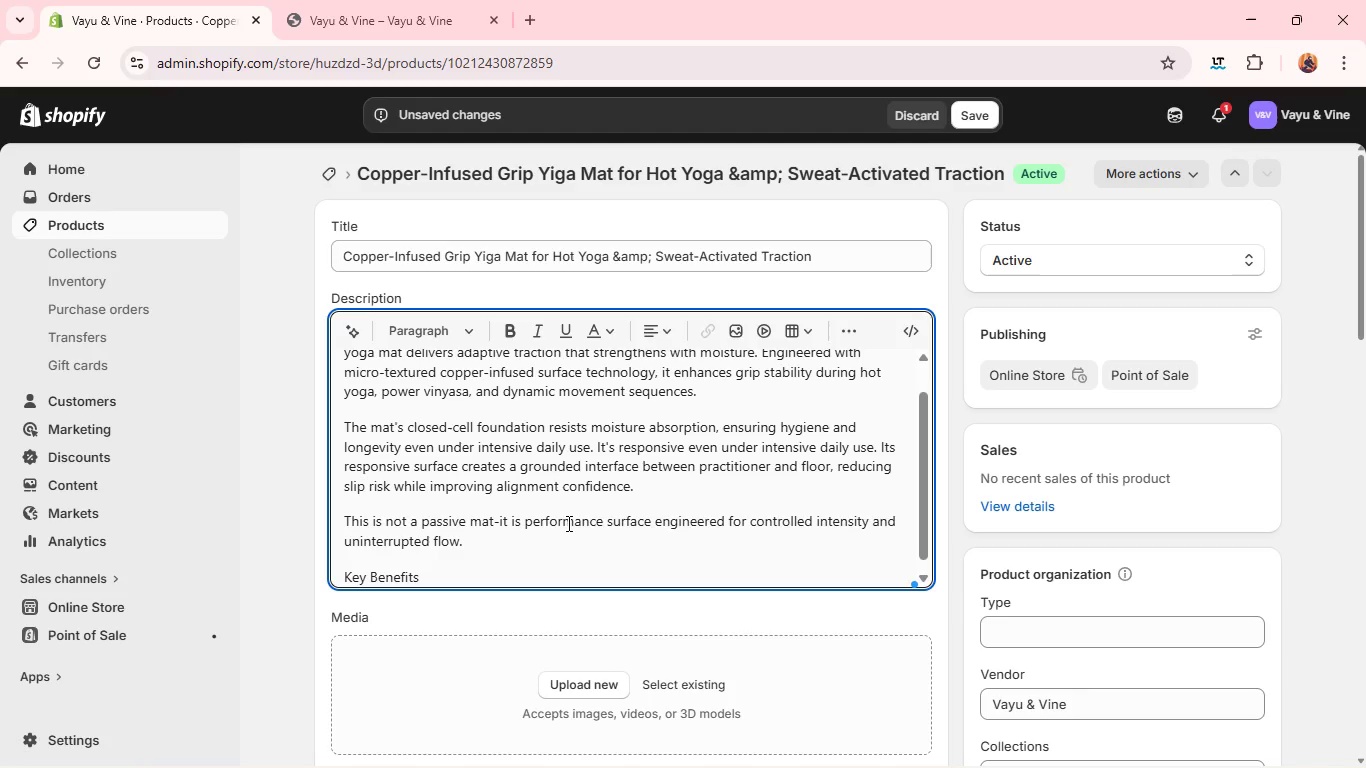 
key(Enter)
 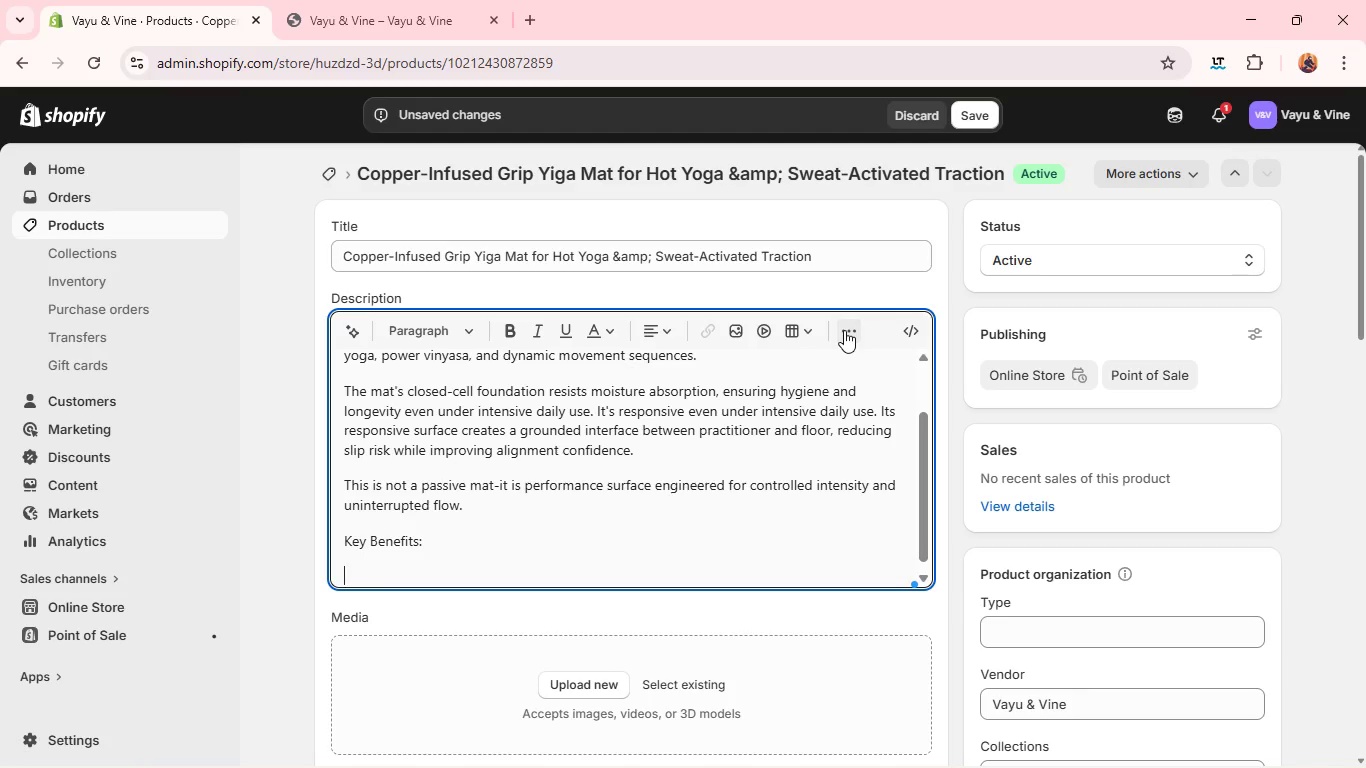 
left_click([844, 330])
 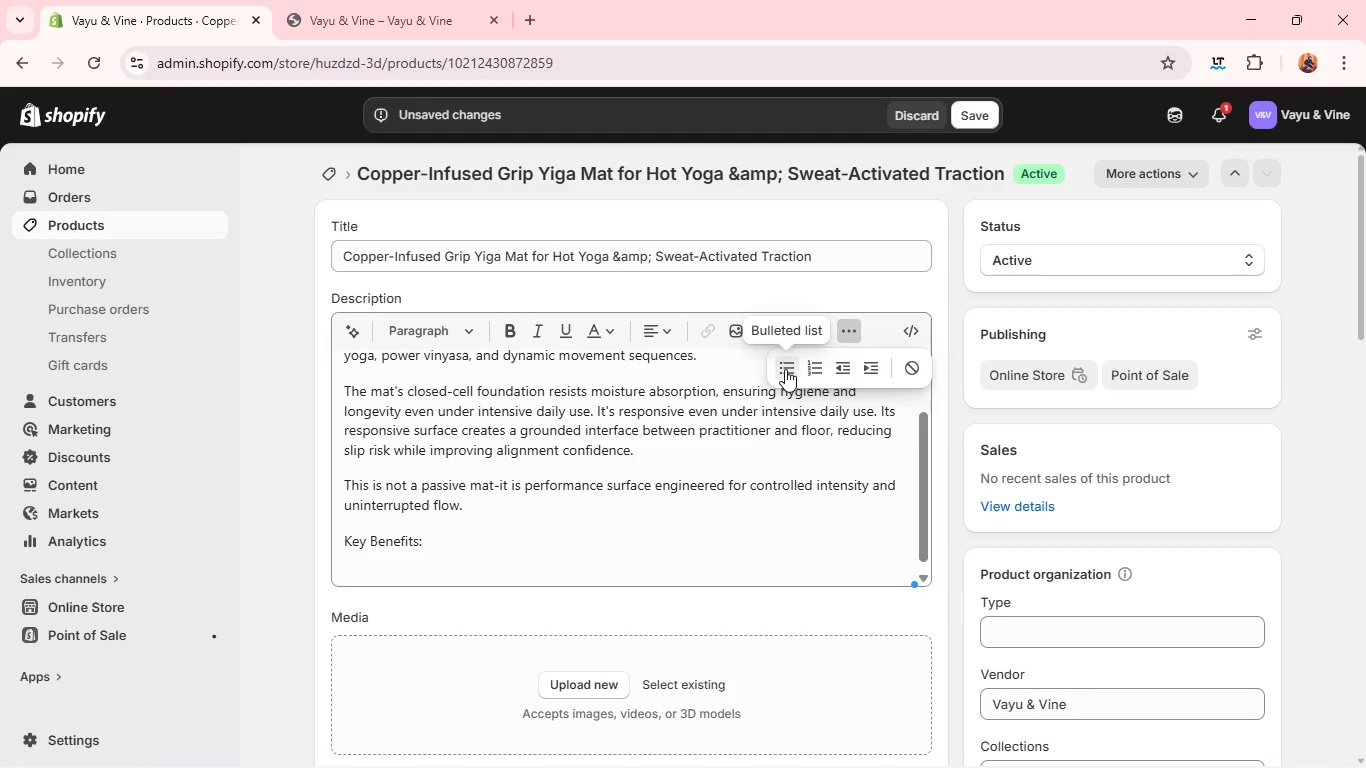 
left_click([785, 369])
 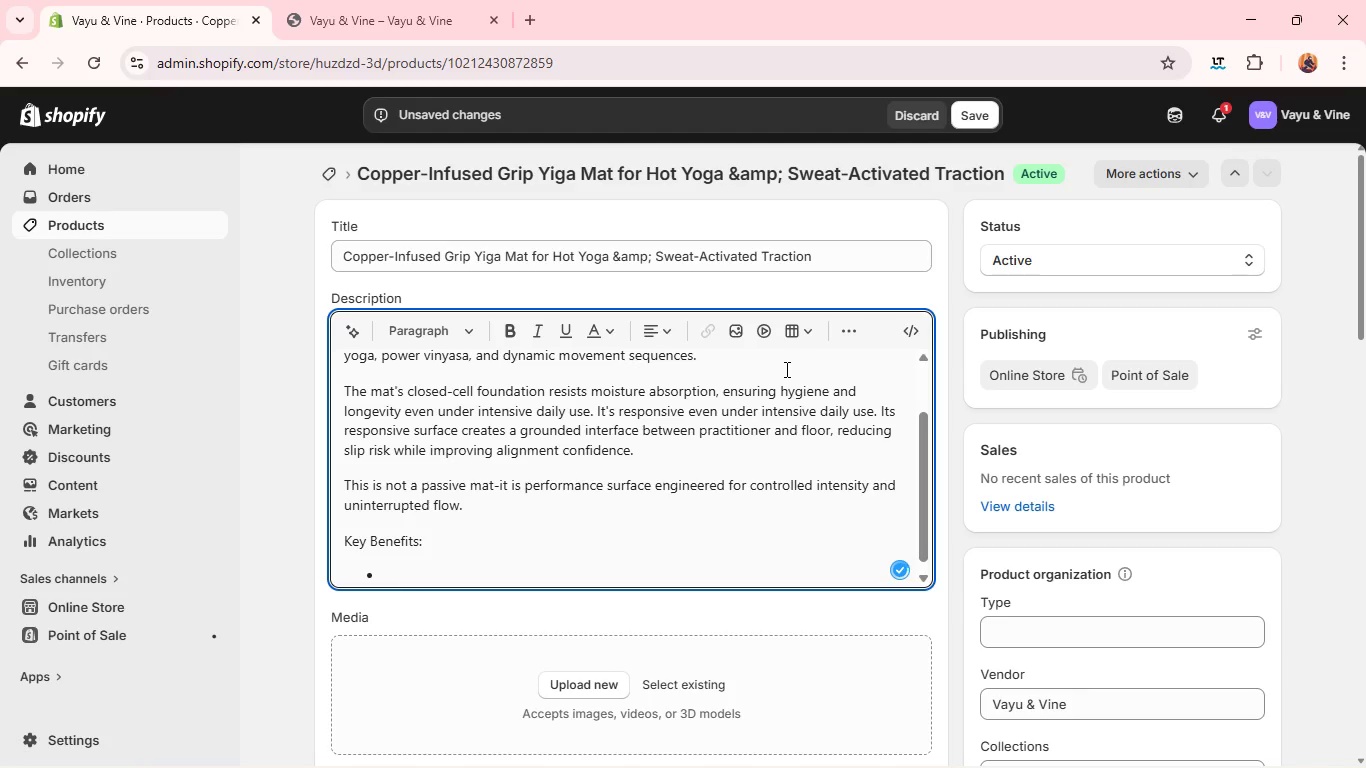 
type(Sweat-activated grip technology for hot yoga conditions)
 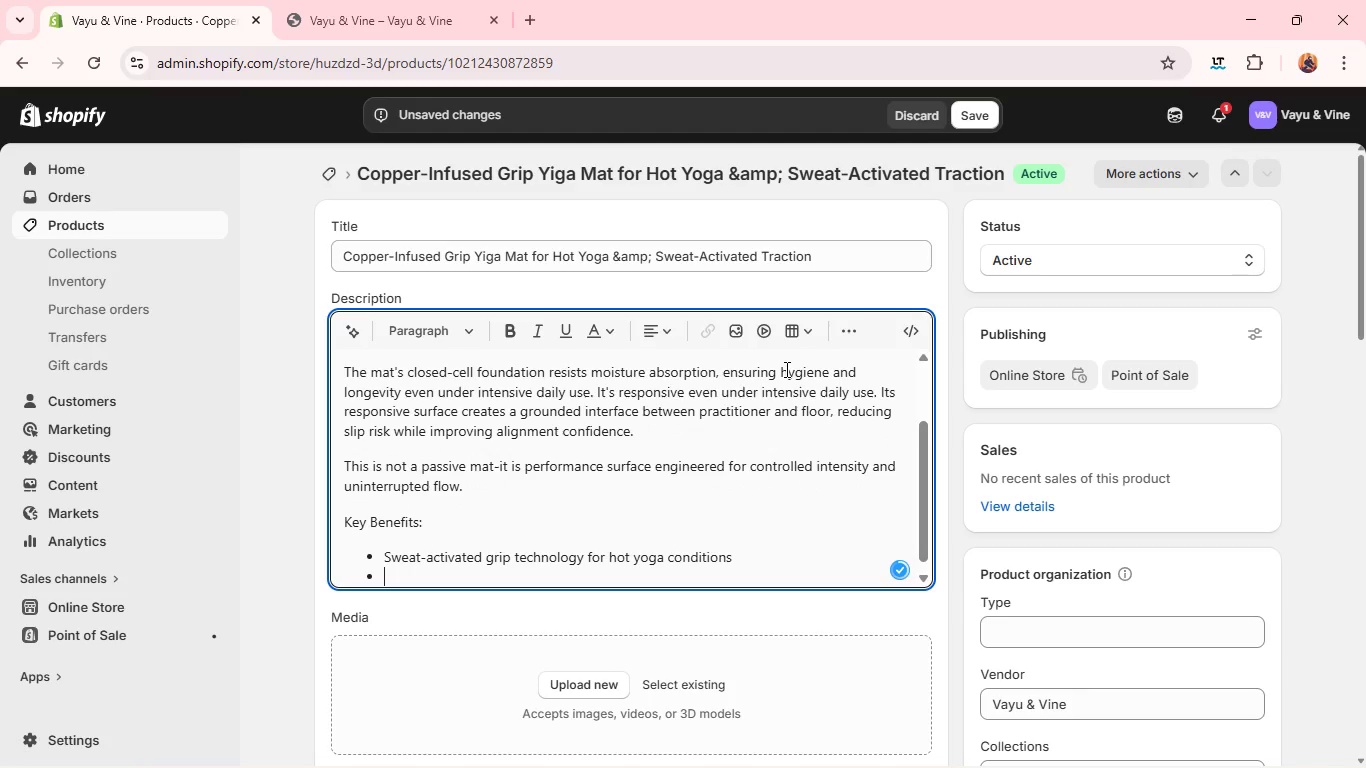 
key(Enter)
 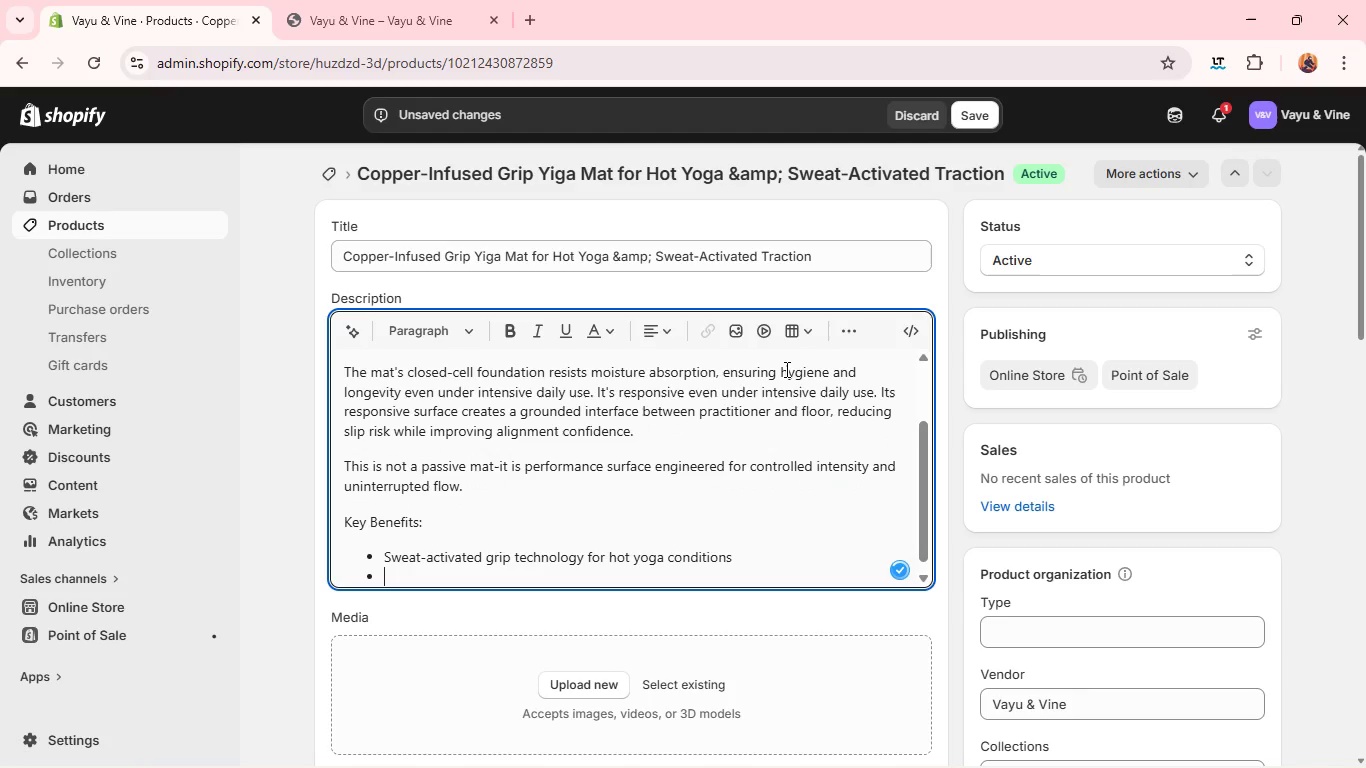 
type(Copper infusion supports antimicrobial surface performance )
 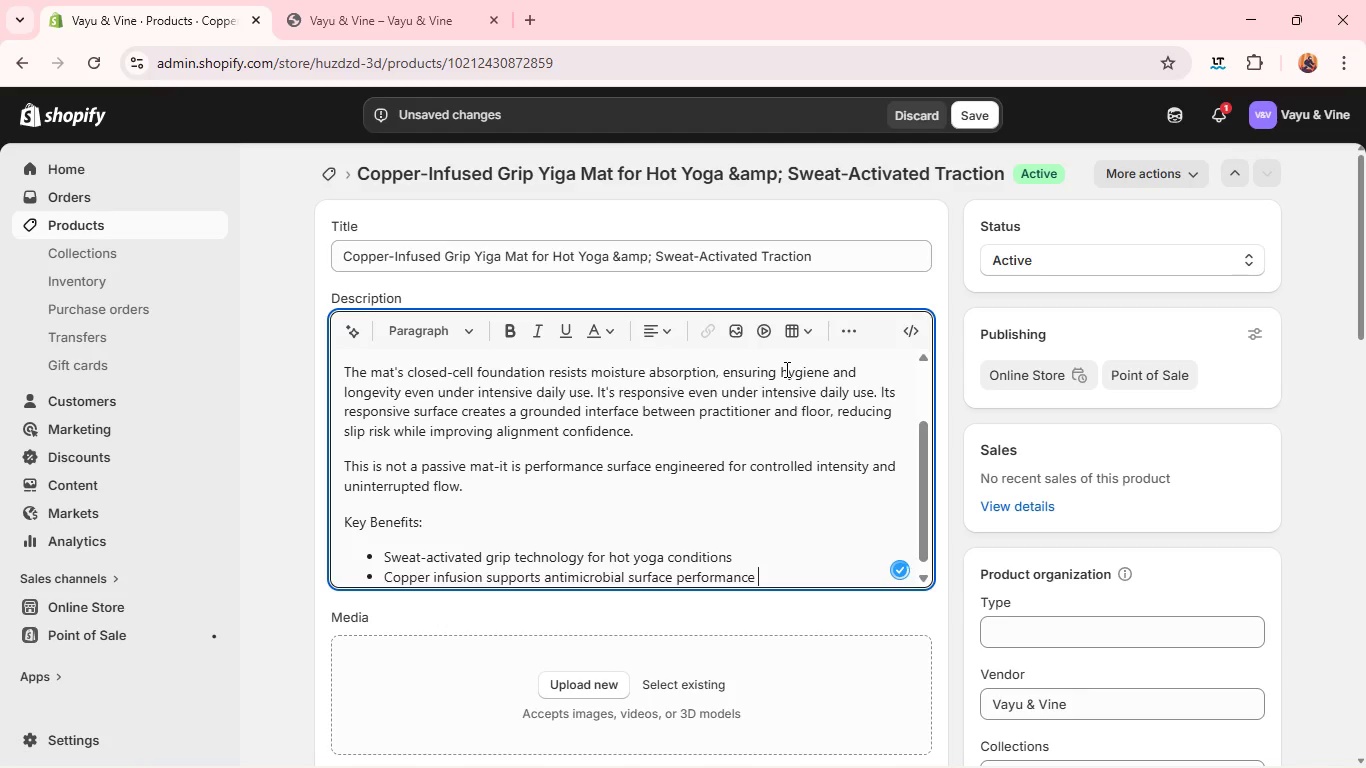 
key(Enter)
 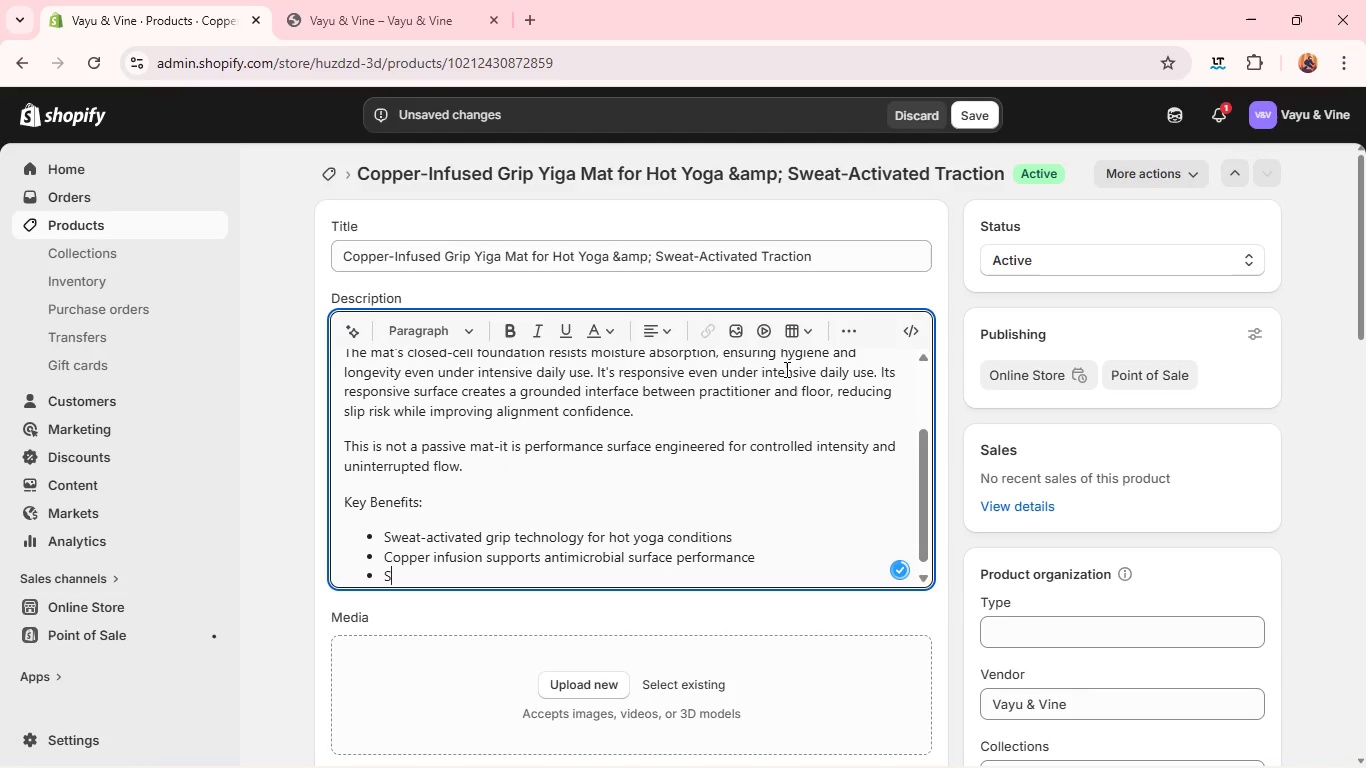 
type(Stable non-slip foundation for av)
key(Backspace)
type(dvanced movm)
key(Backspace)
type(ement control)
 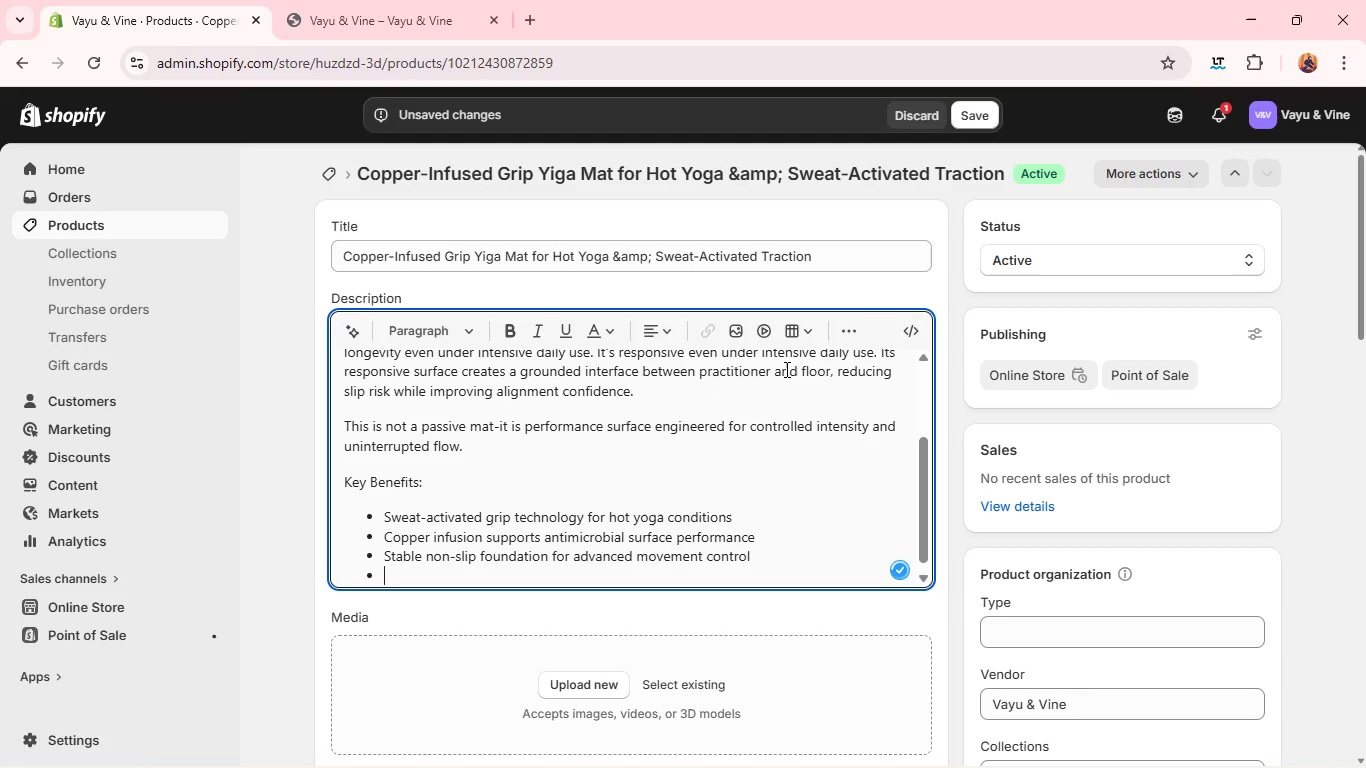 
key(Enter)
 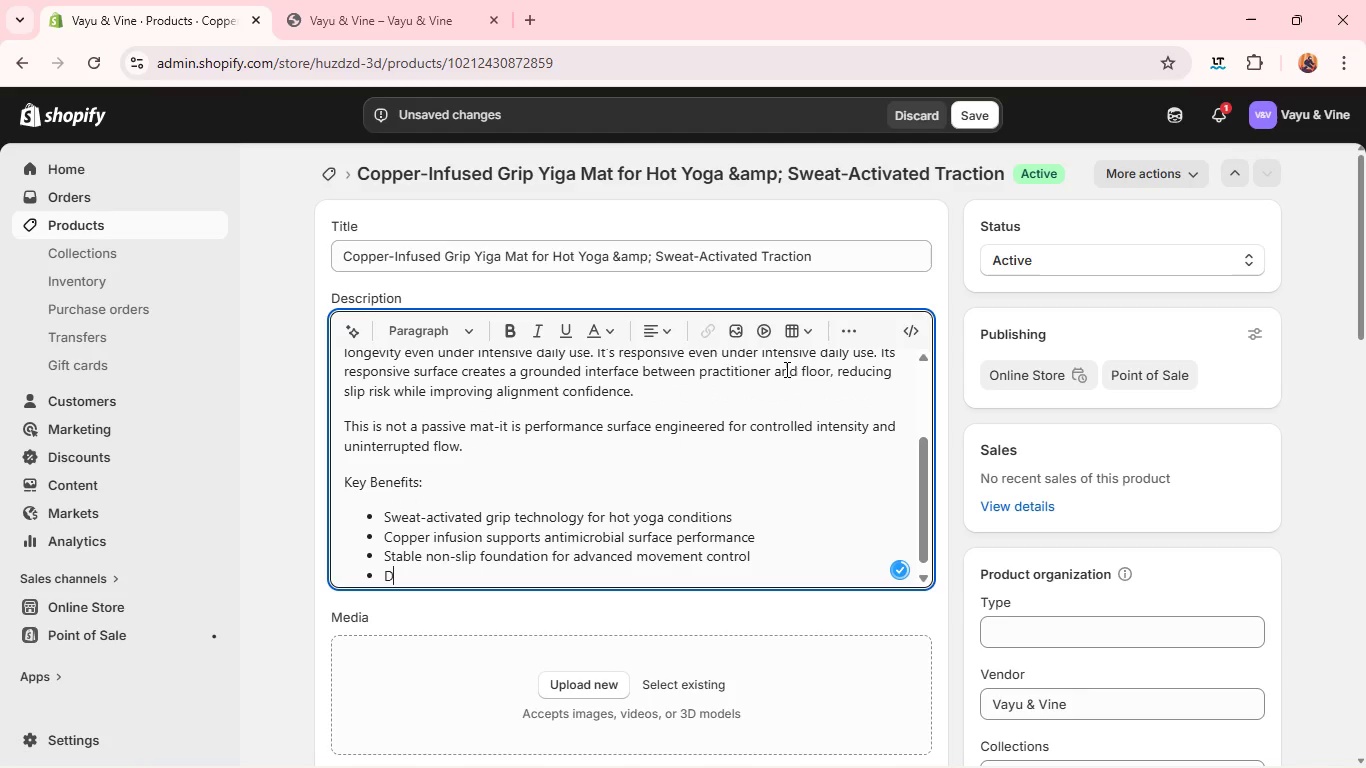 
type(Designed for high-frequency studio or home use)
 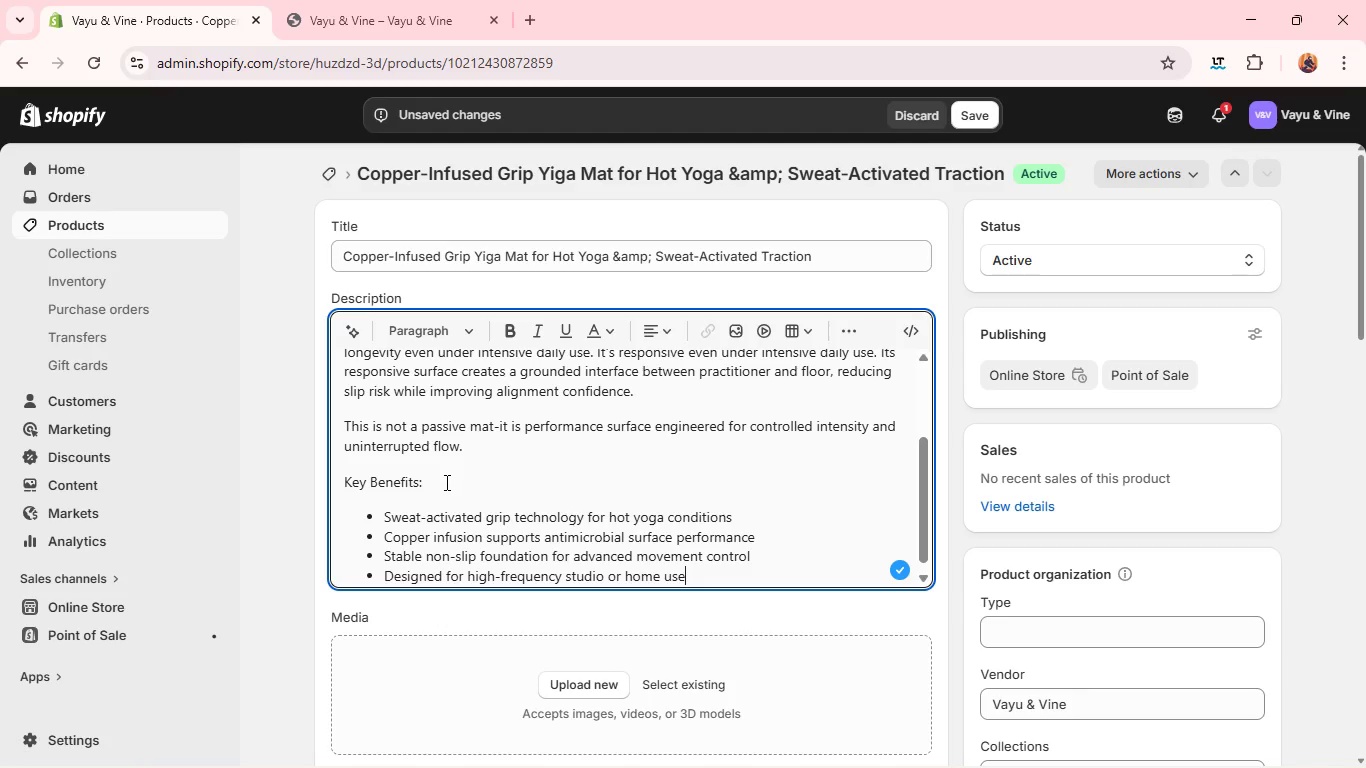 
left_click([444, 482])
 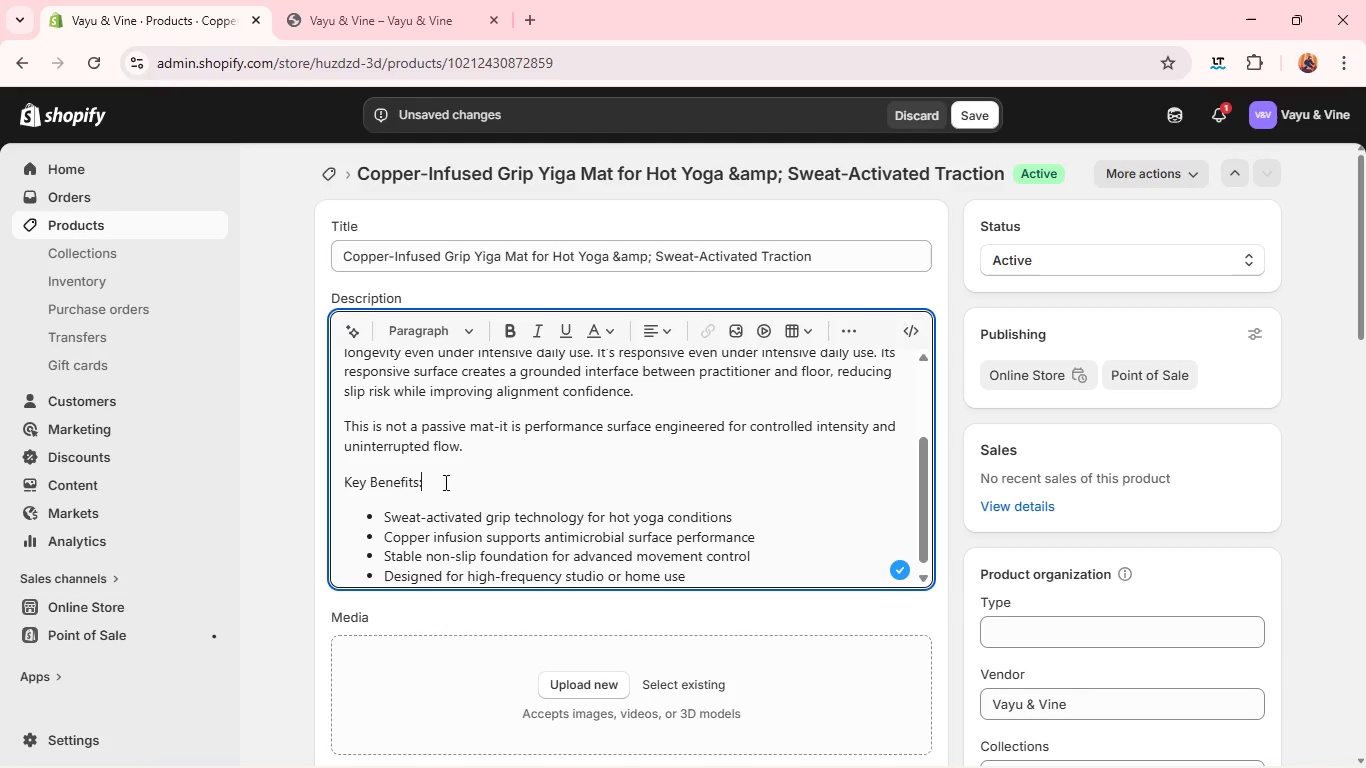 
left_click_drag(start_coordinate=[444, 482], to_coordinate=[214, 477])
 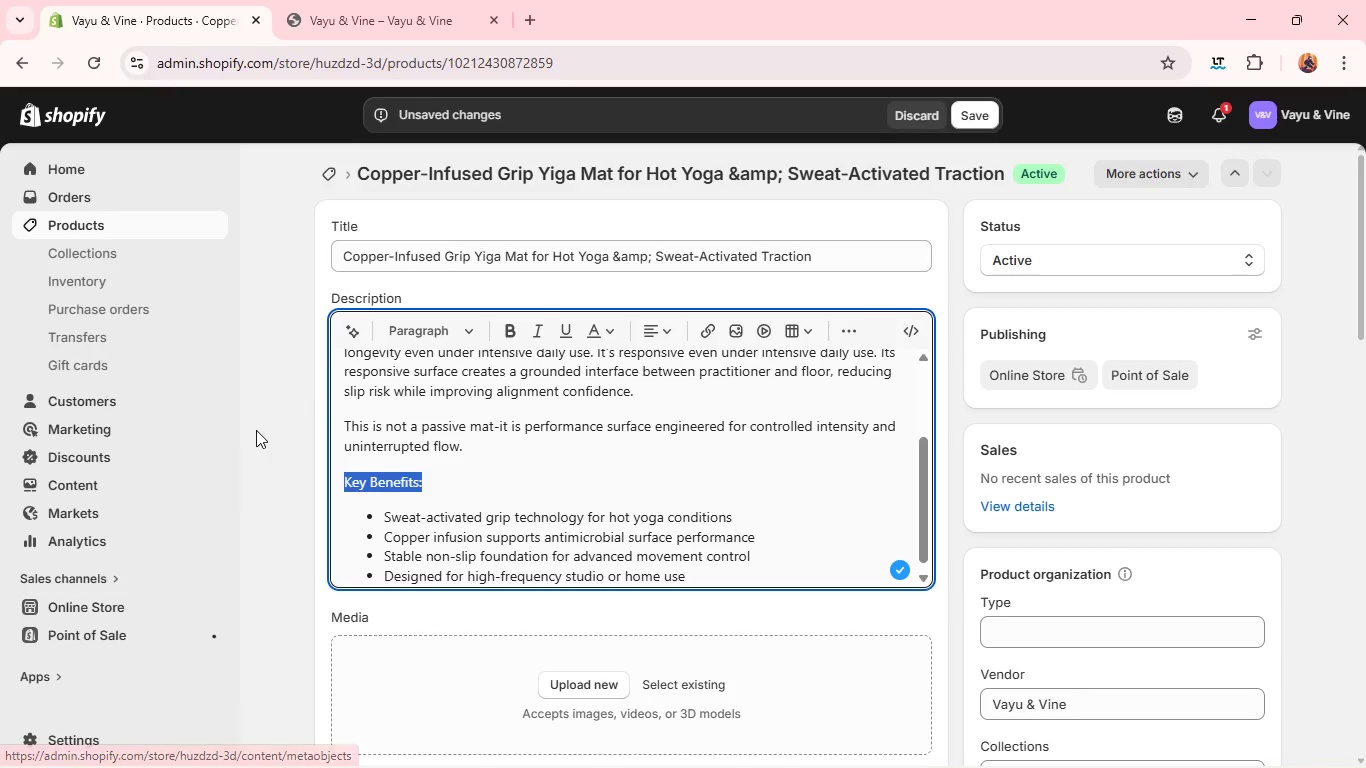 
key(Control+B)
 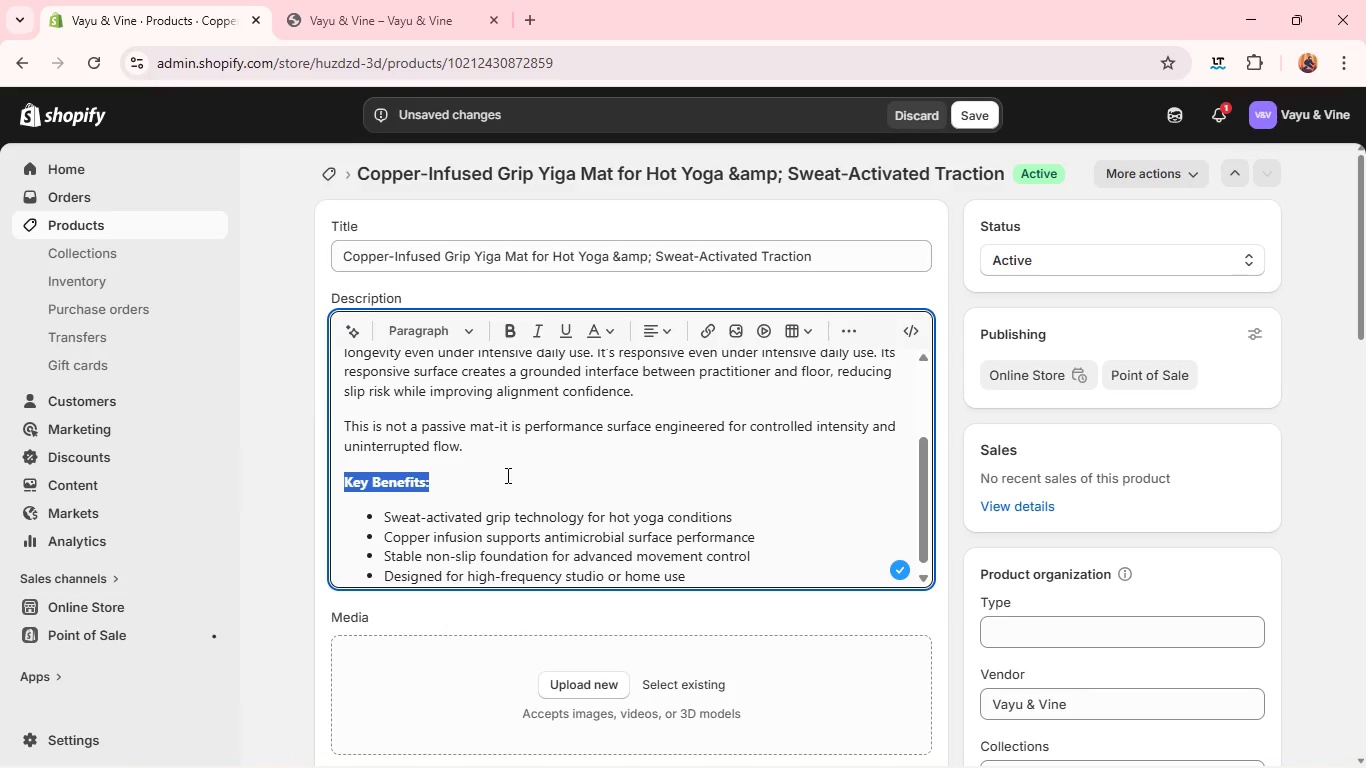 
left_click([506, 475])
 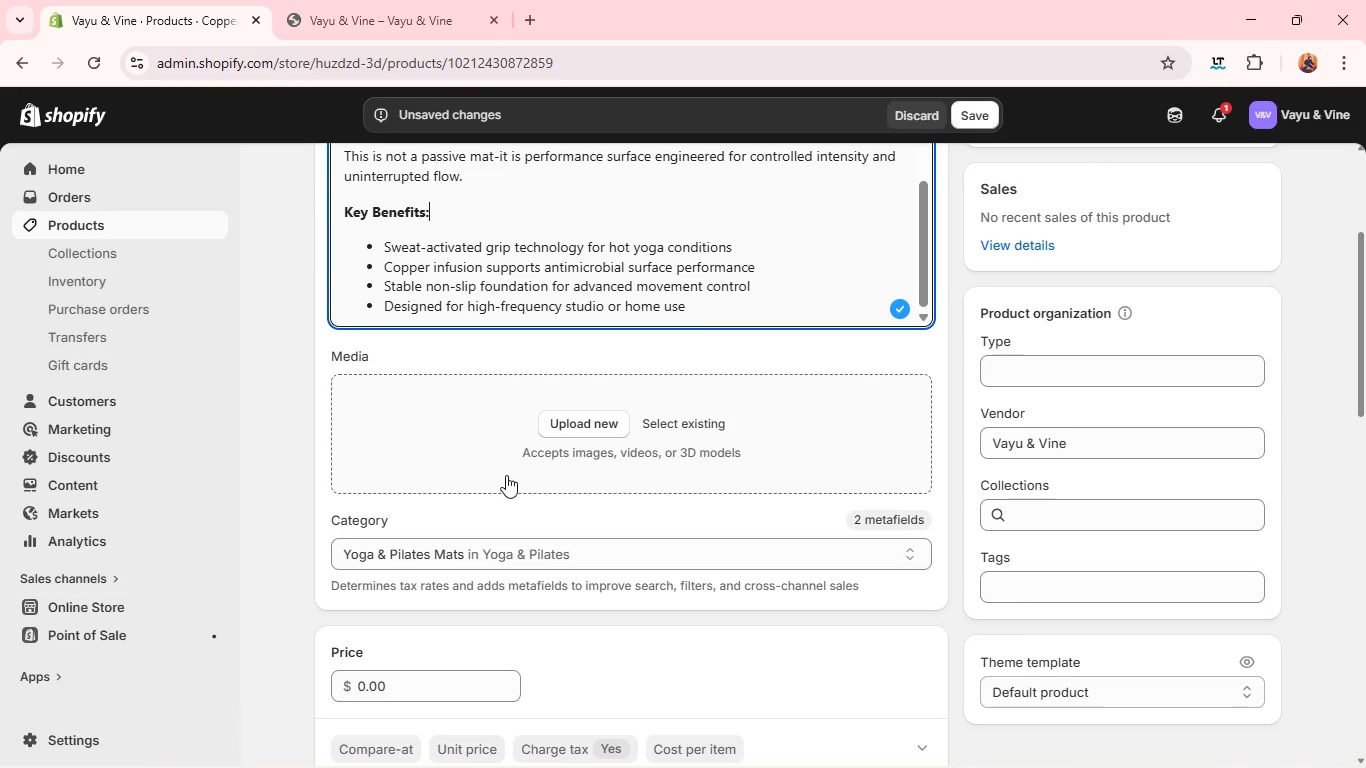 
wait(5.81)
 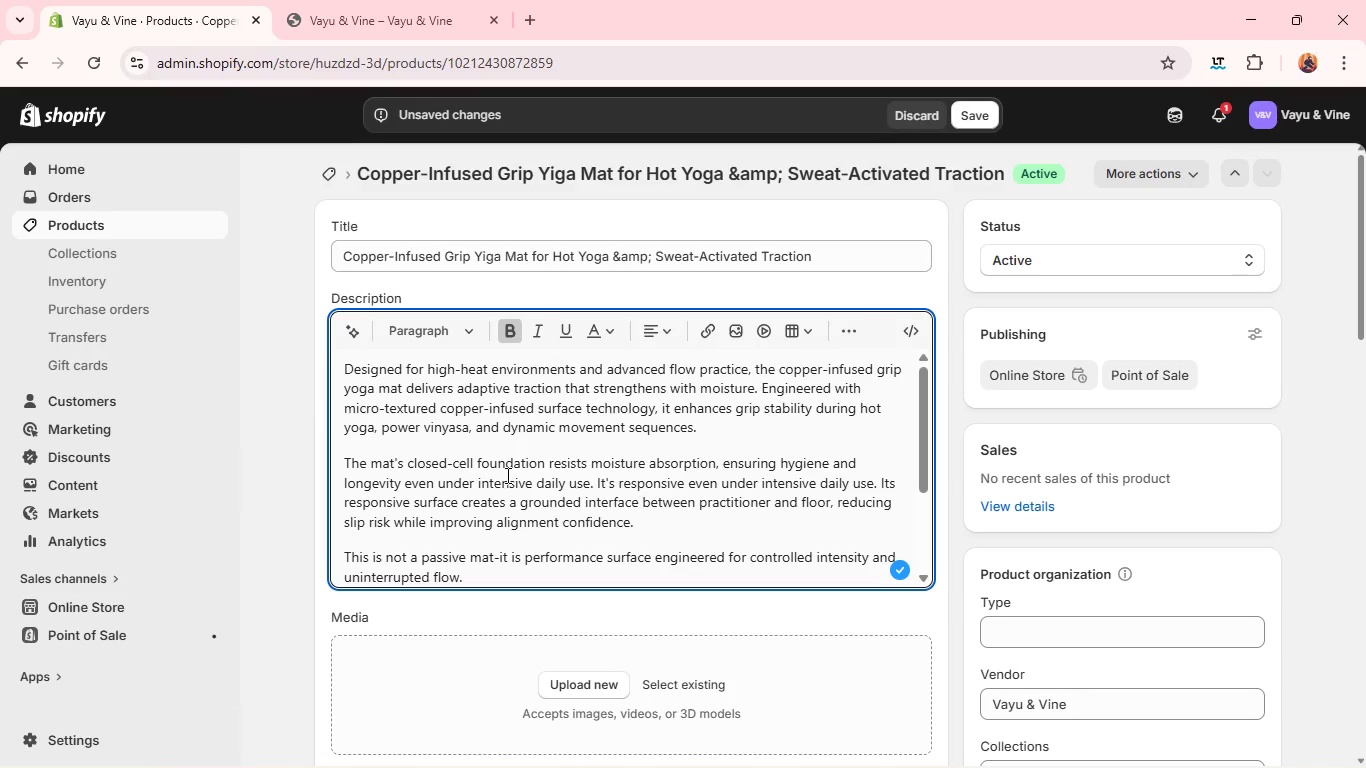 
left_click([567, 424])
 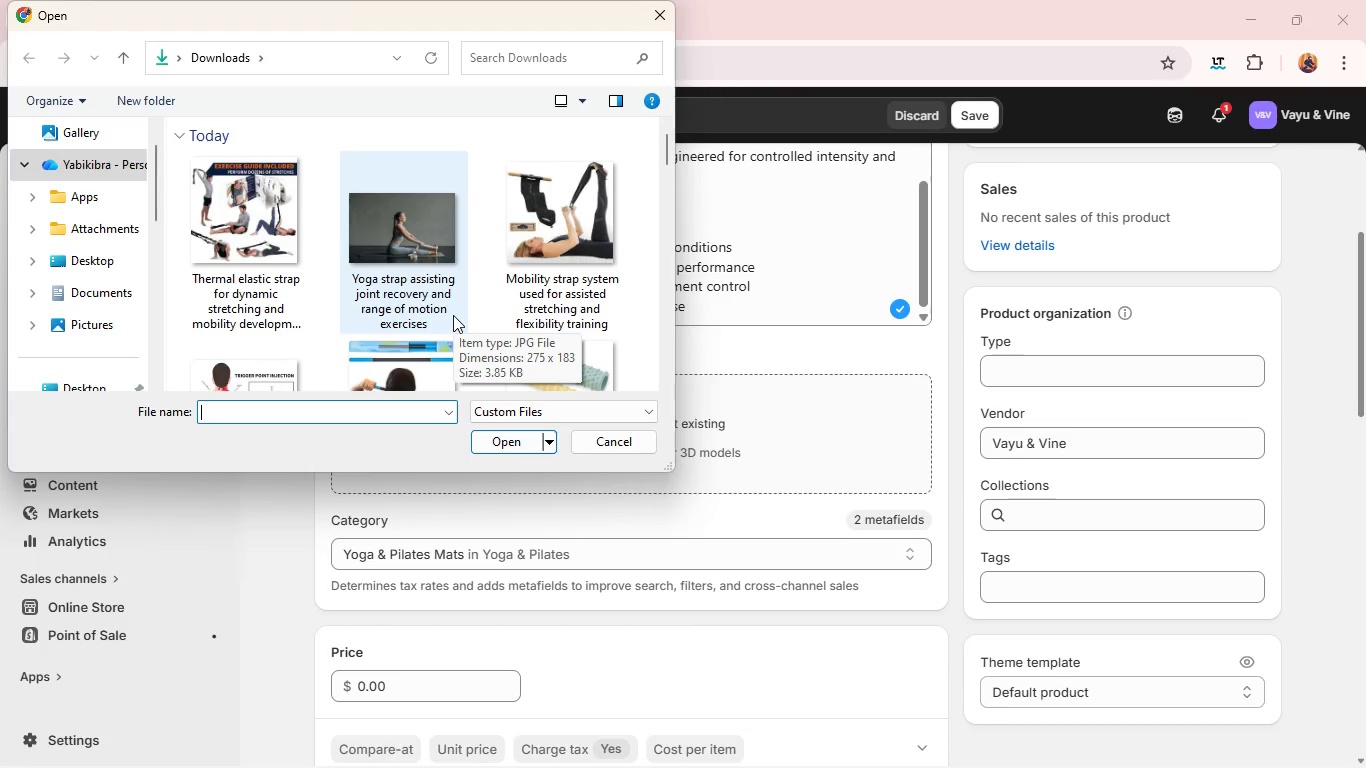 
wait(25.5)
 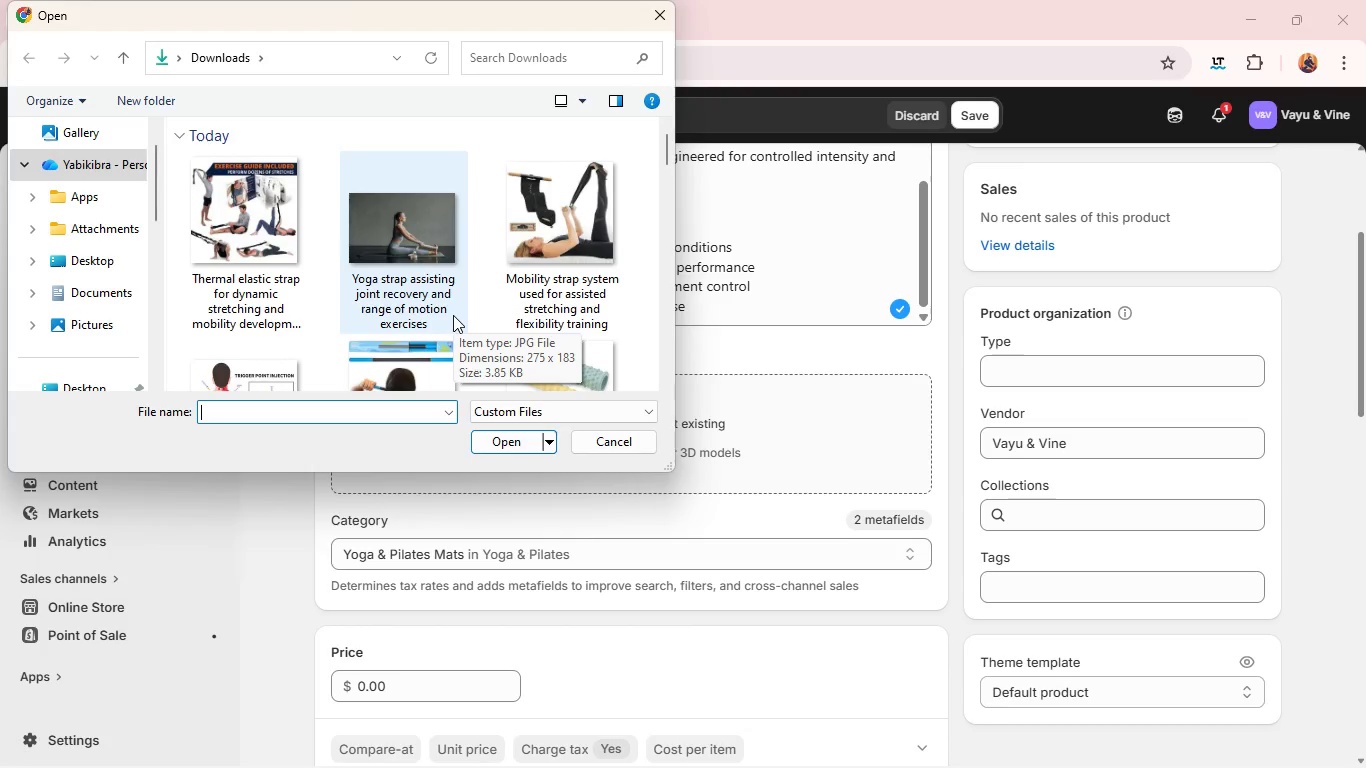 
scroll: coordinate [570, 295], scroll_direction: down, amount: 5.0
 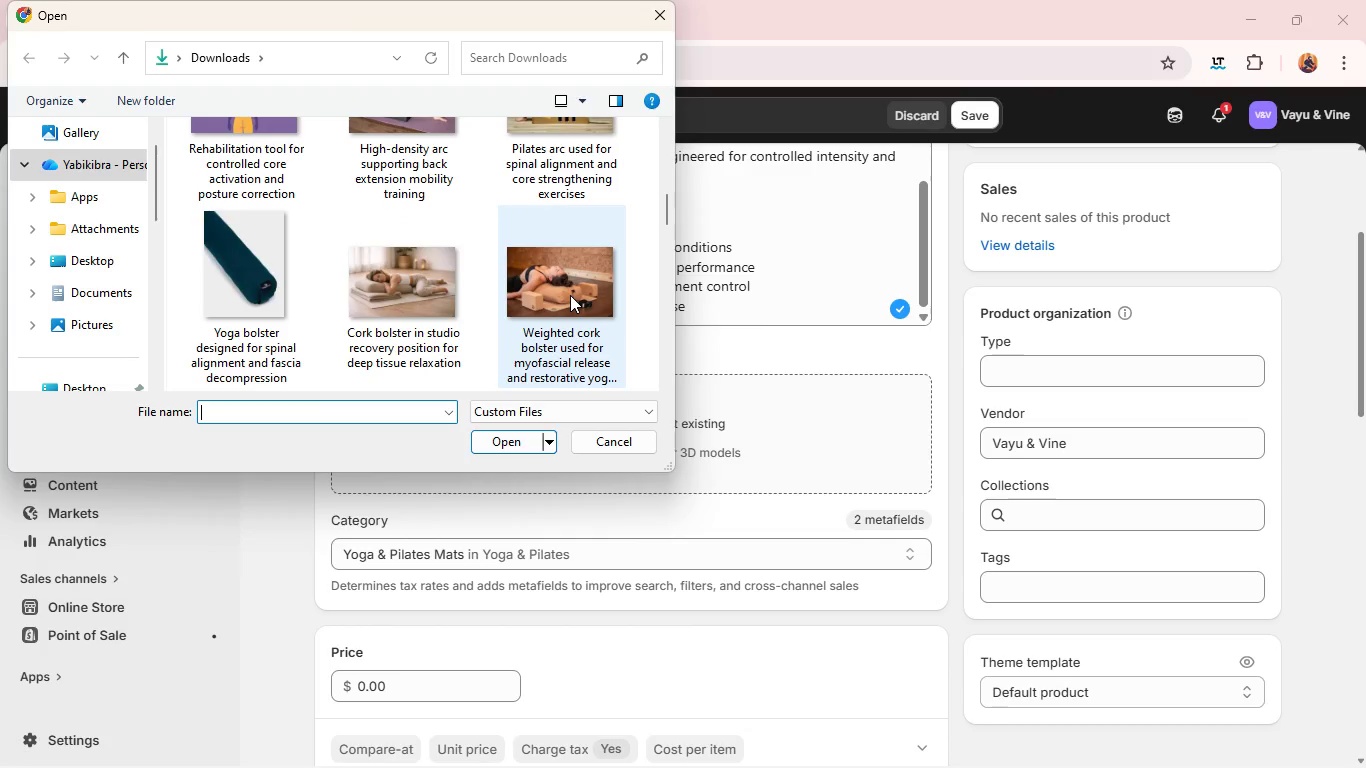 
scroll: coordinate [570, 295], scroll_direction: none, amount: 0.0
 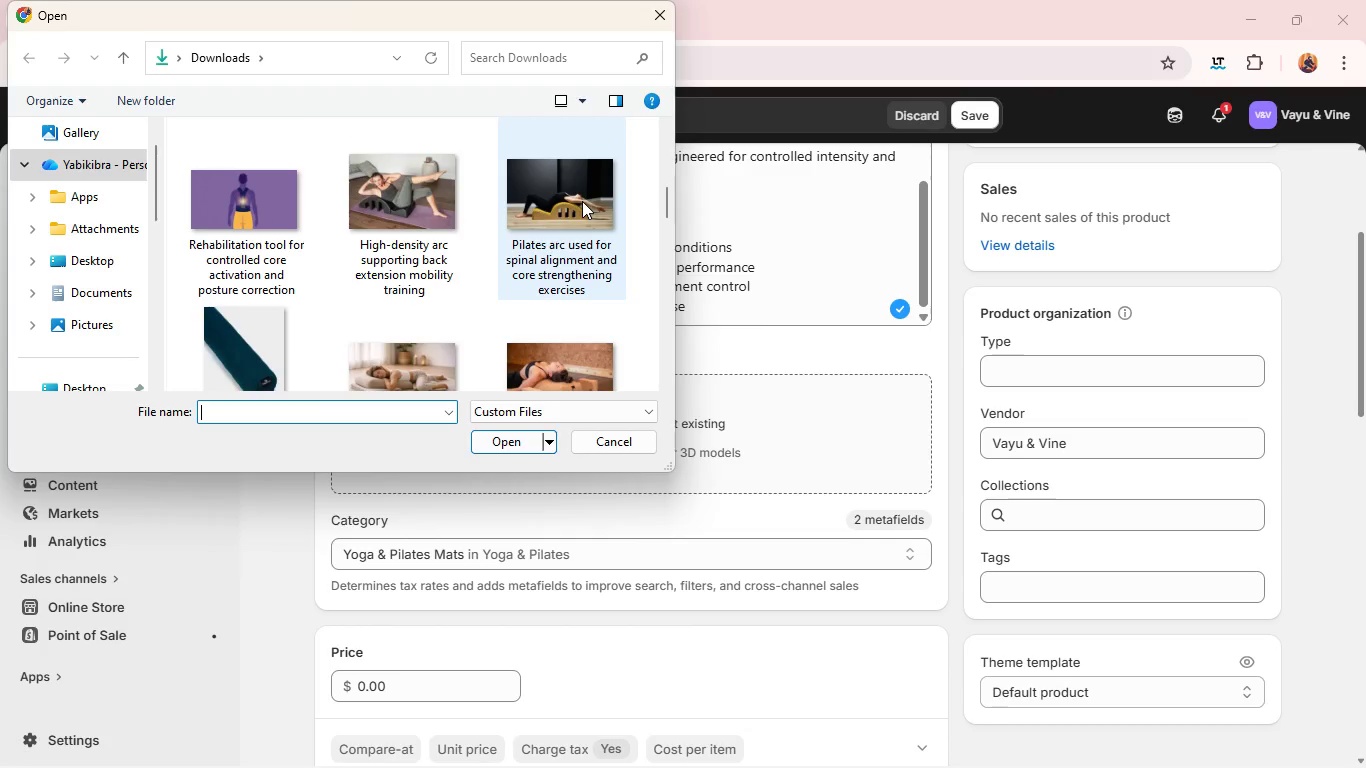 
scroll: coordinate [582, 201], scroll_direction: up, amount: 1.0
 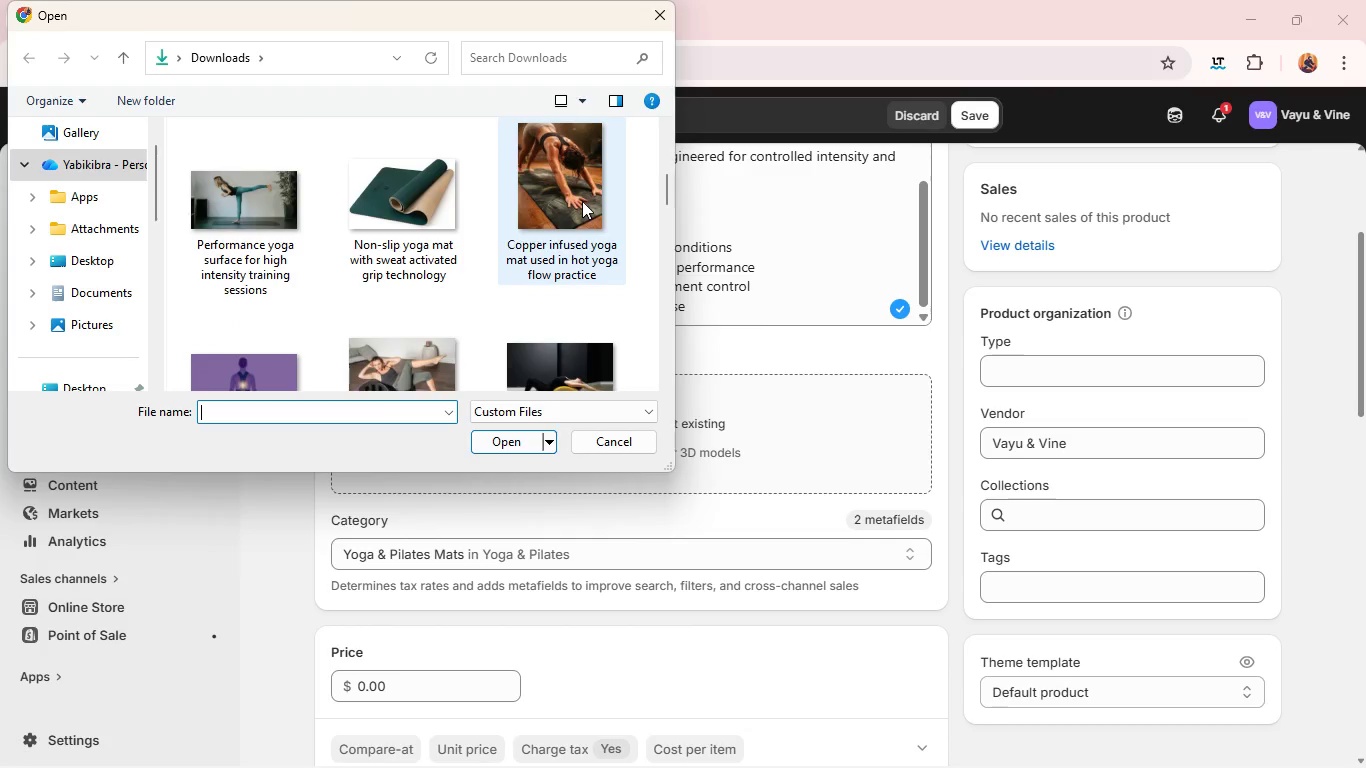 
scroll: coordinate [582, 201], scroll_direction: none, amount: 0.0
 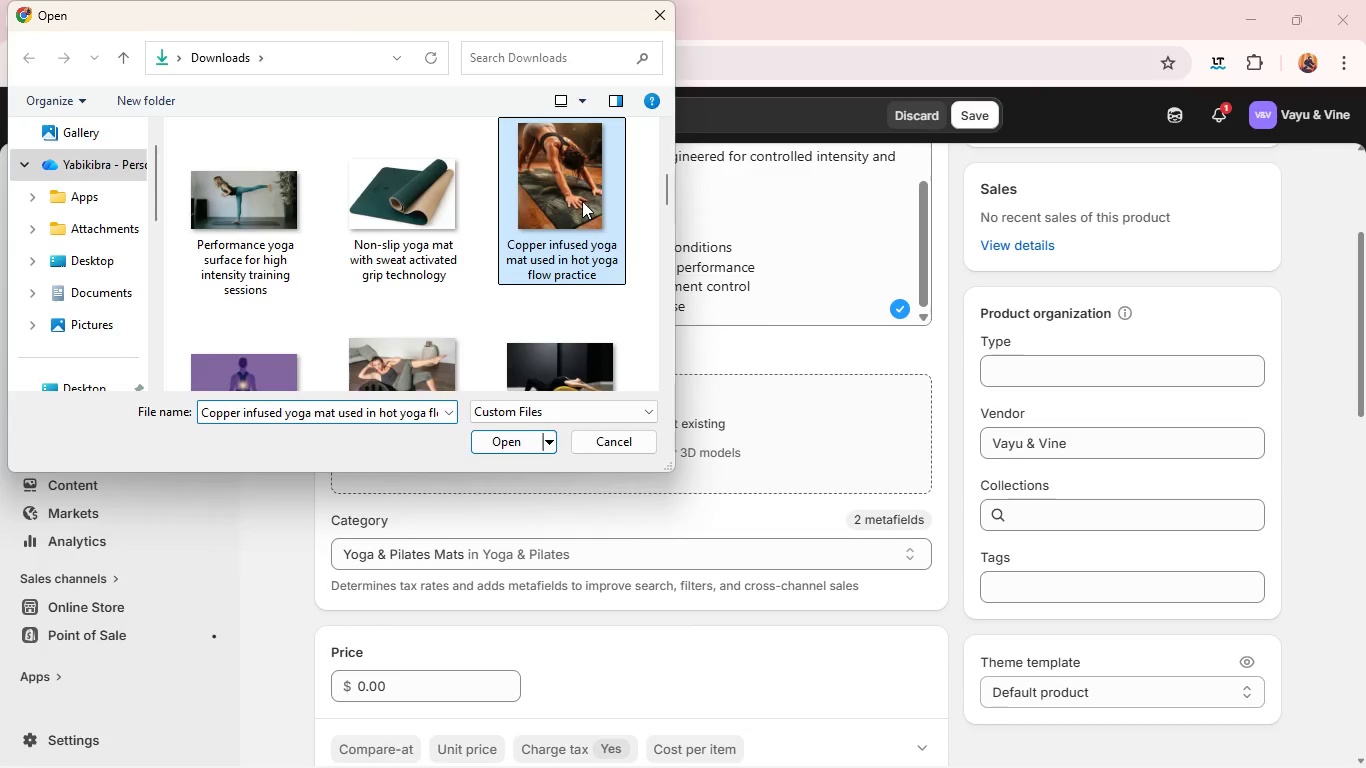 
left_click([582, 201])
 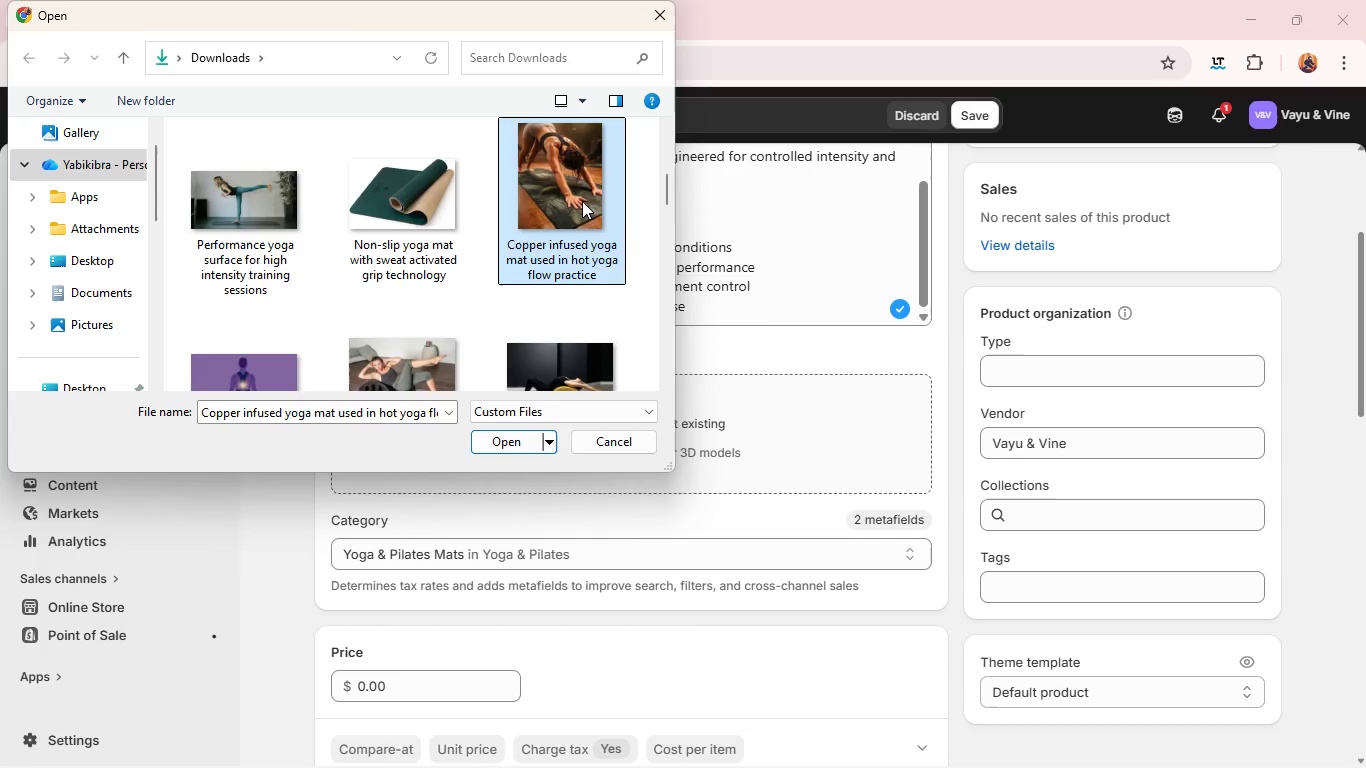 
hold_key(key=ControlLeft, duration=1.8)
left_click([451, 202])
 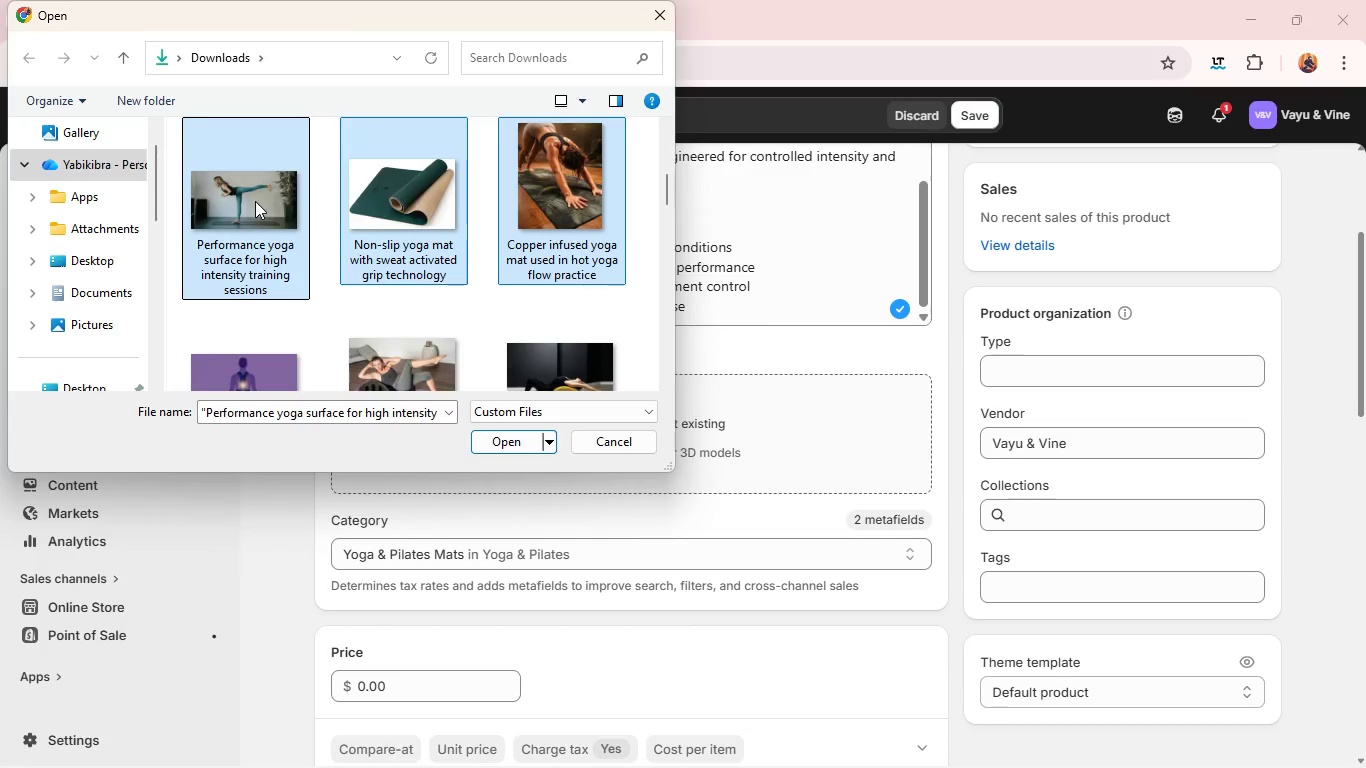 
left_click([255, 201])
 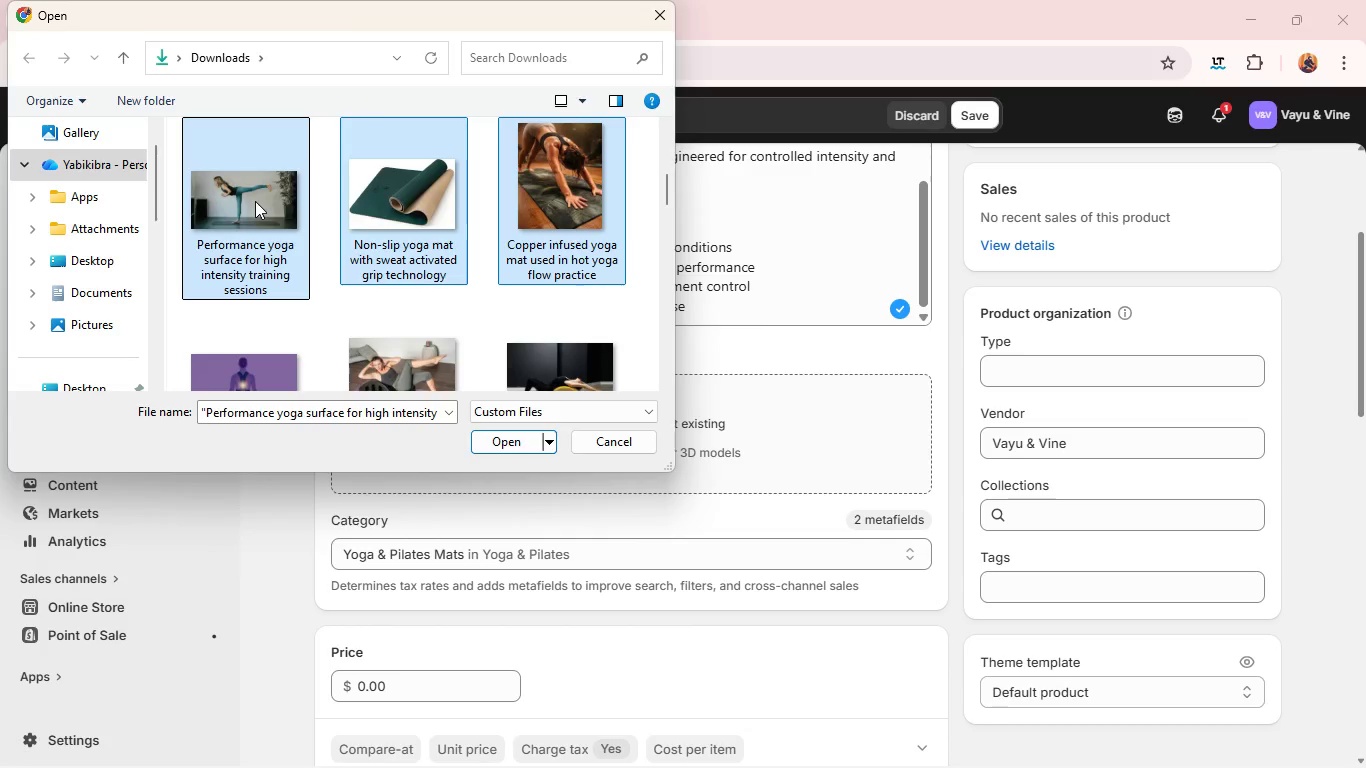 
key(Enter)
 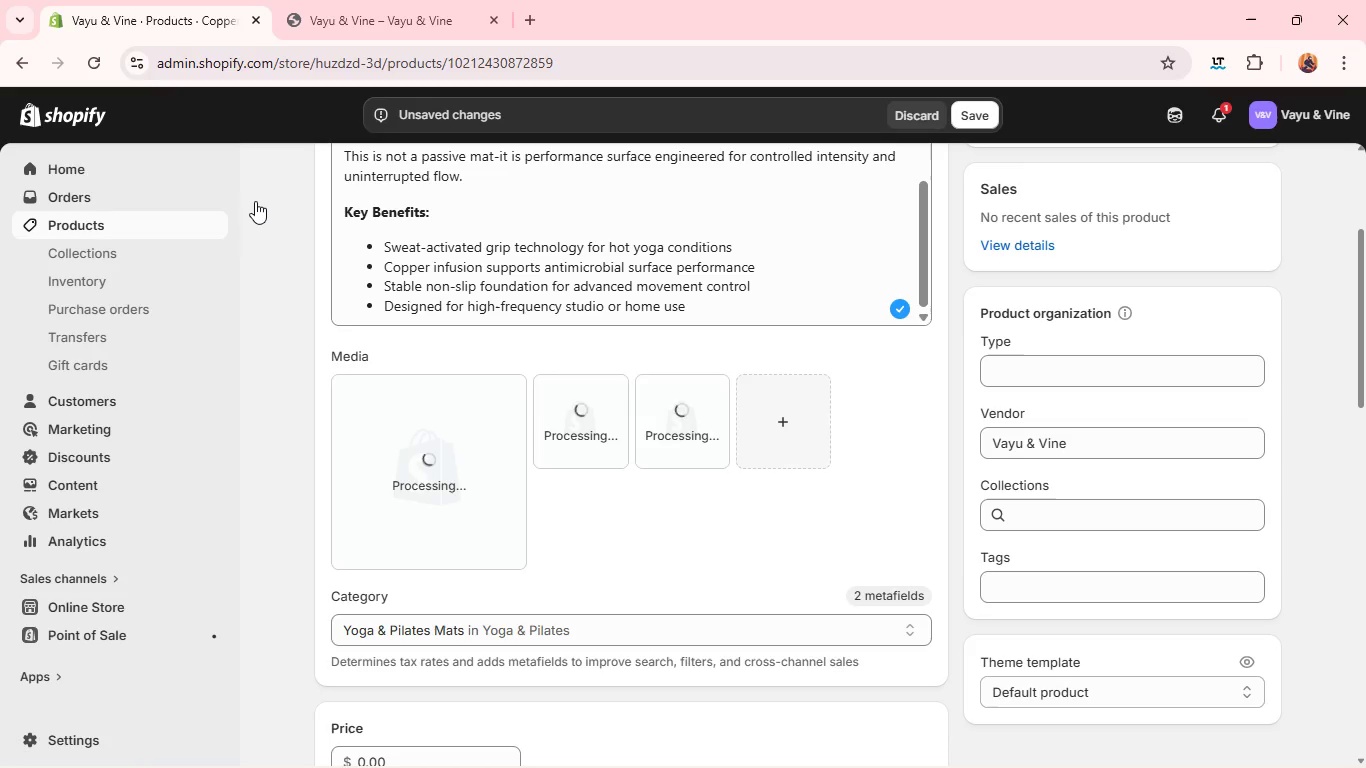 
wait(10.77)
 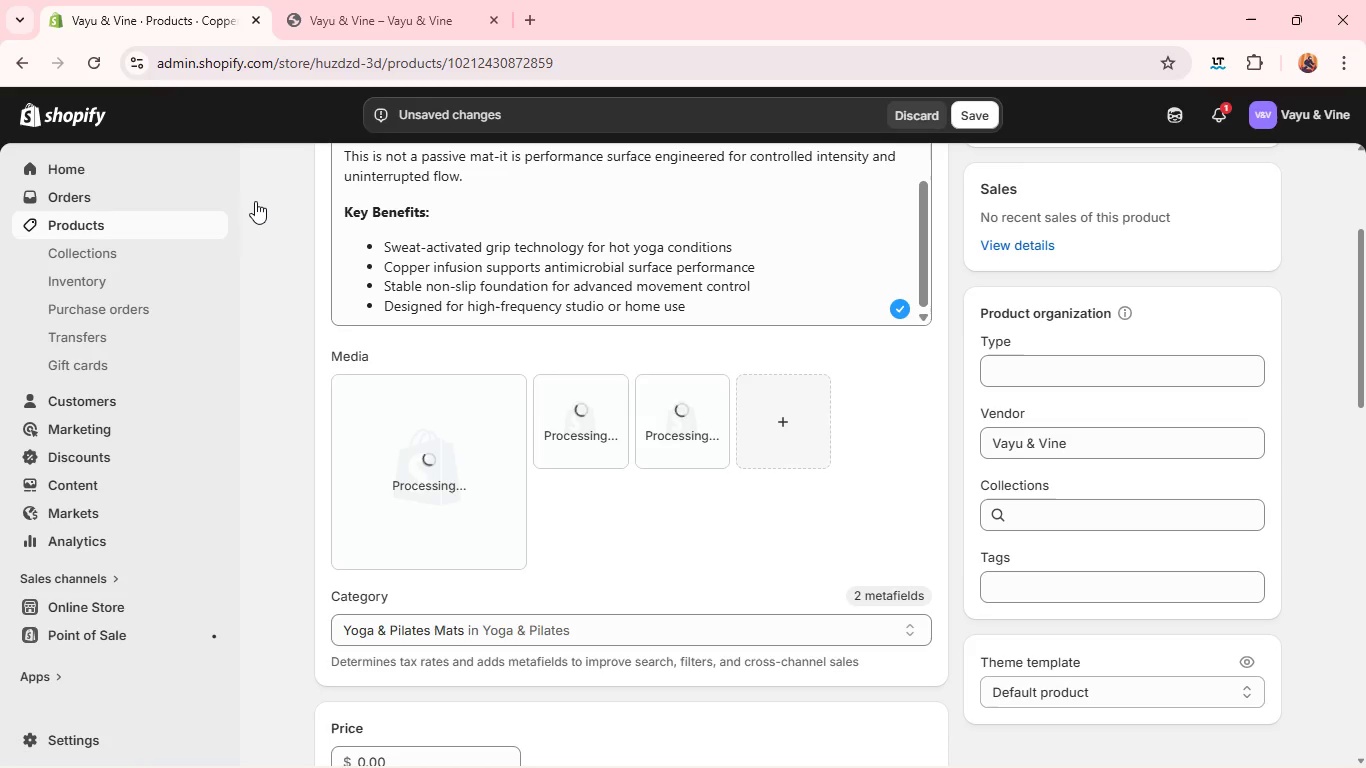 
left_click_drag(start_coordinate=[703, 418], to_coordinate=[412, 455])
 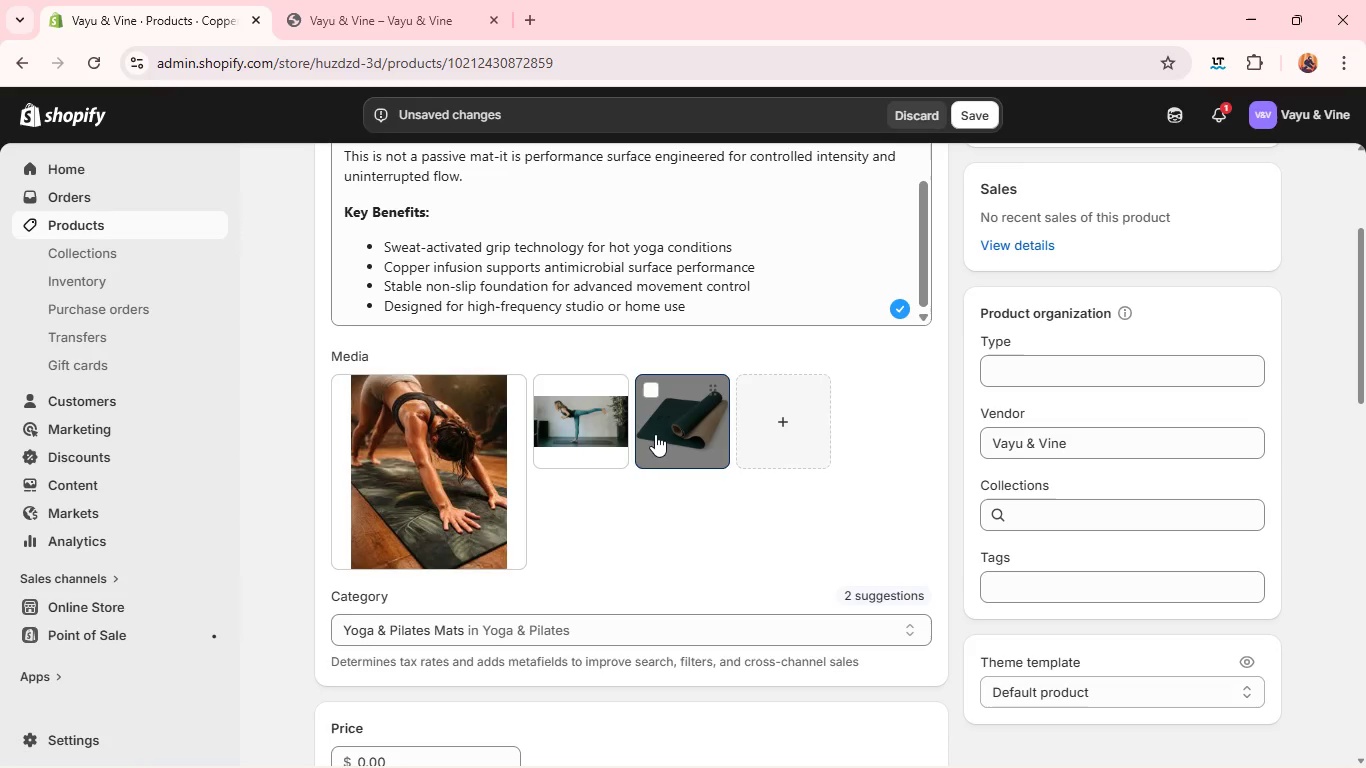 
left_click_drag(start_coordinate=[655, 434], to_coordinate=[559, 414])
 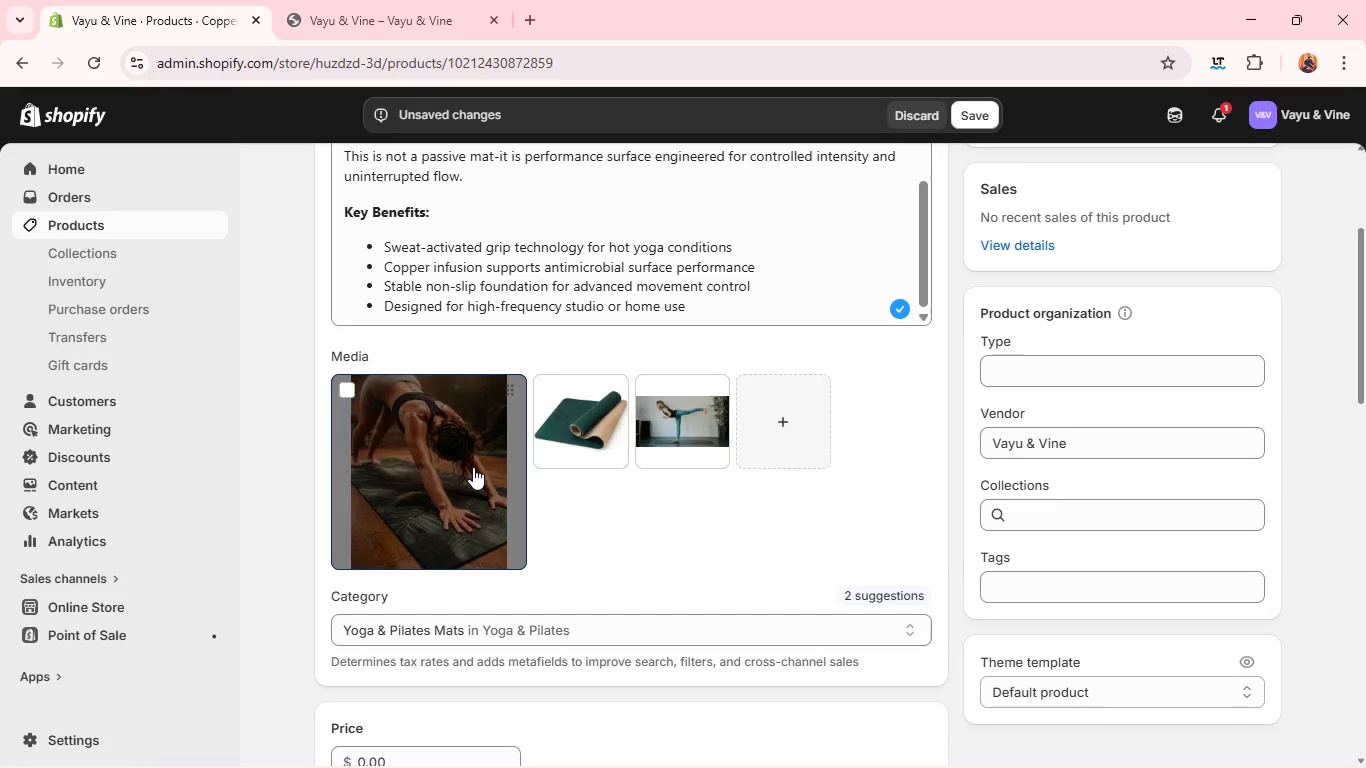 
left_click([473, 467])
 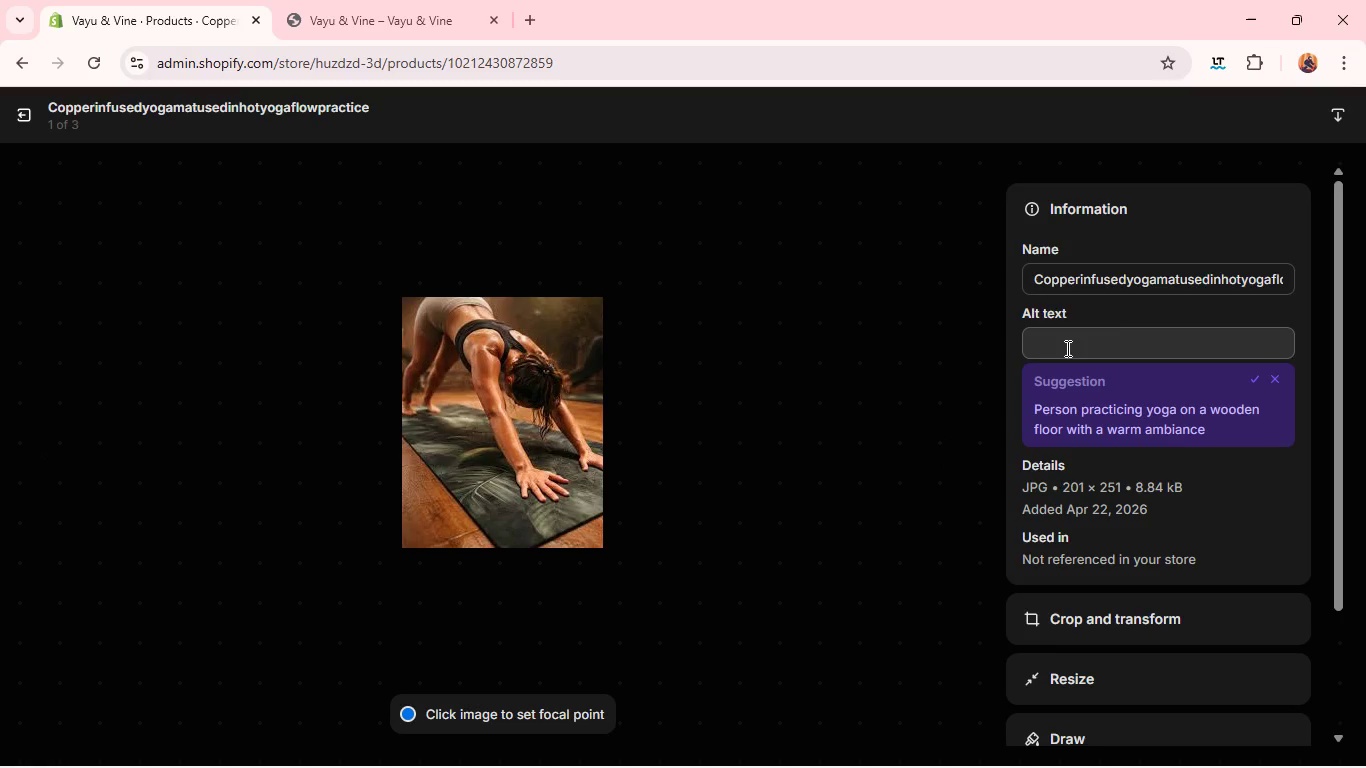 
left_click([1070, 342])
 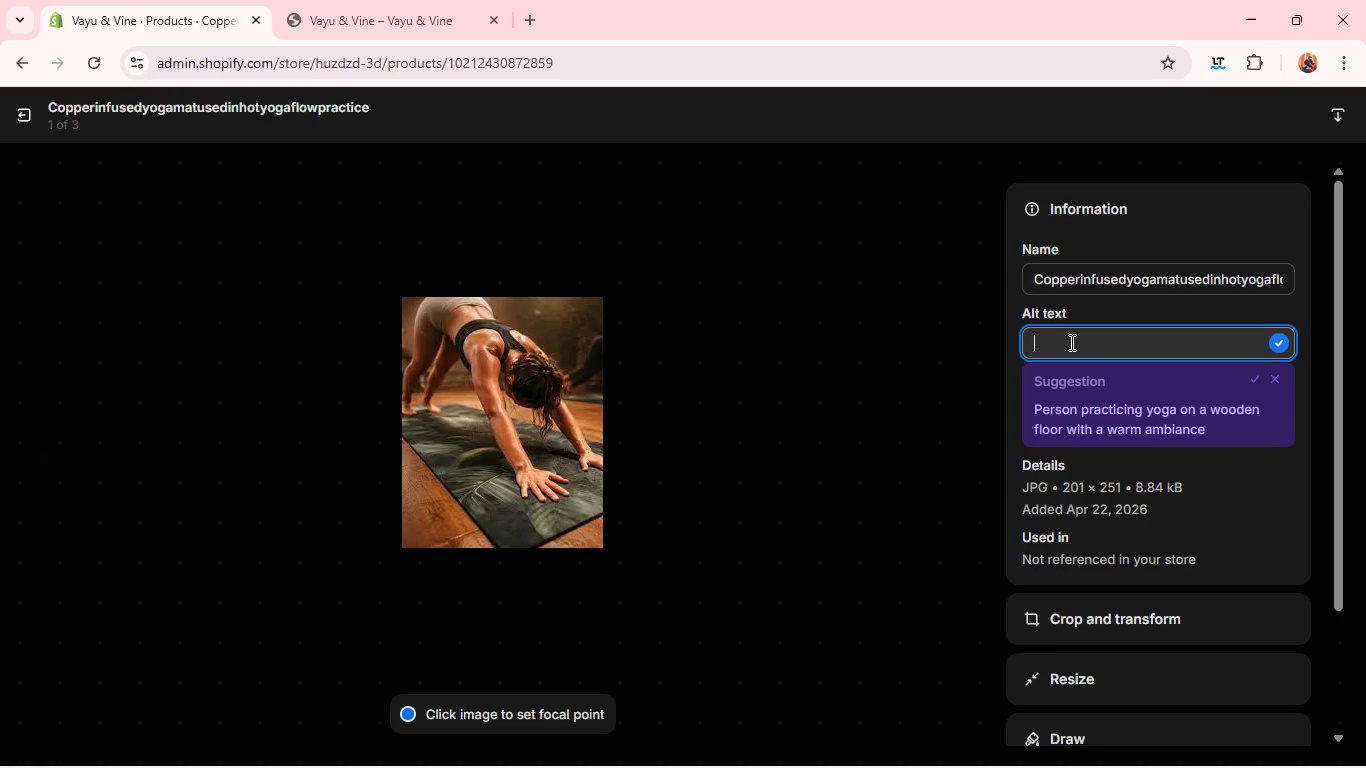 
type(Copper infused yoga mat used in hot yoga flow practice)
 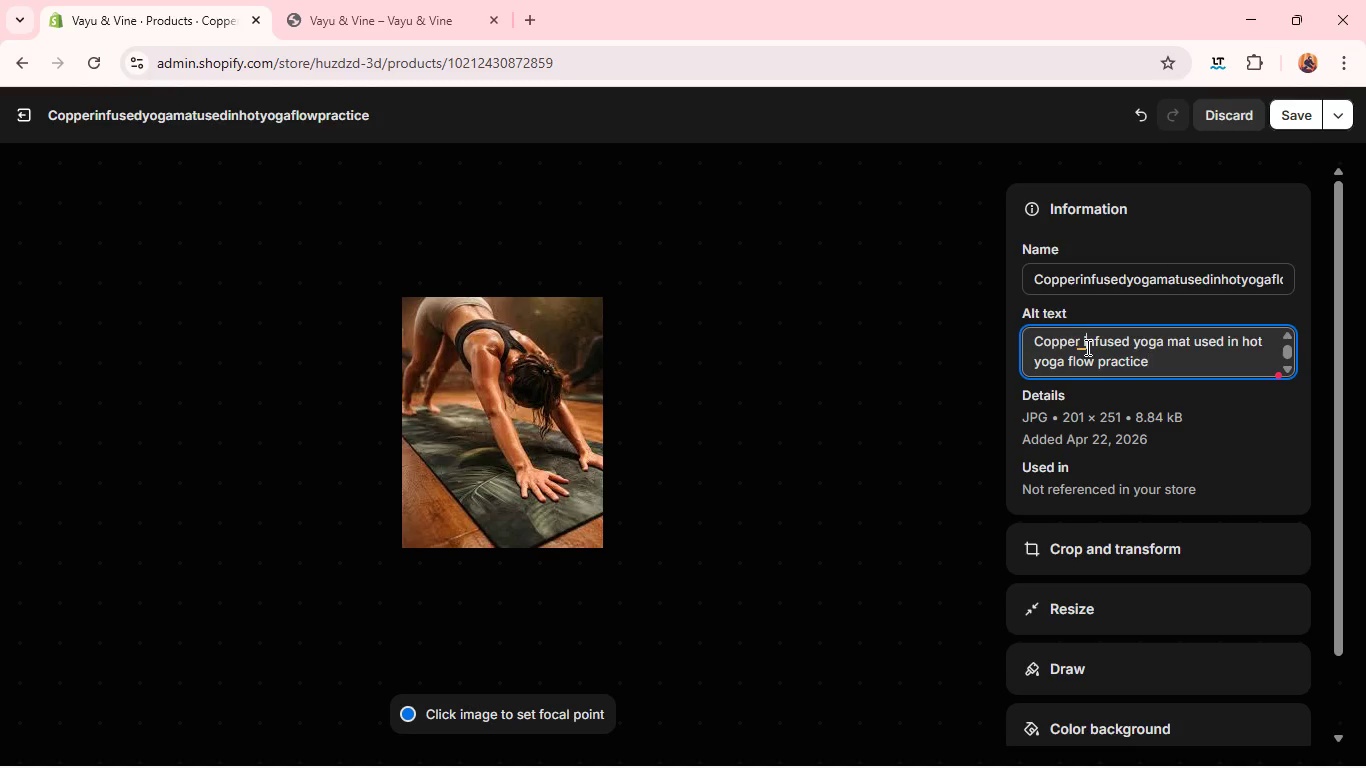 
left_click([1086, 347])
 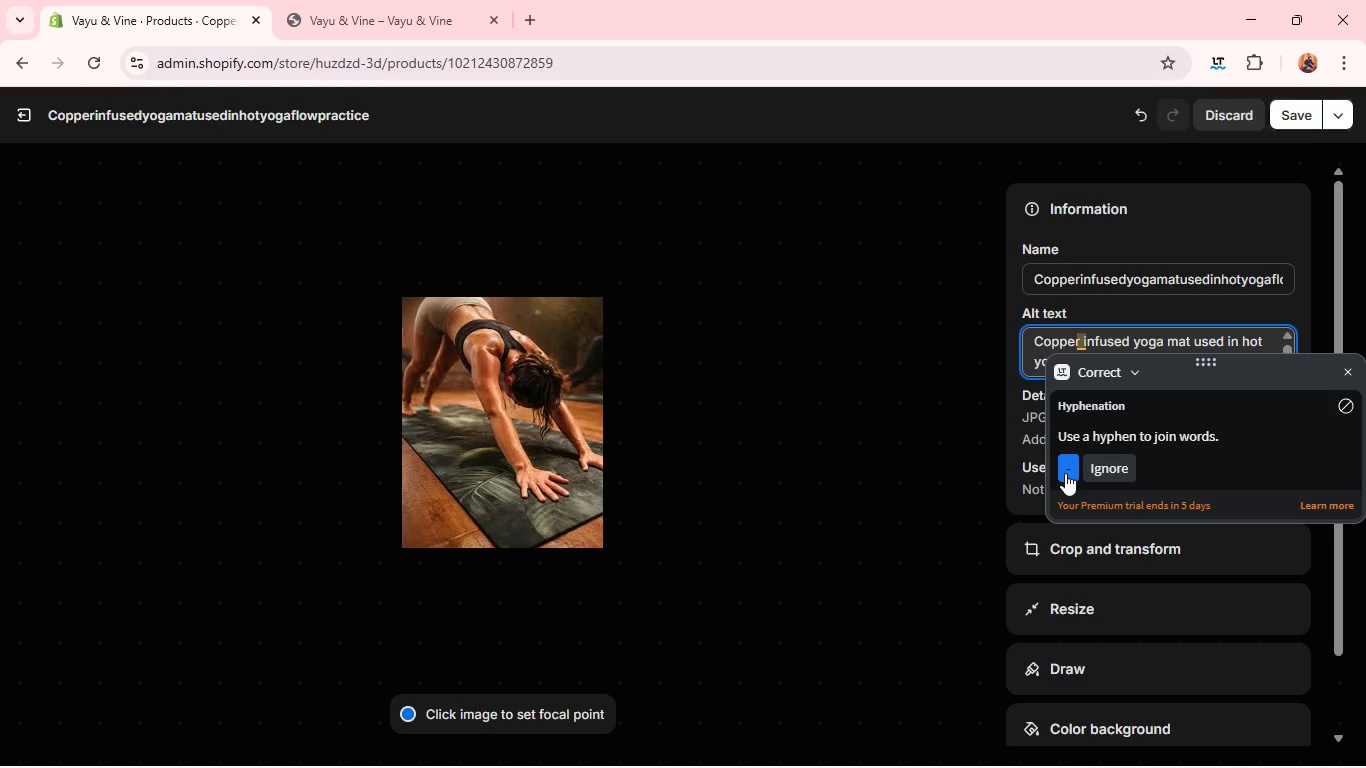 
left_click([1065, 473])
 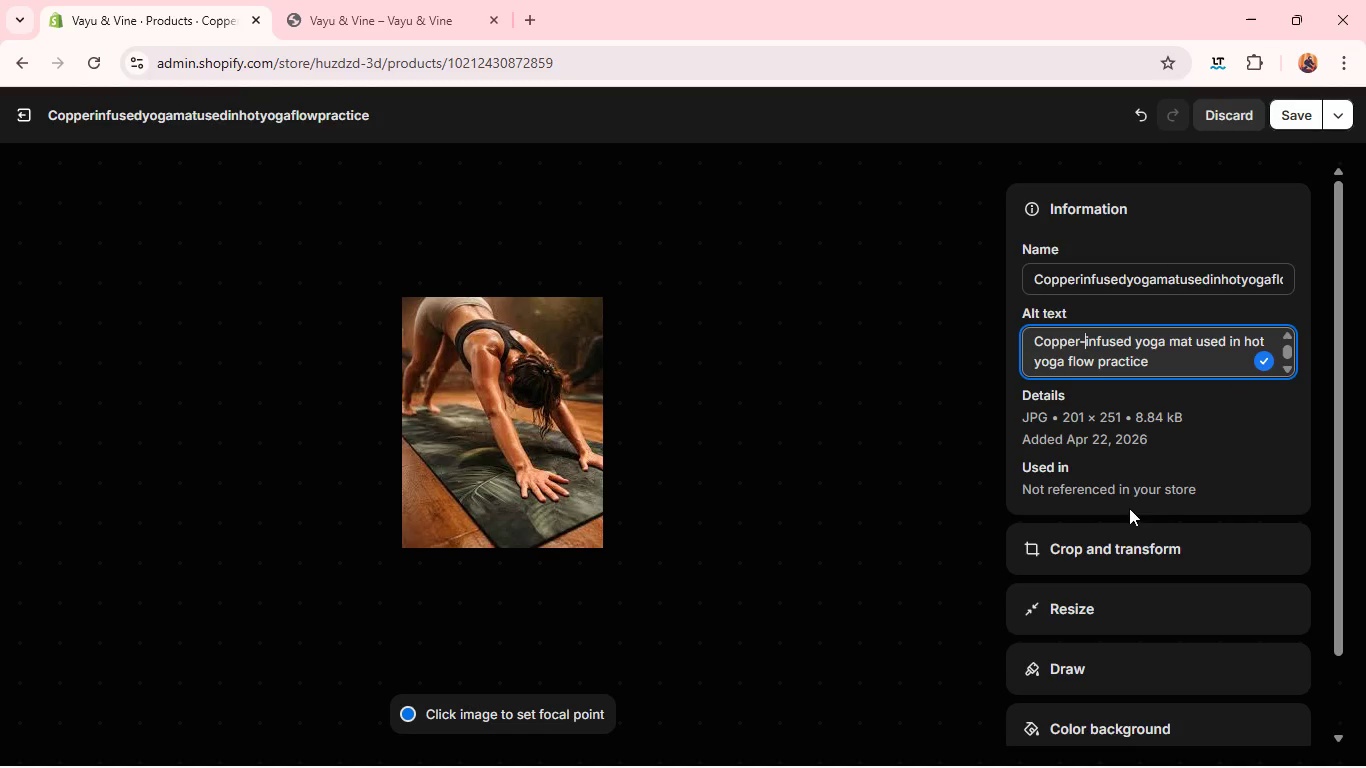 
left_click([1119, 547])
 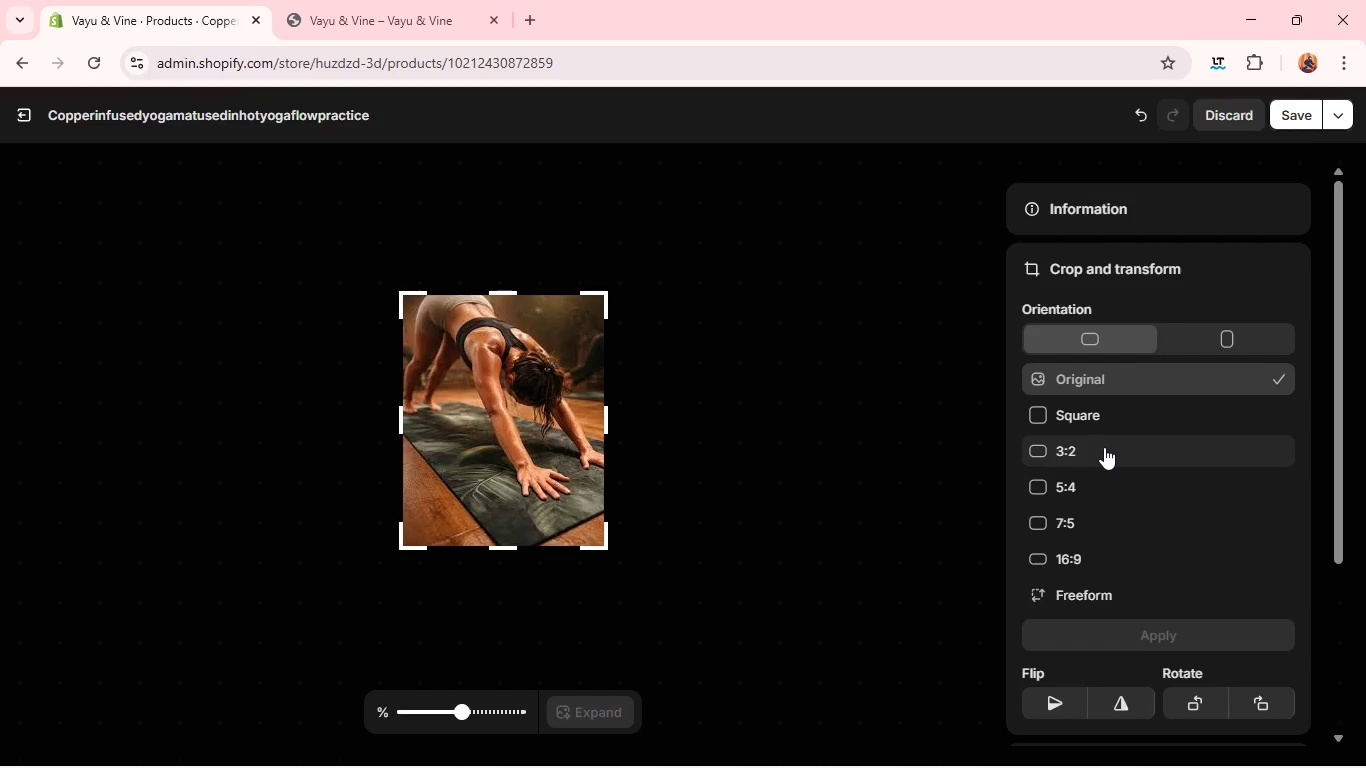 
left_click([1104, 447])
 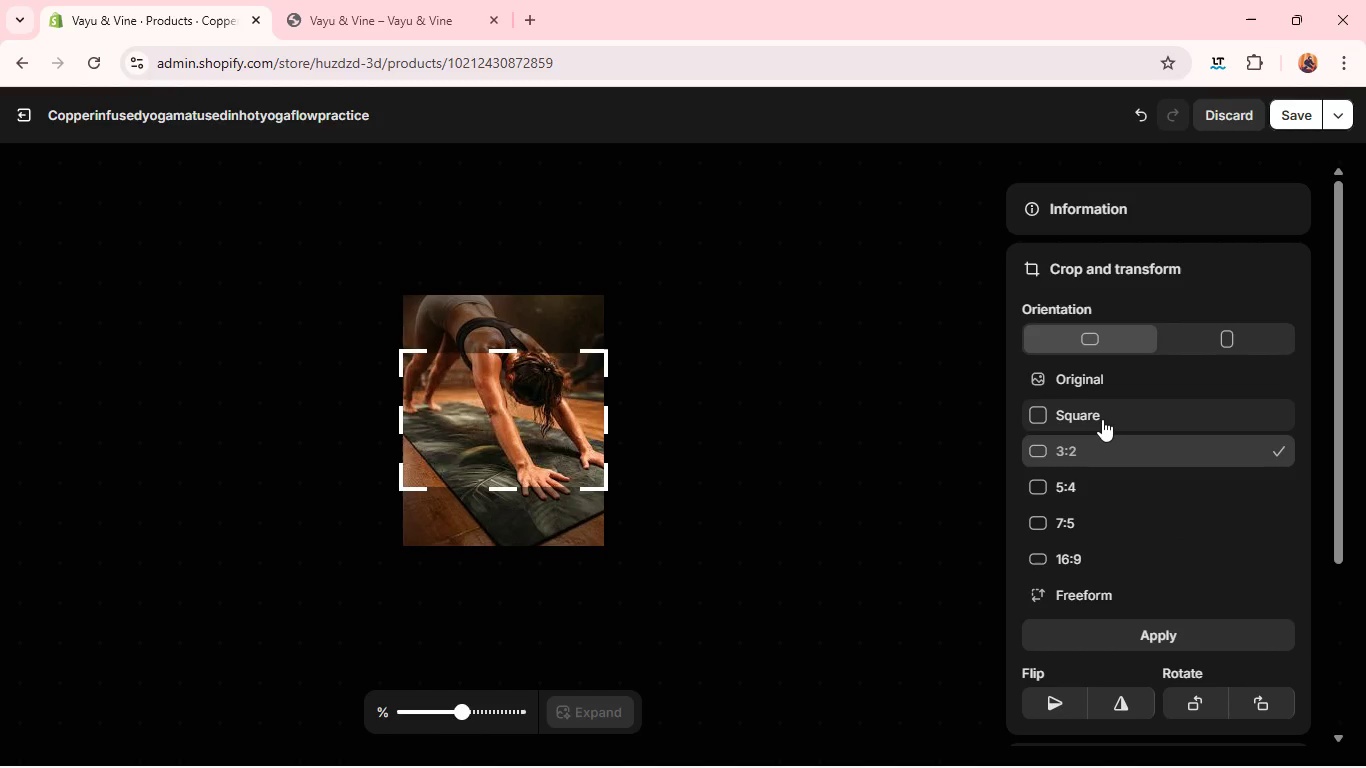 
left_click([1102, 419])
 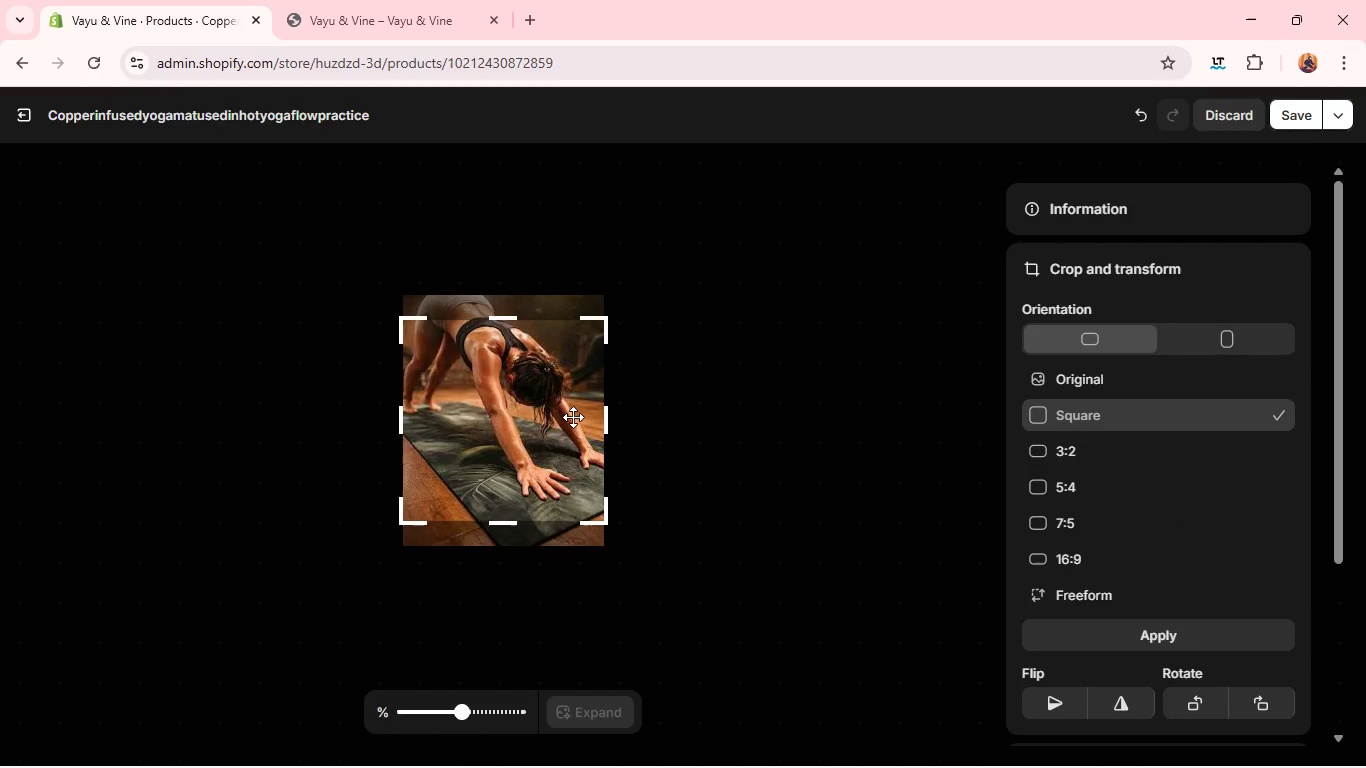 
left_click_drag(start_coordinate=[573, 417], to_coordinate=[573, 394])
 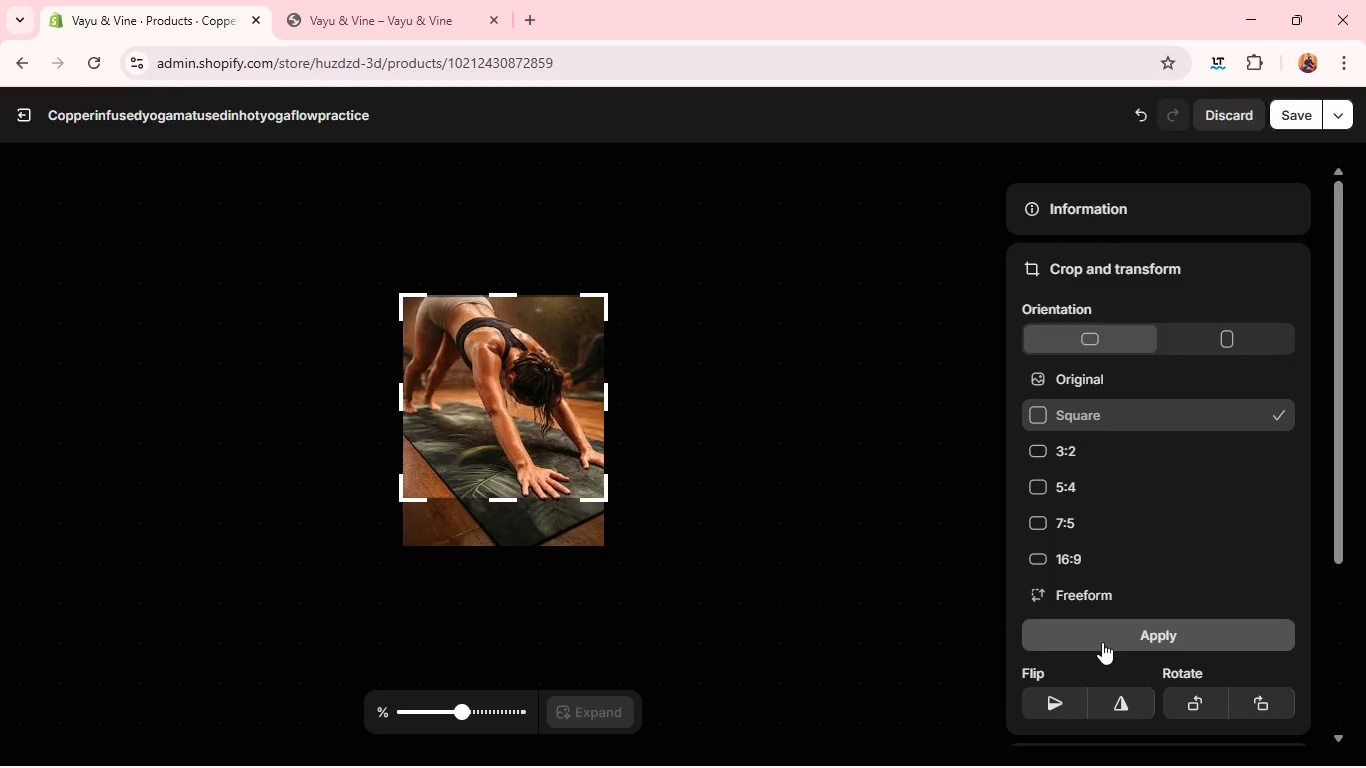 
left_click([1102, 642])
 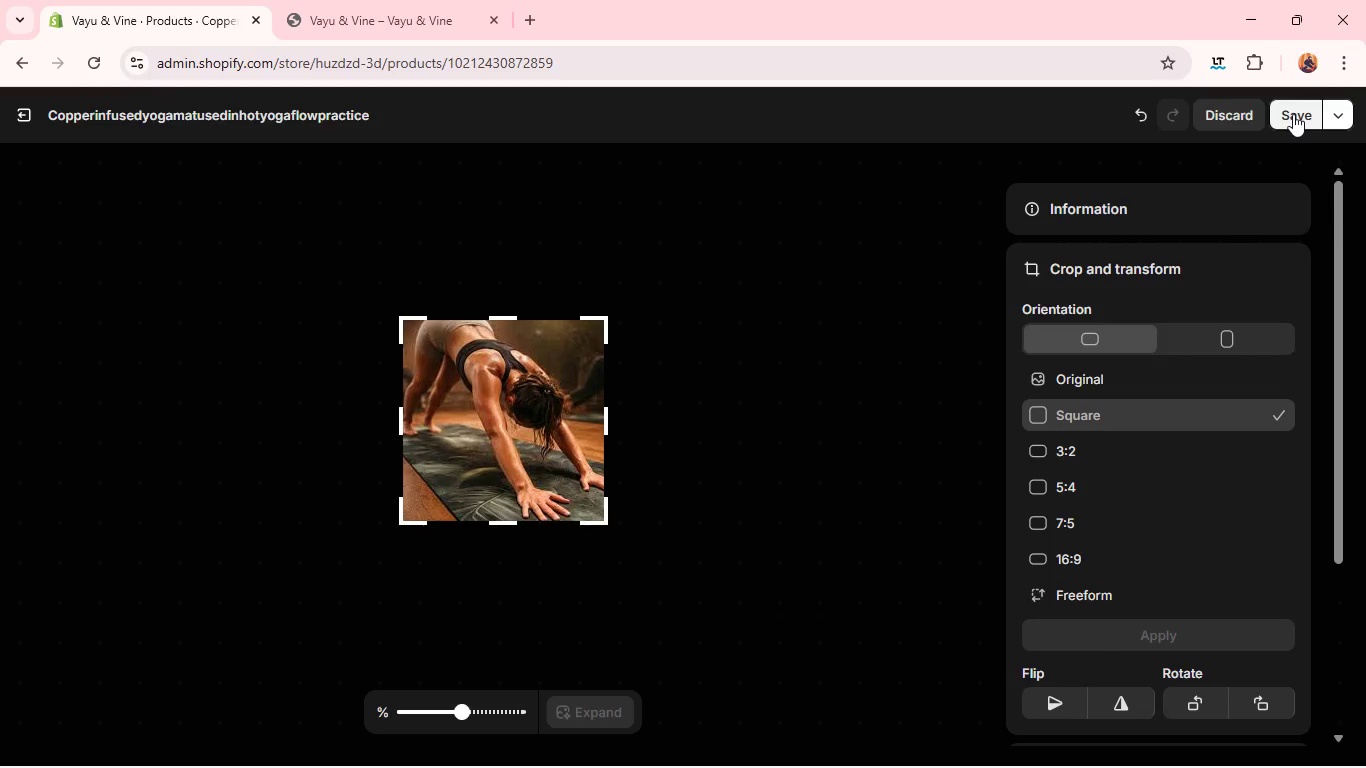 
left_click([1293, 114])
 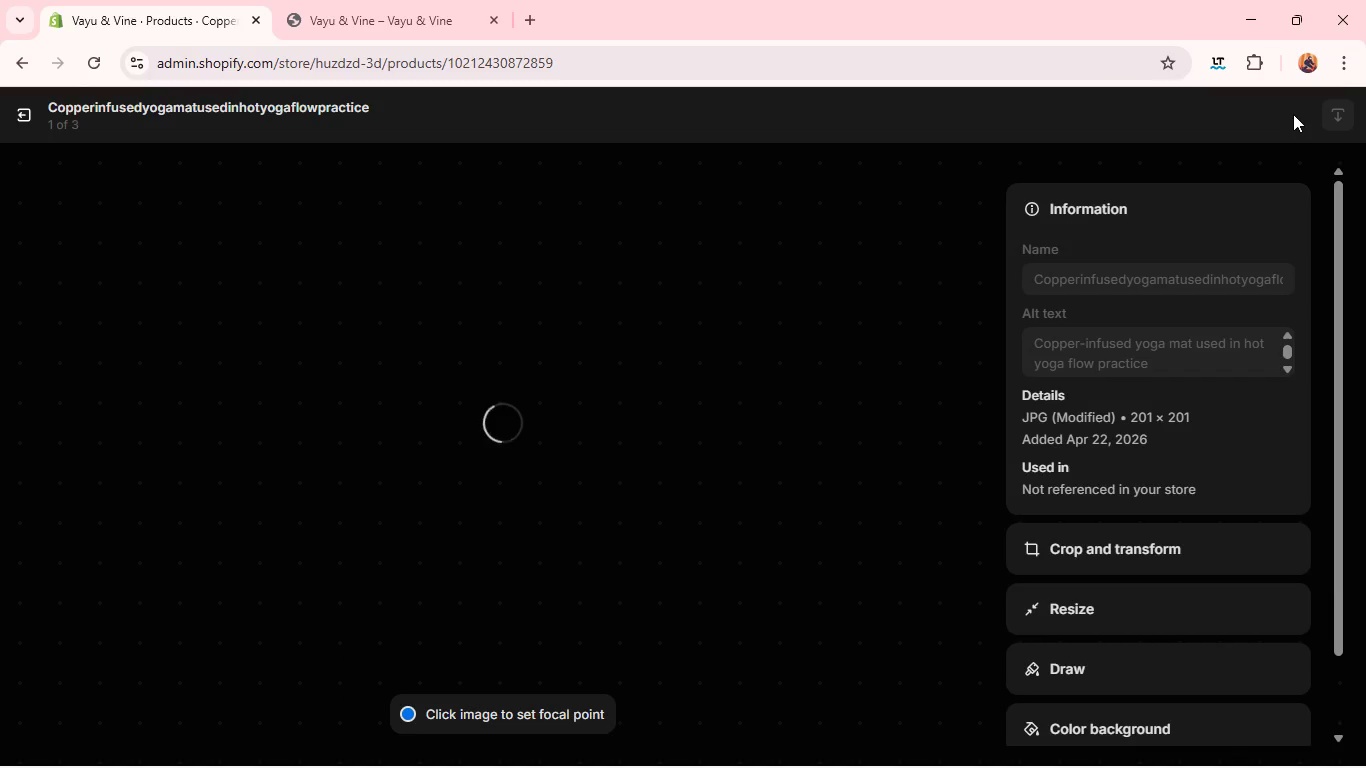 
wait(8.33)
 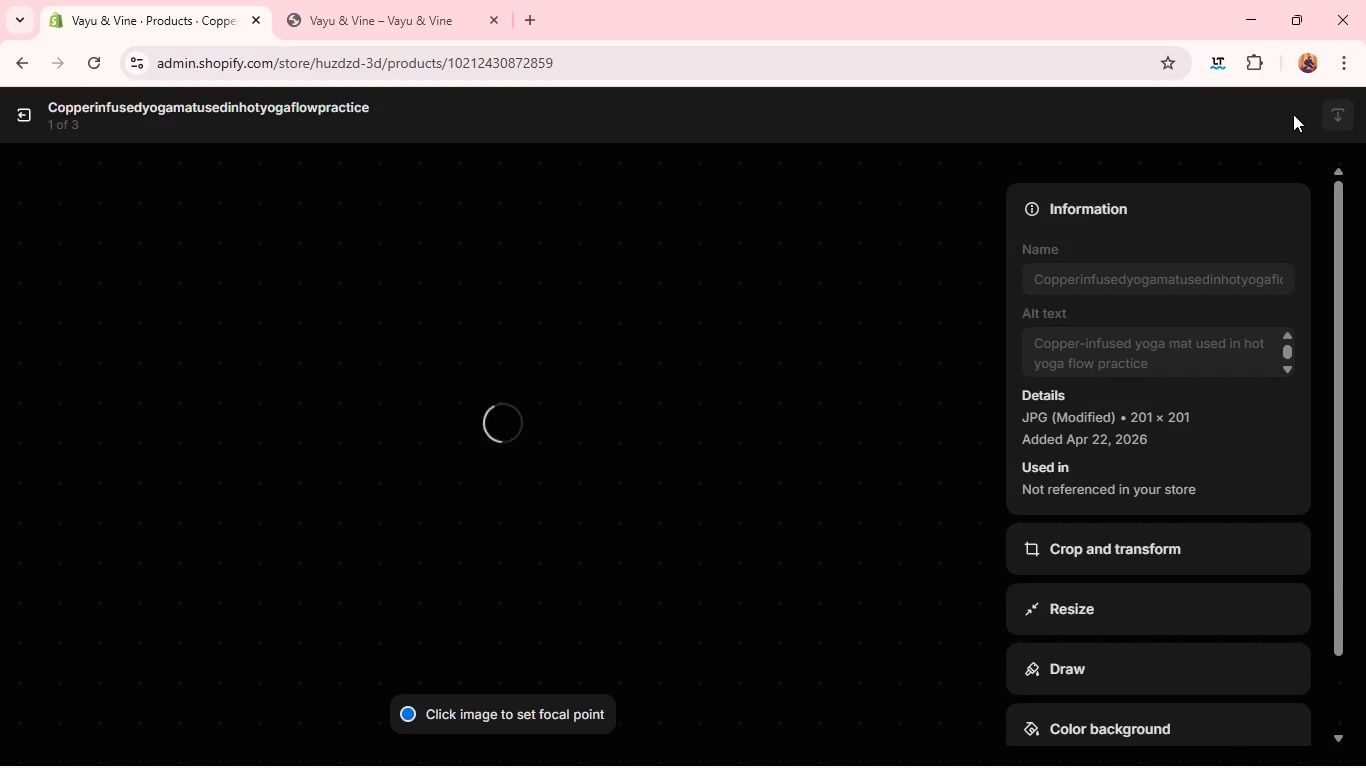 
left_click([955, 444])
 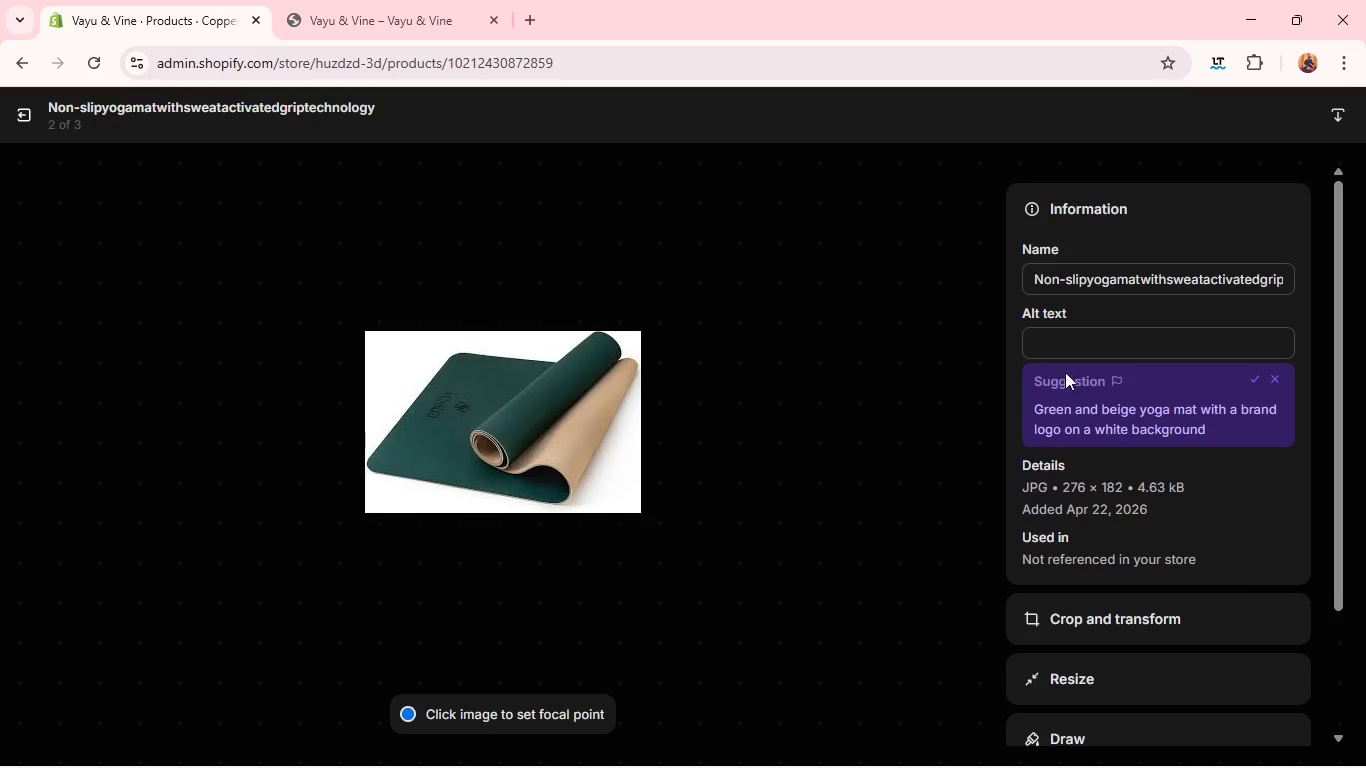 
left_click([1059, 349])
 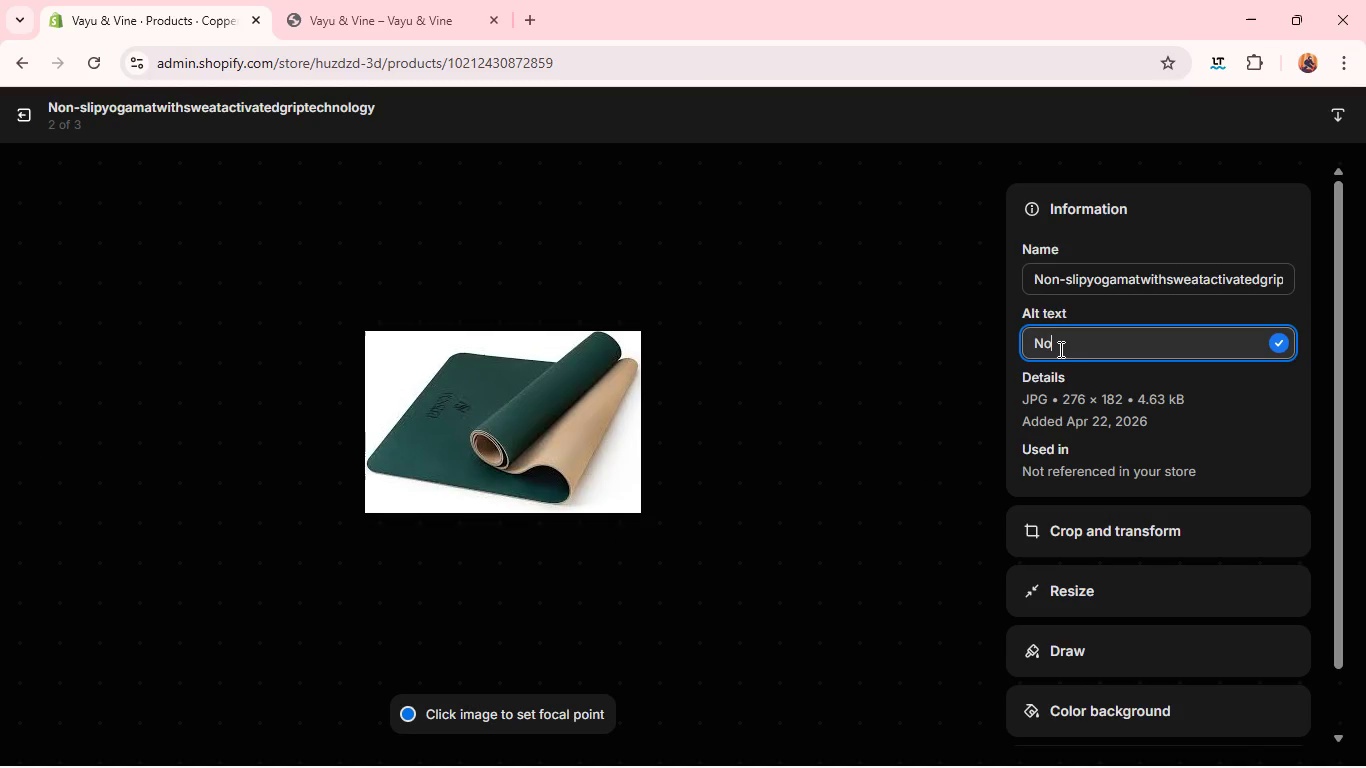 
type(Non-slip ypga ,)
key(Backspace)
key(Backspace)
key(Backspace)
key(Backspace)
key(Backspace)
type(oga mat with sweat activated grip technology)
 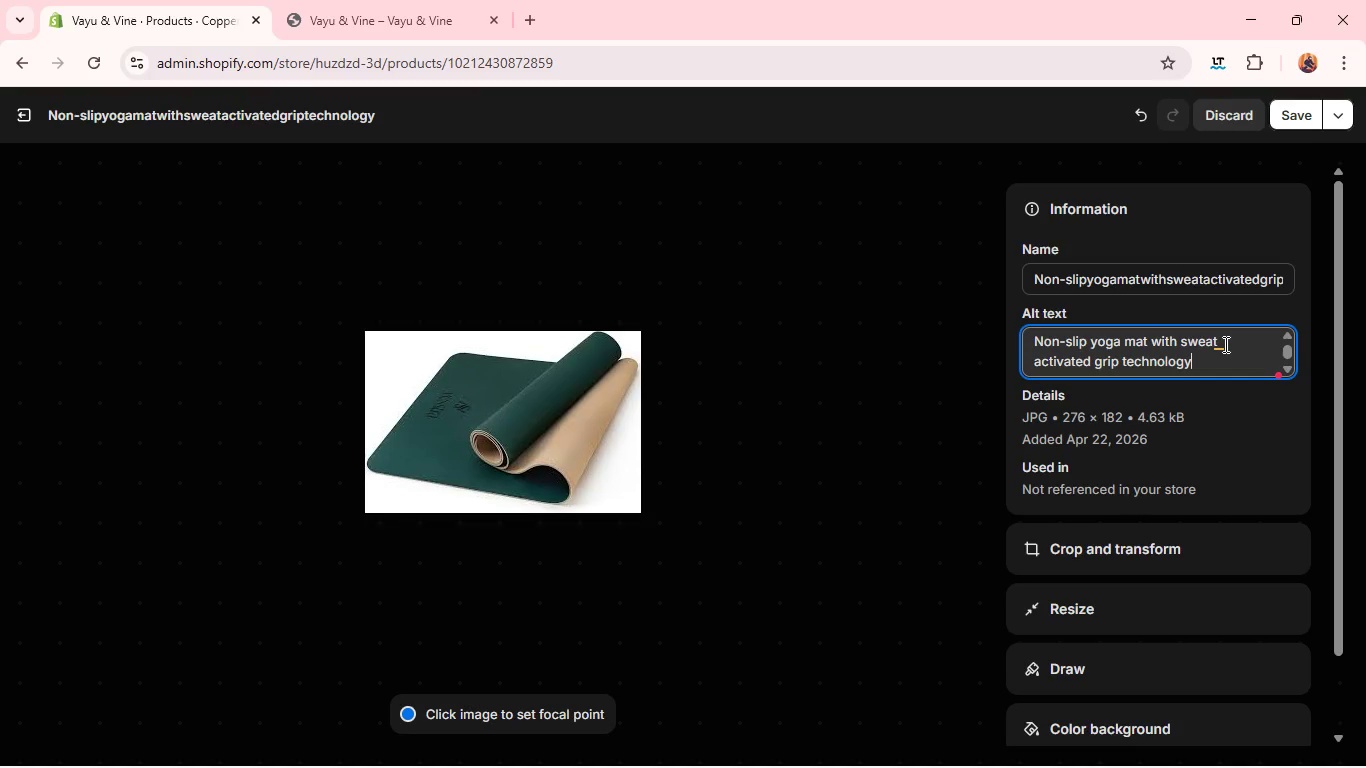 
left_click([1224, 344])
 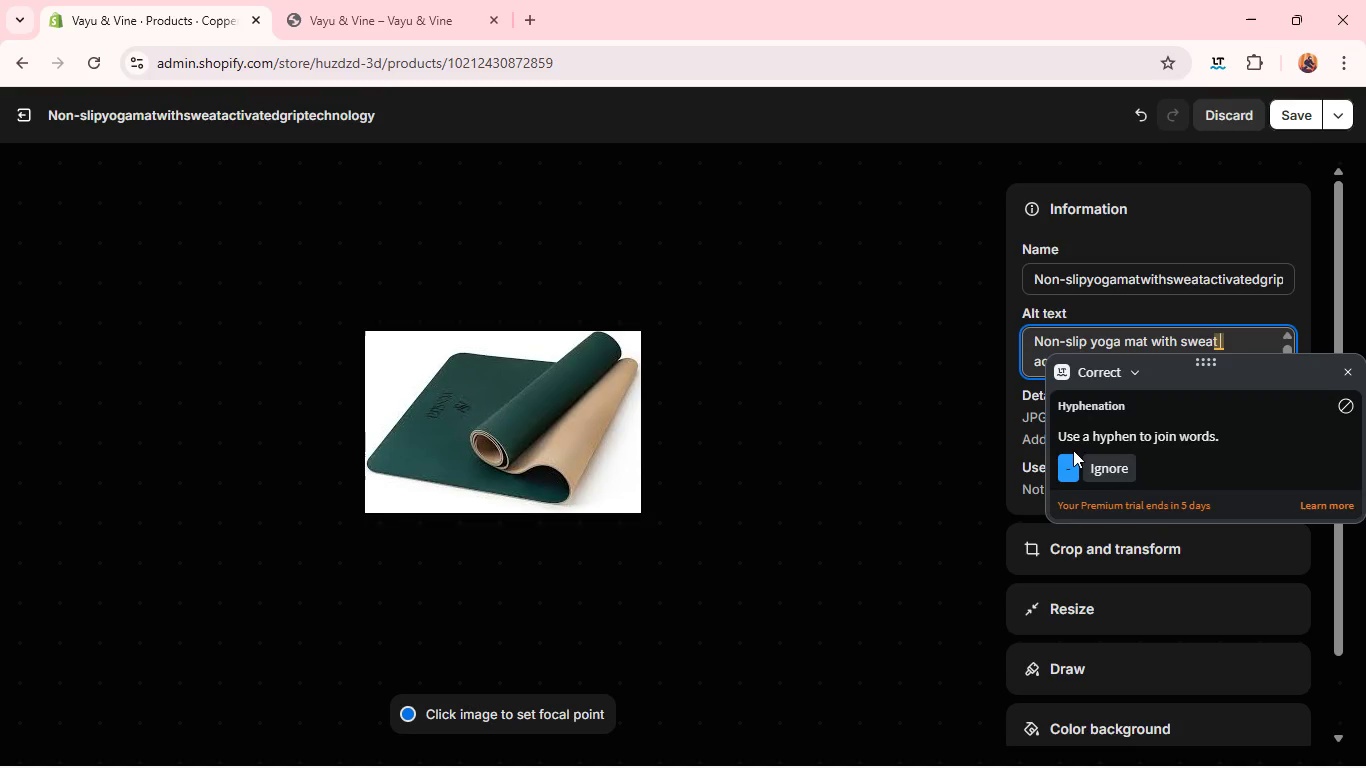 
key(Backspace)
 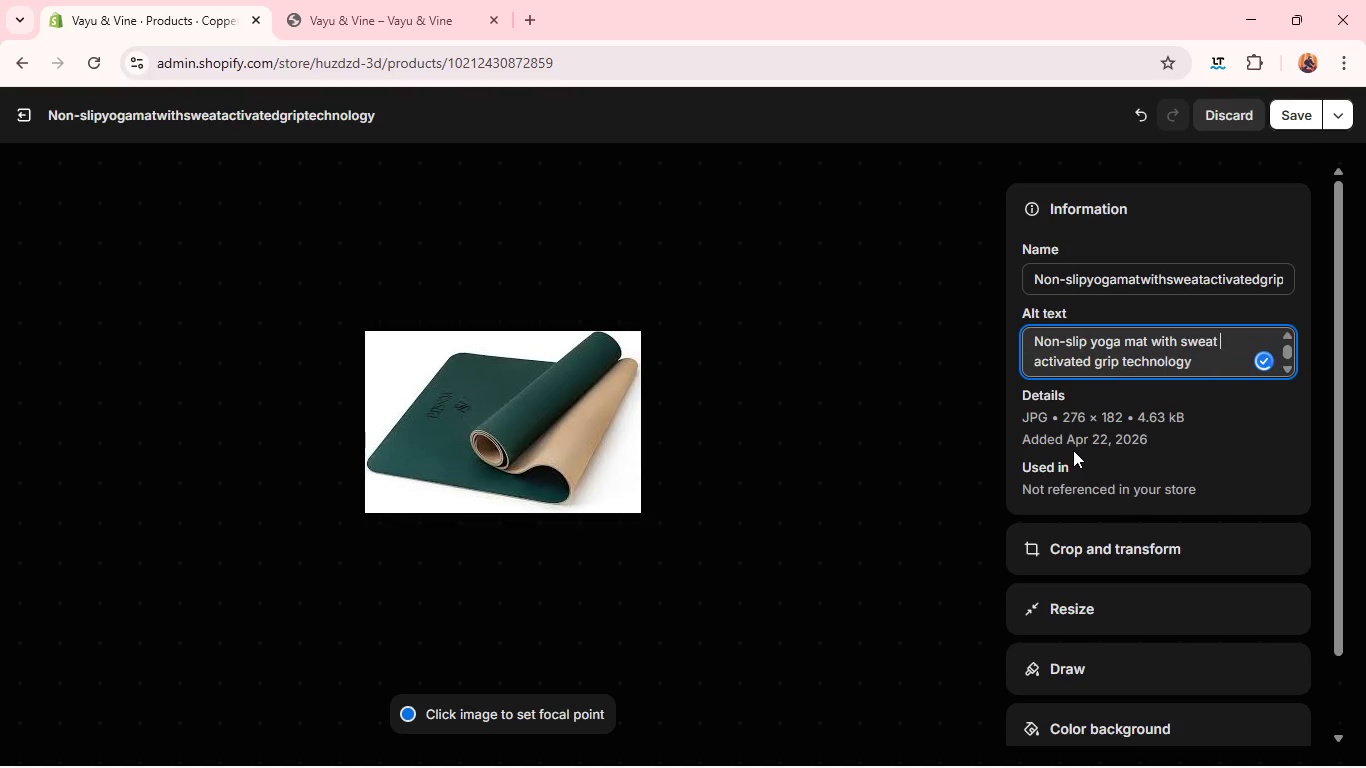 
key(Space)
 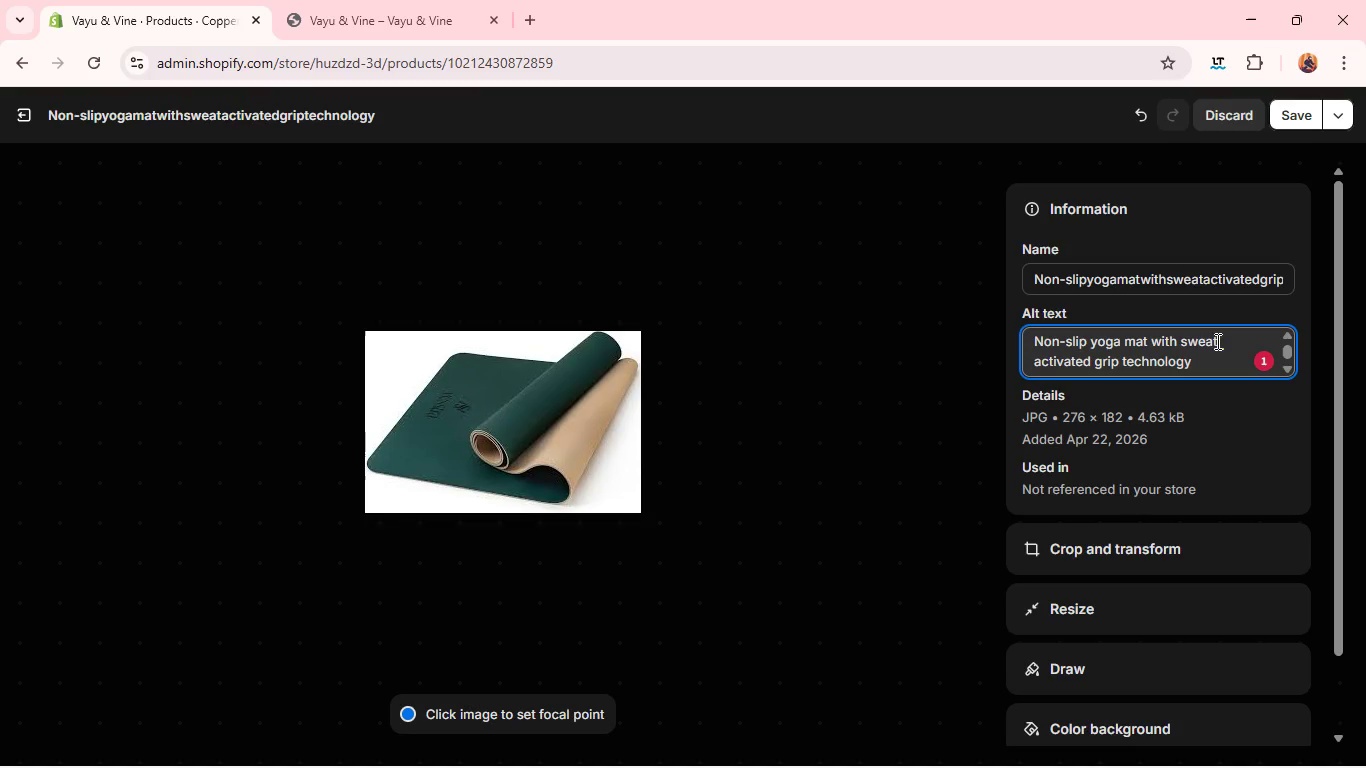 
left_click([1217, 343])
 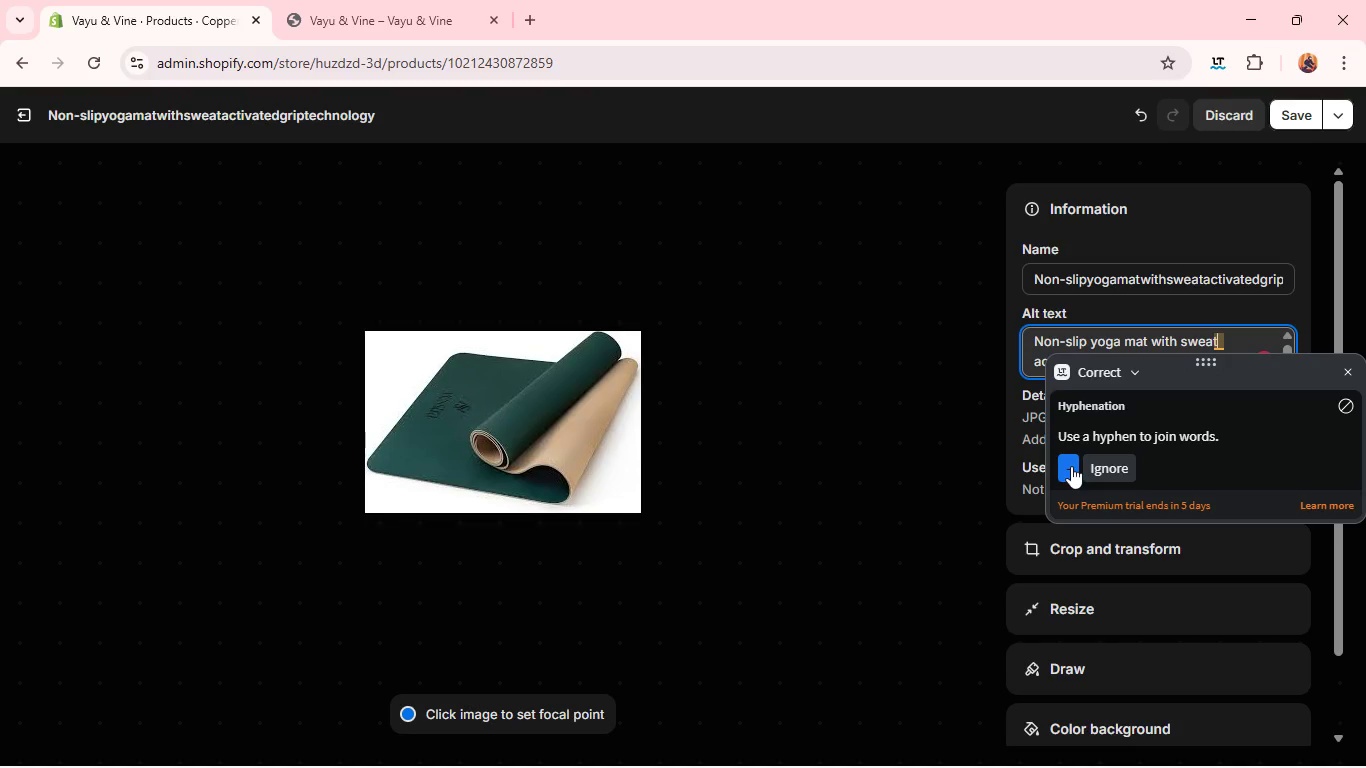 
left_click([1071, 466])
 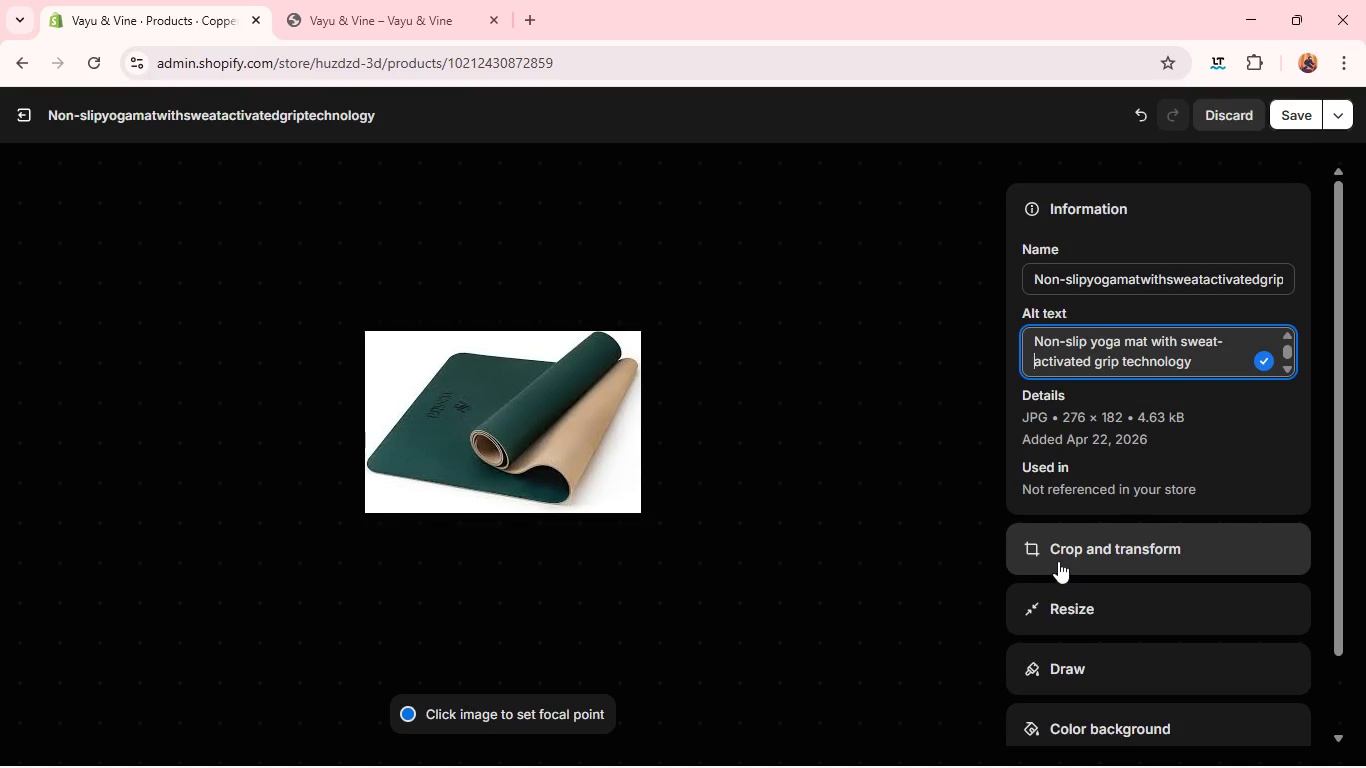 
left_click([1058, 561])
 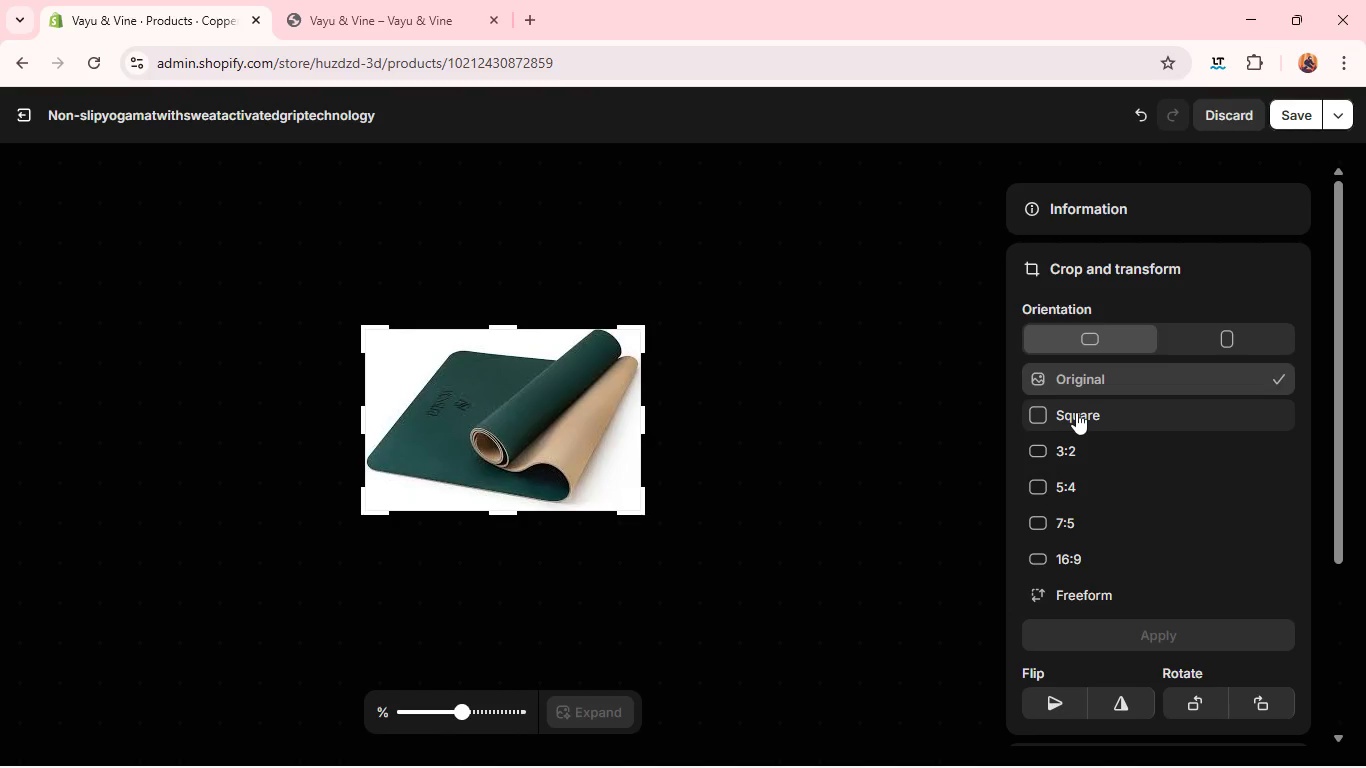 
left_click([1076, 412])
 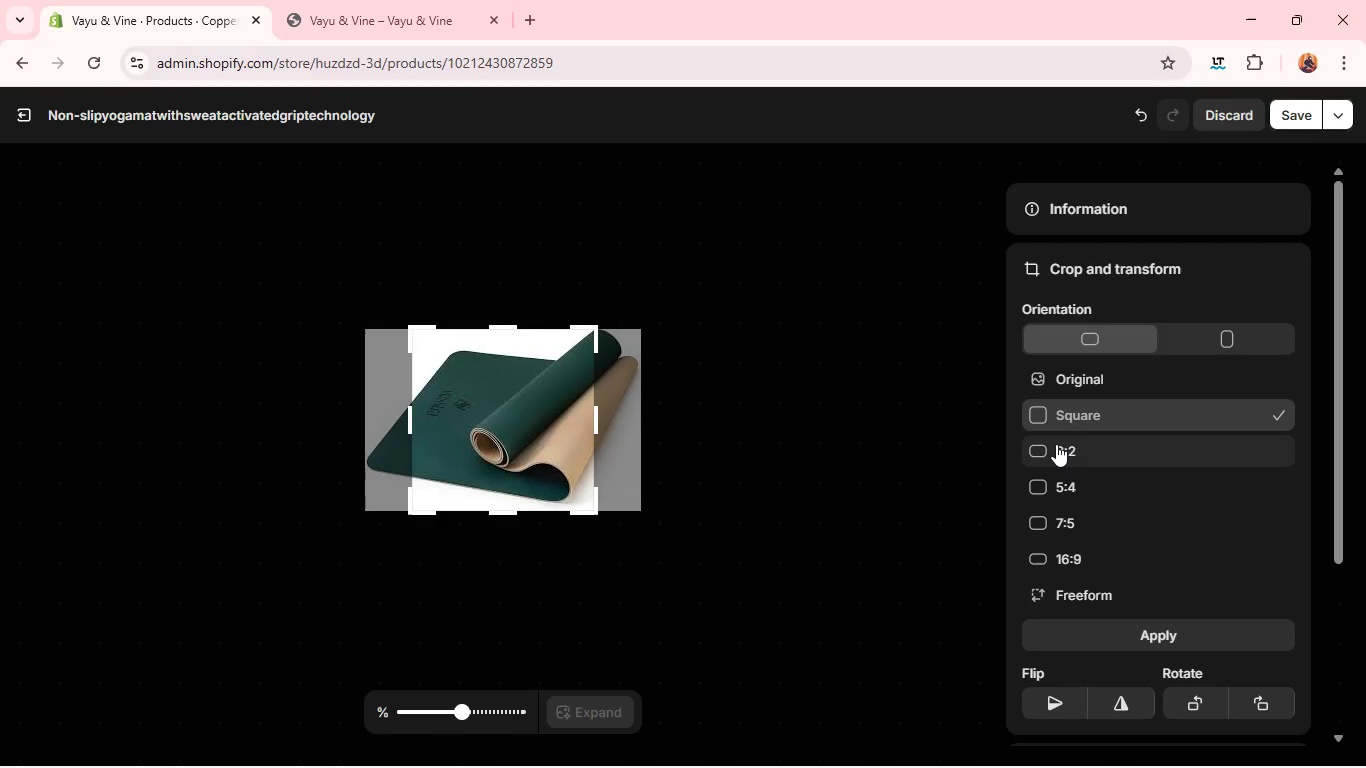 
left_click([1056, 444])
 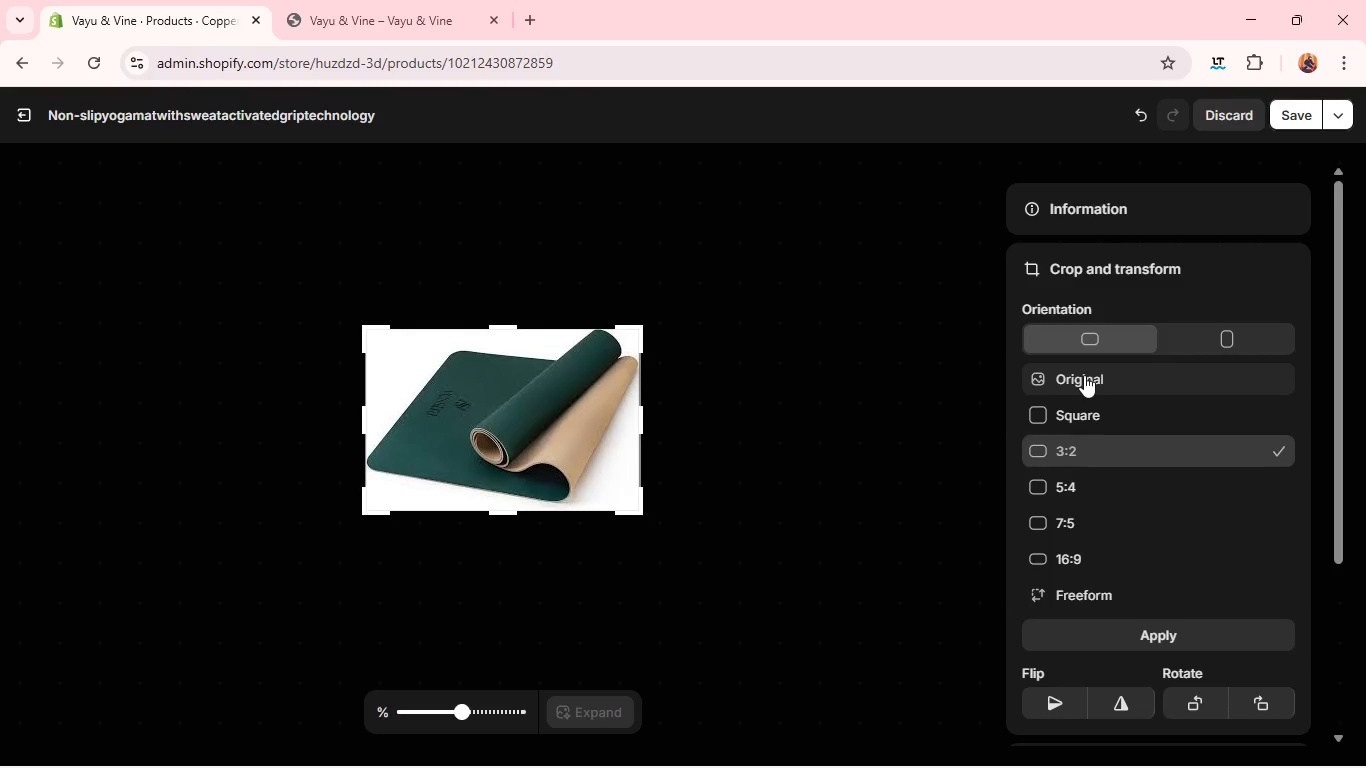 
left_click([1073, 404])
 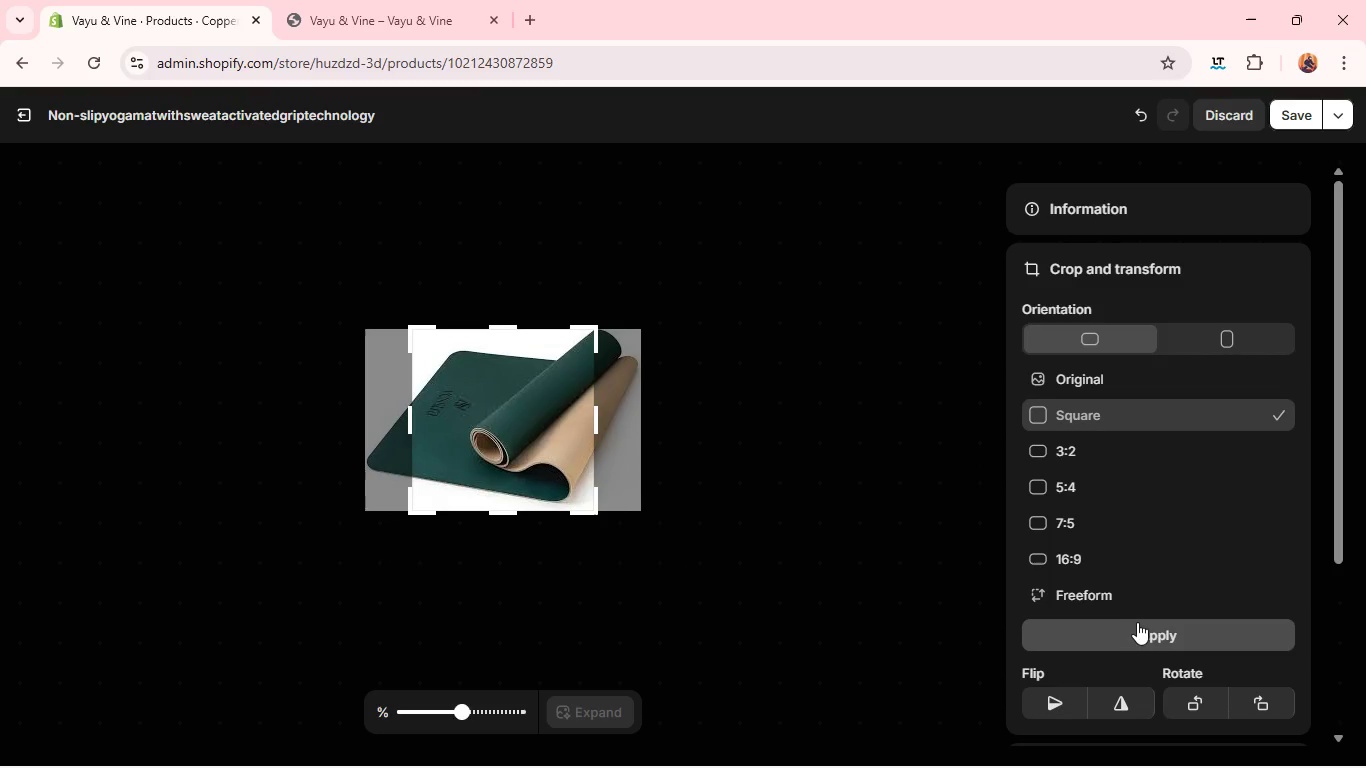 
left_click([1134, 628])
 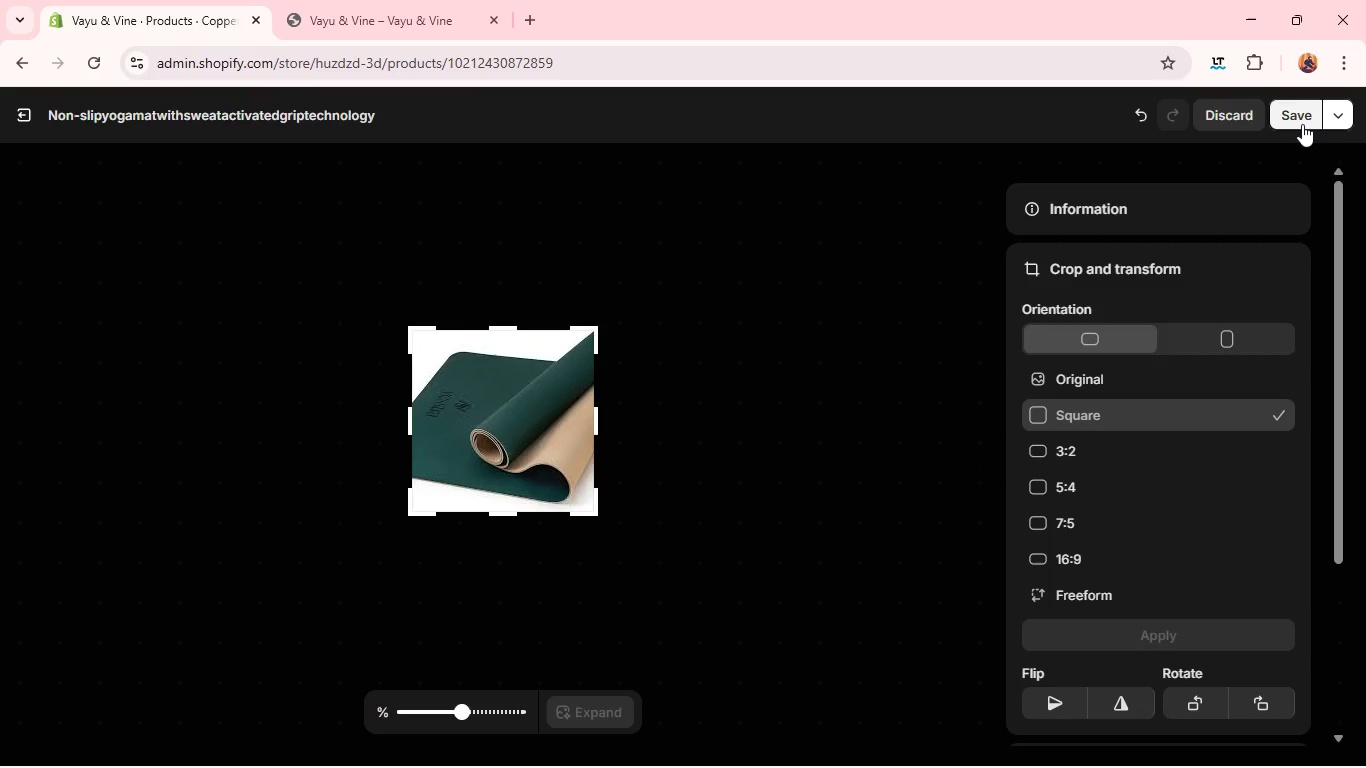 
left_click([1301, 123])
 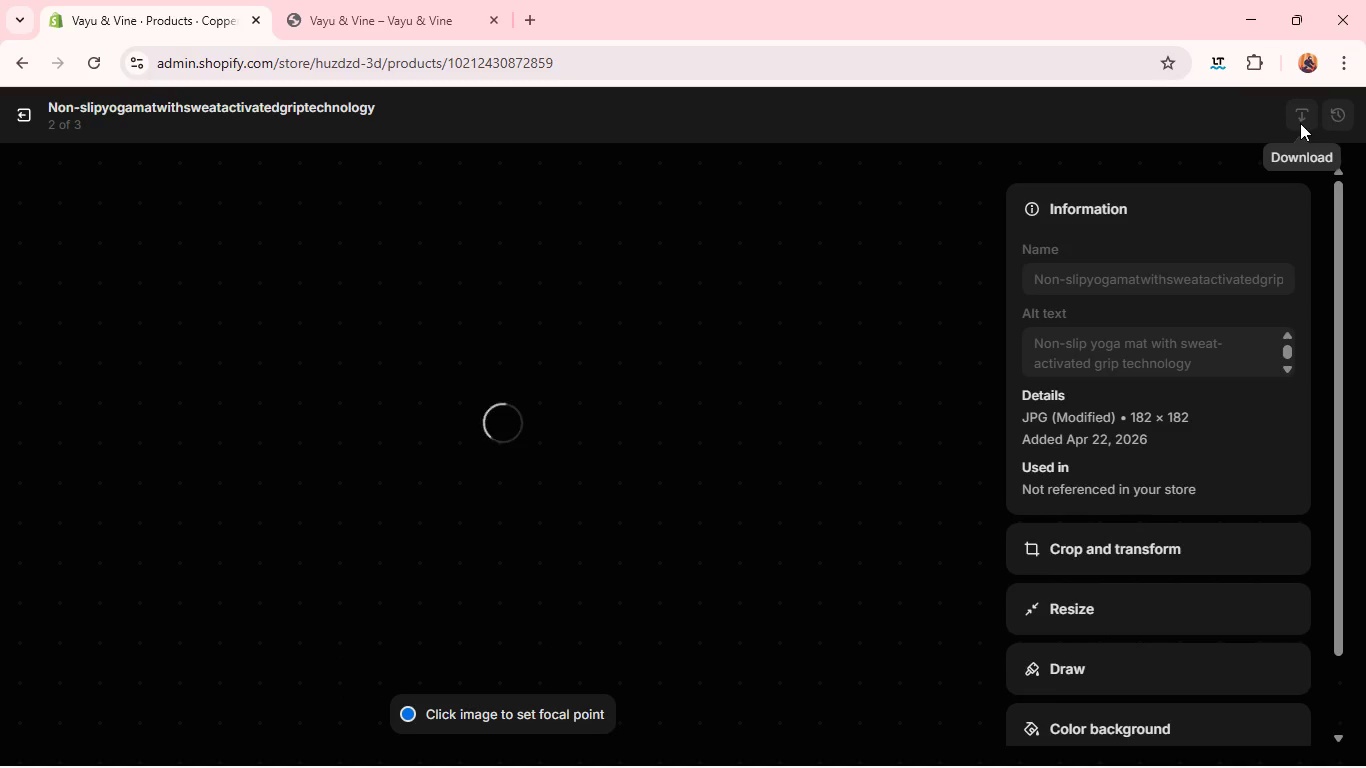 
wait(8.76)
 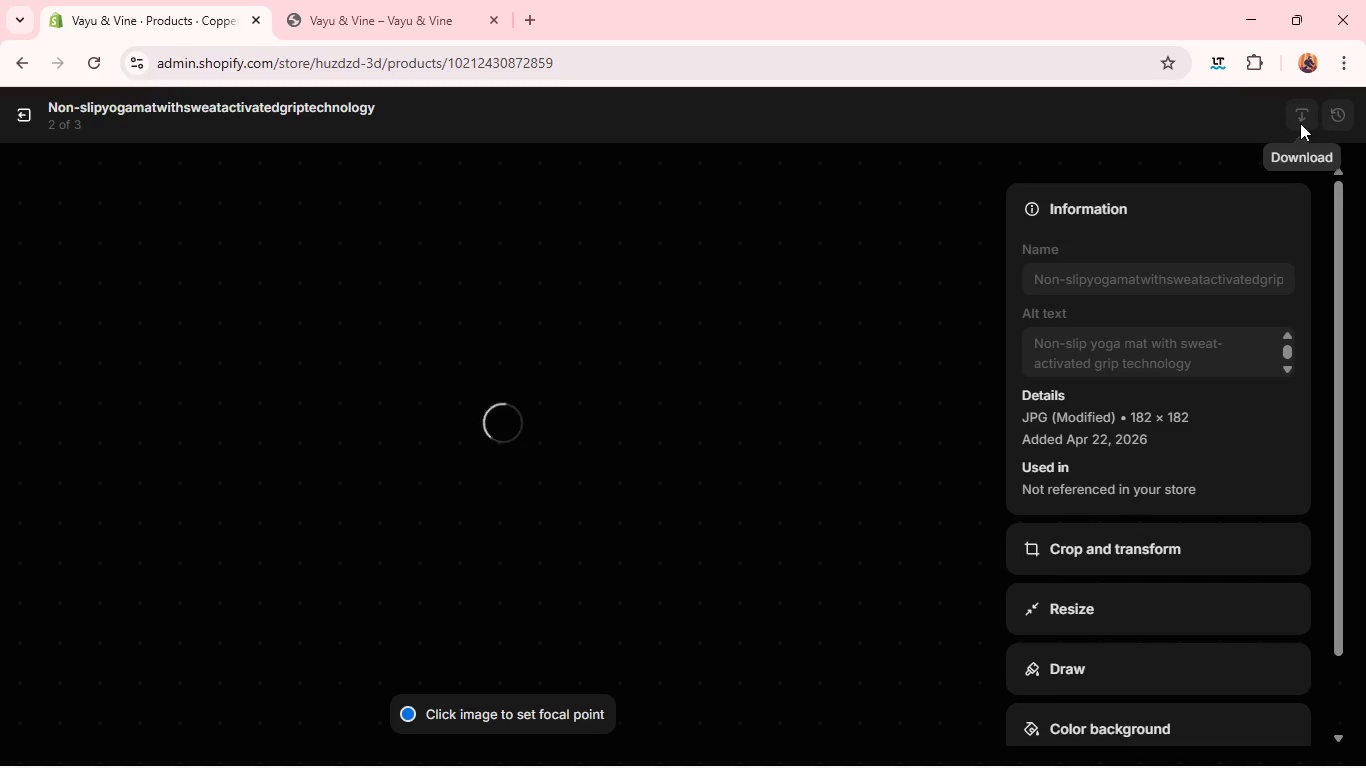 
left_click([22, 105])
 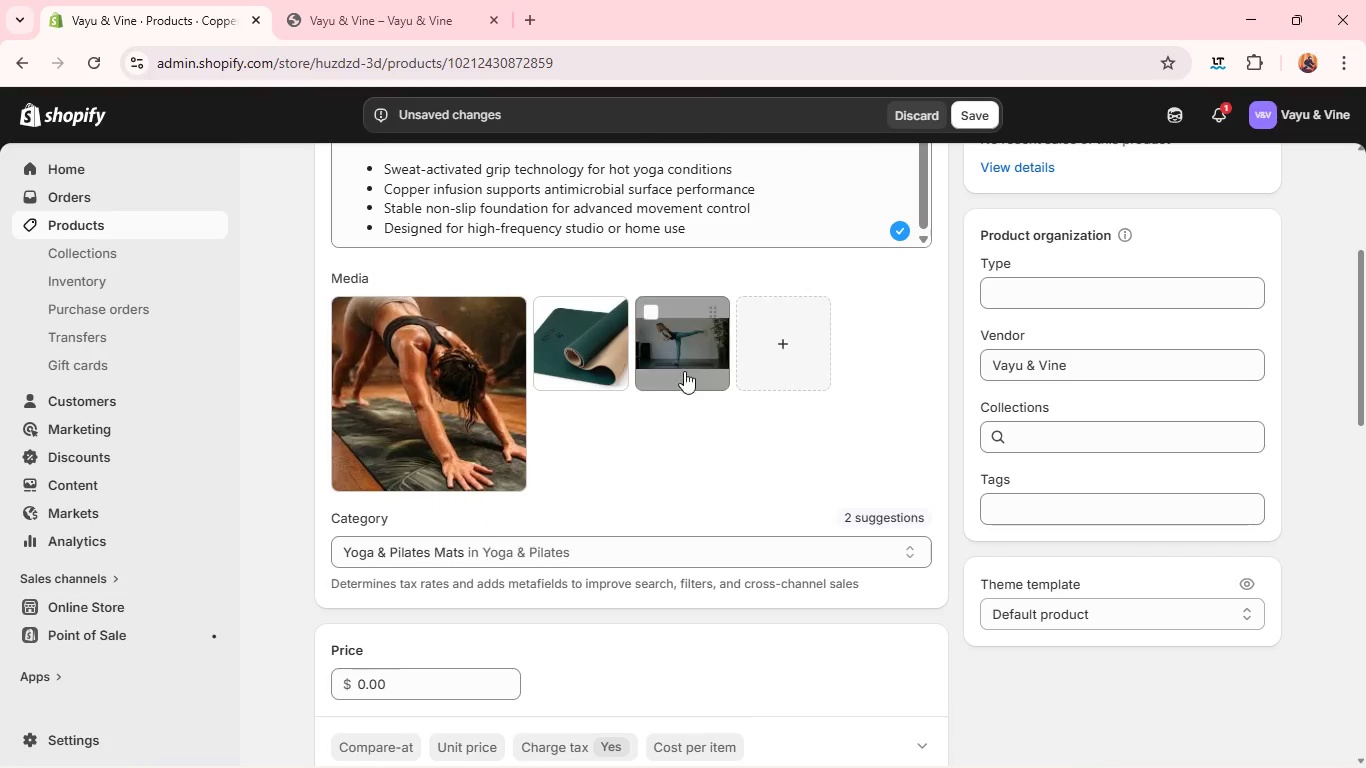 
left_click([686, 368])
 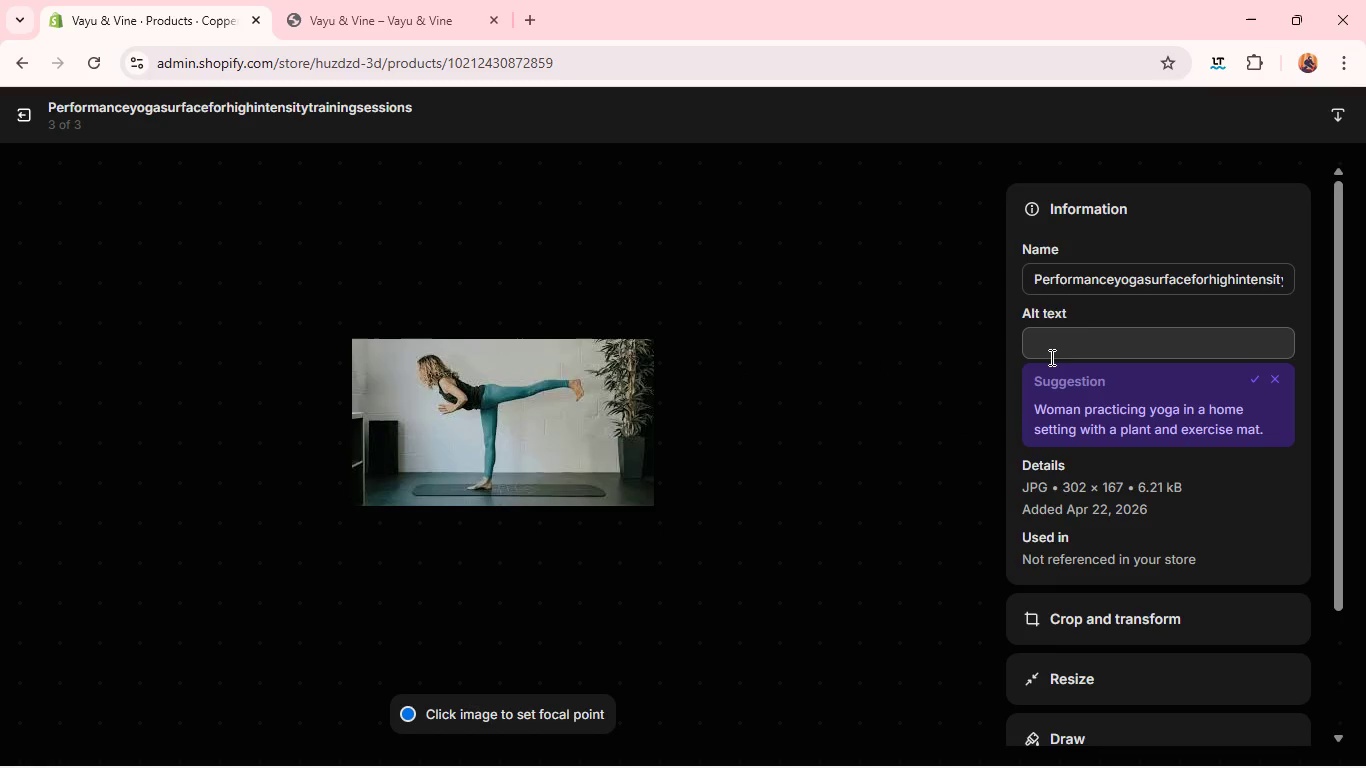 
left_click([1052, 348])
 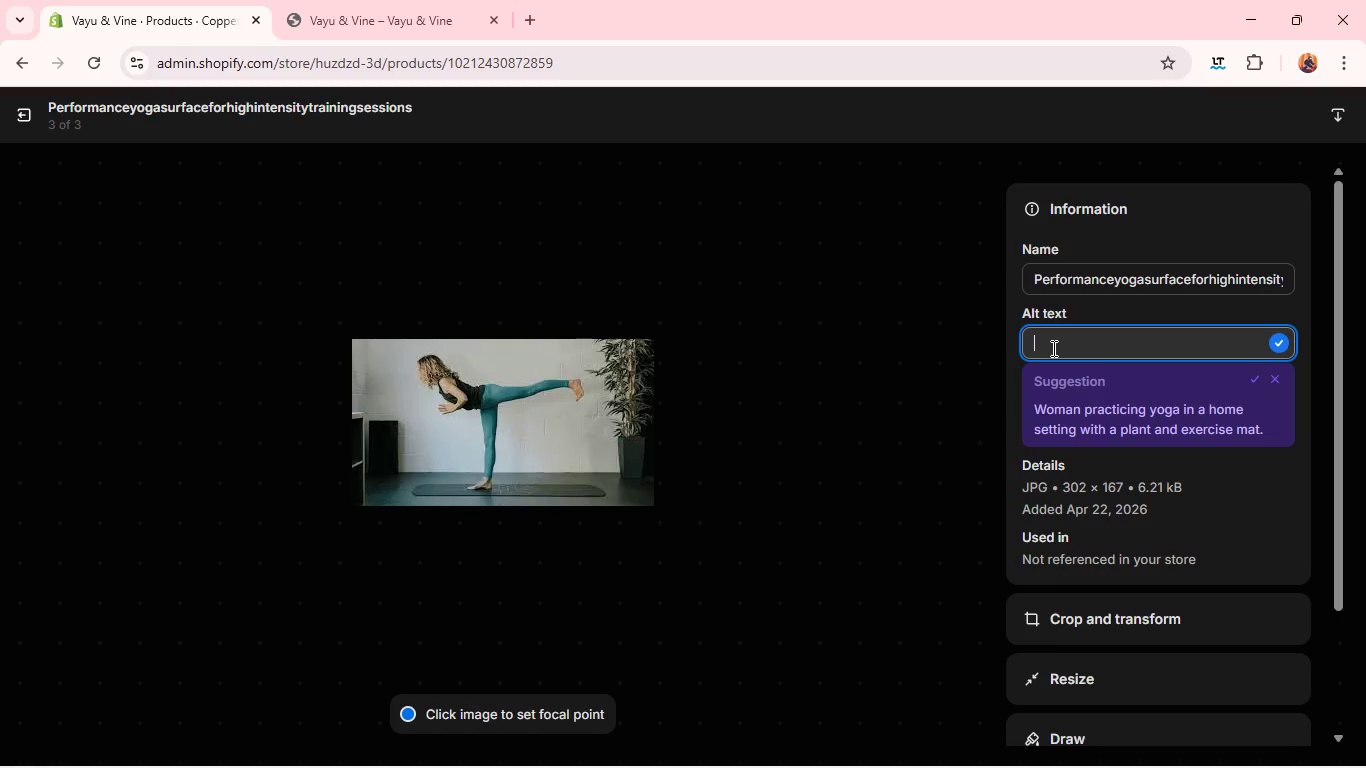 
type(Performance yoga surface for high intensity training sessions)
 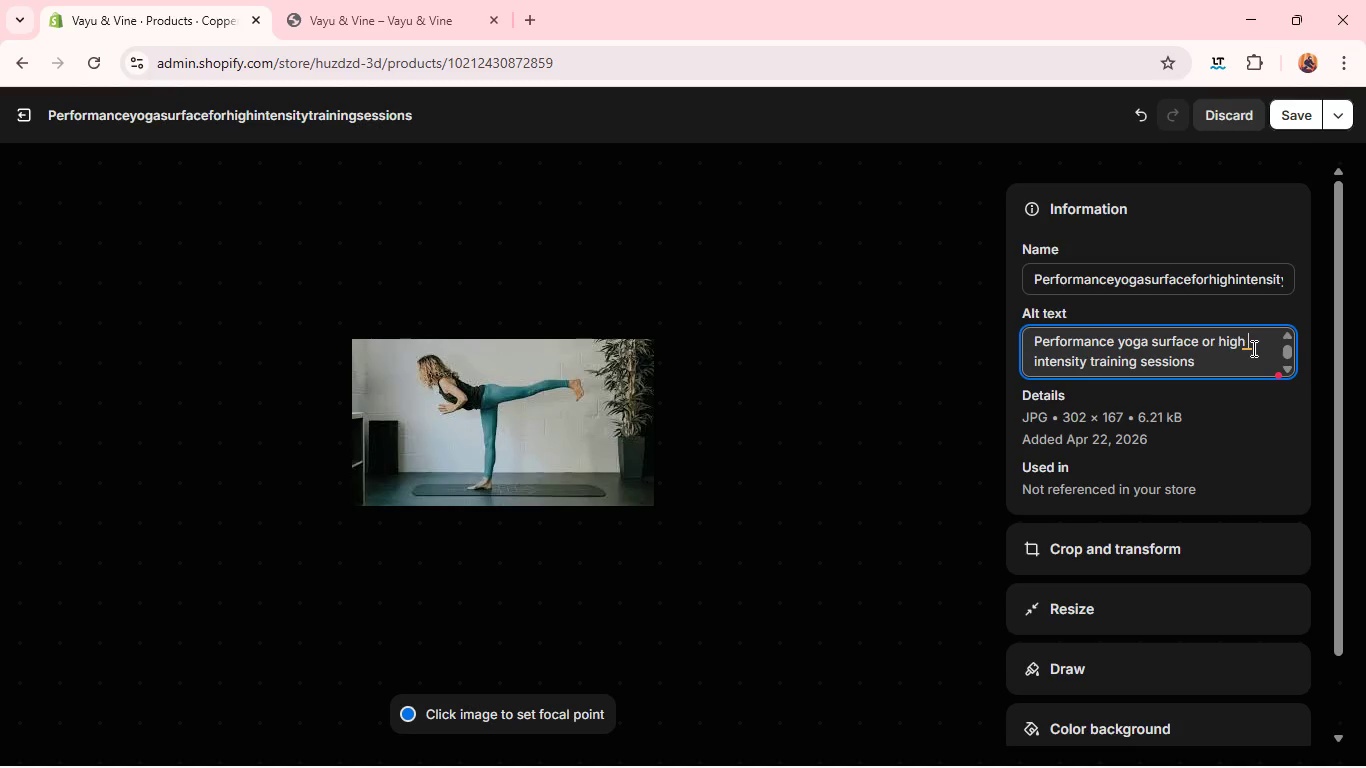 
left_click([1252, 348])
 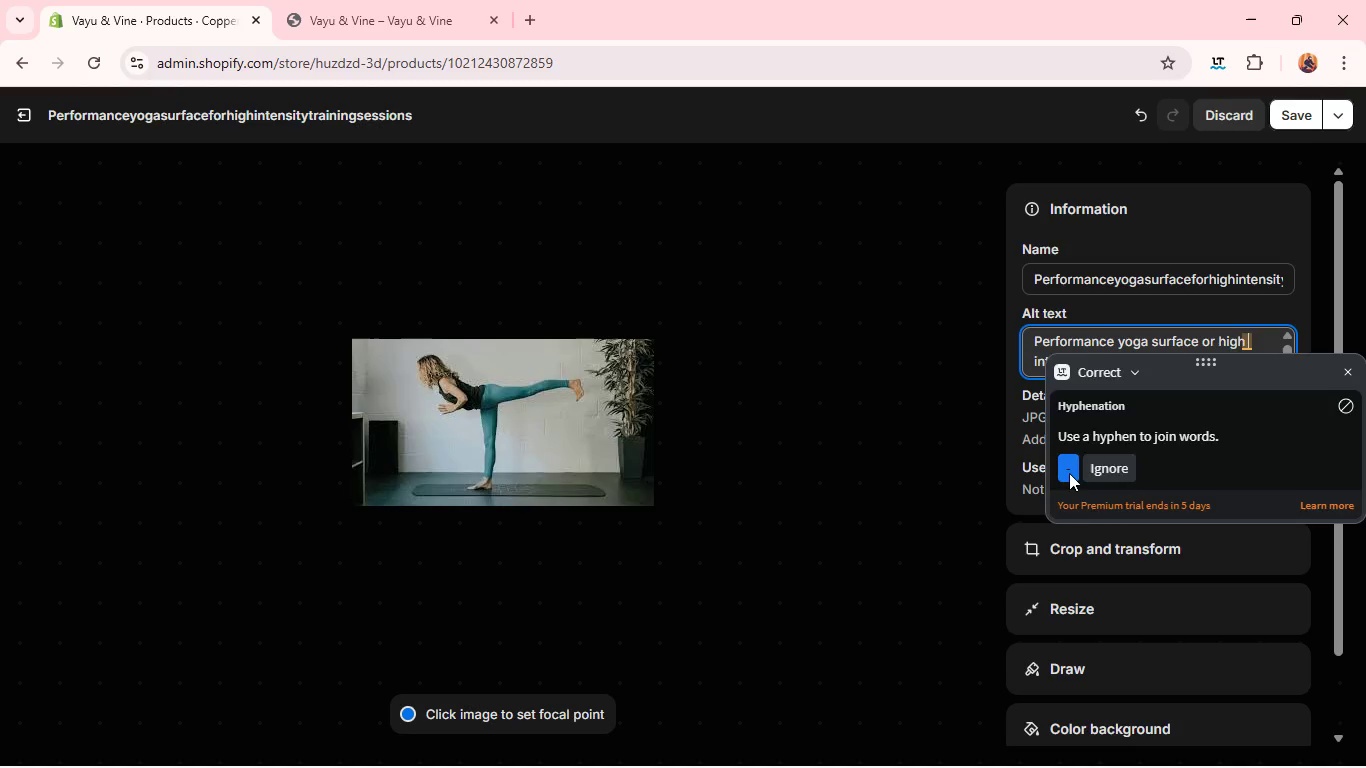 
left_click([1069, 473])
 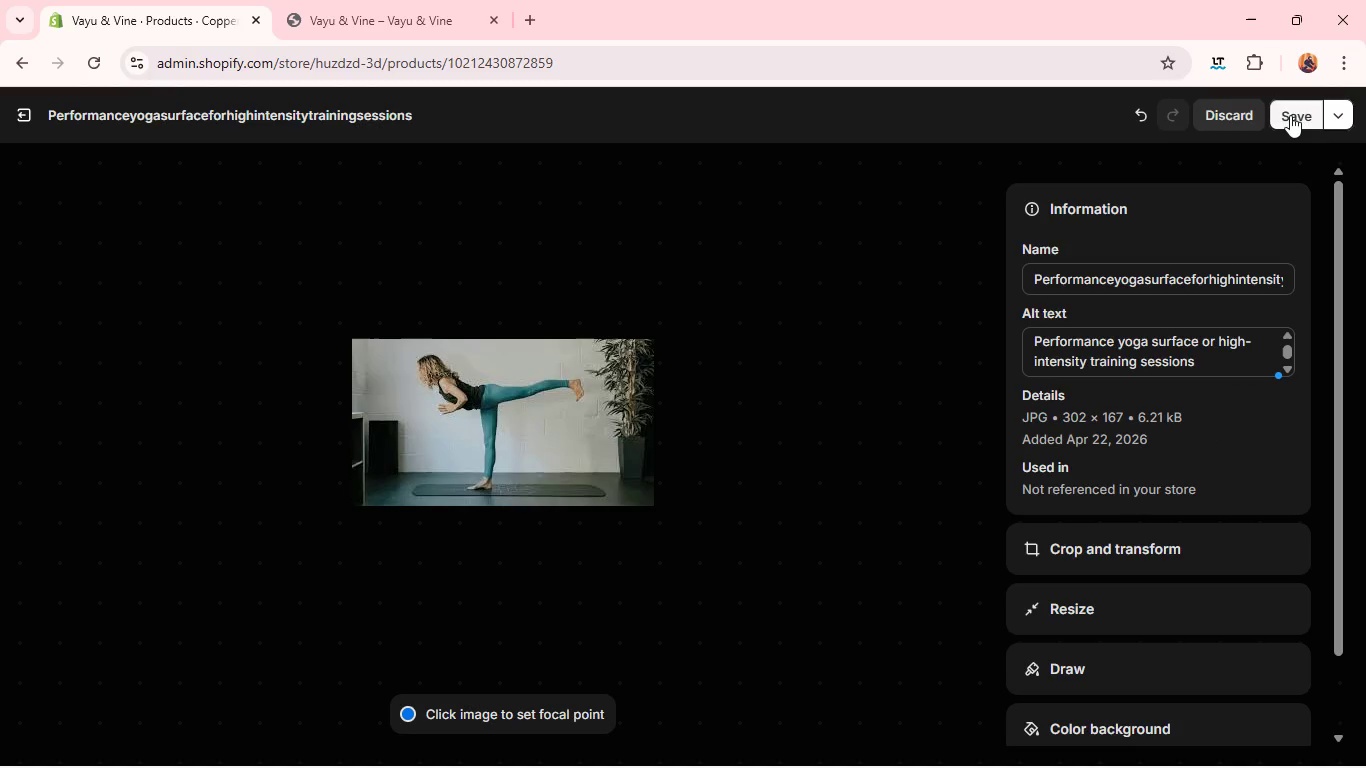 
left_click([1290, 115])
 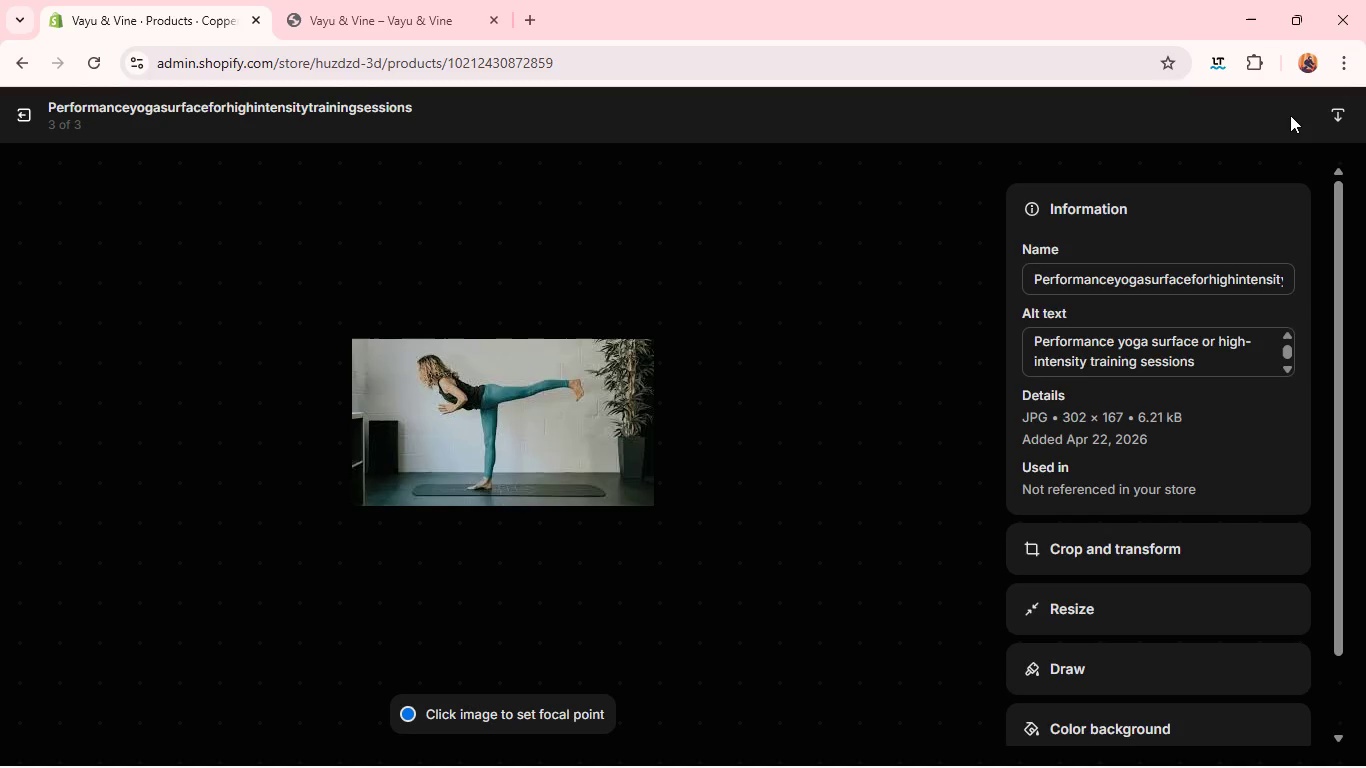 
wait(8.48)
 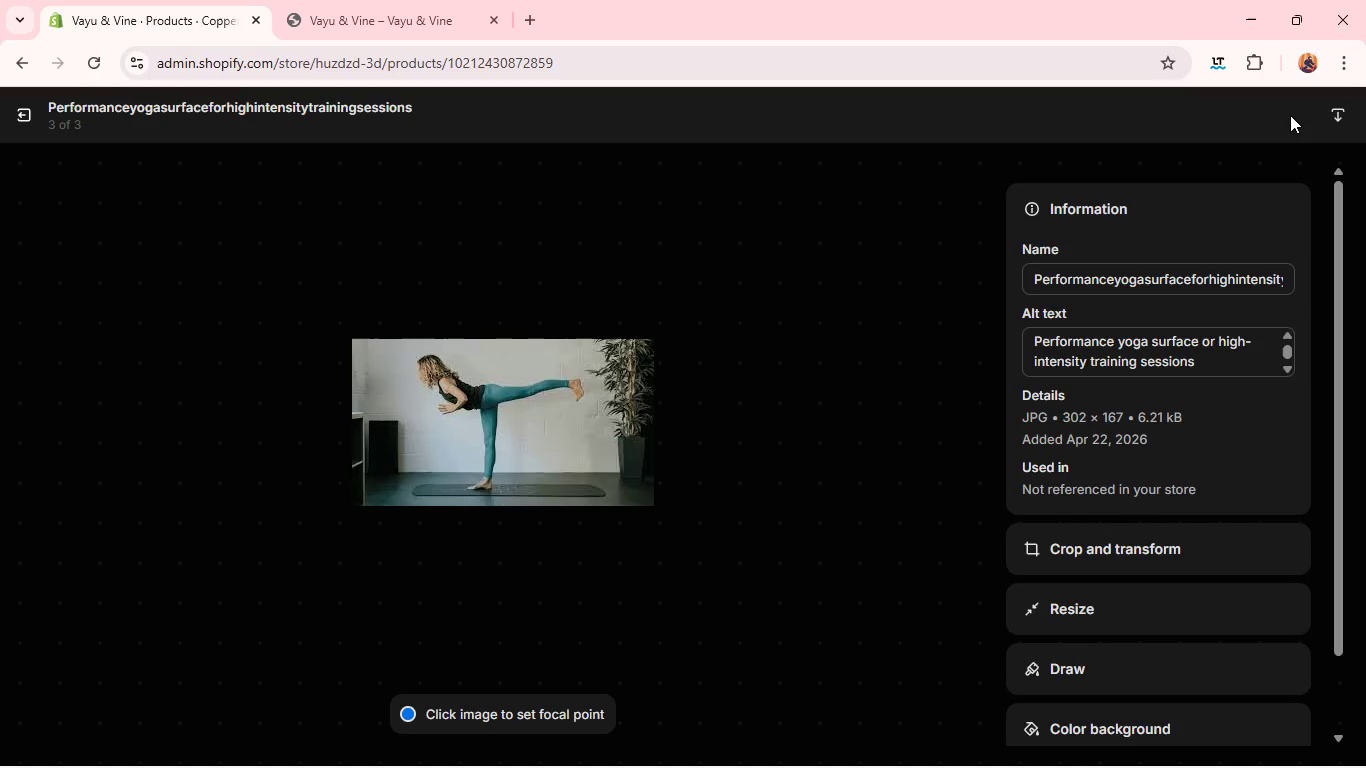 
left_click([1106, 544])
 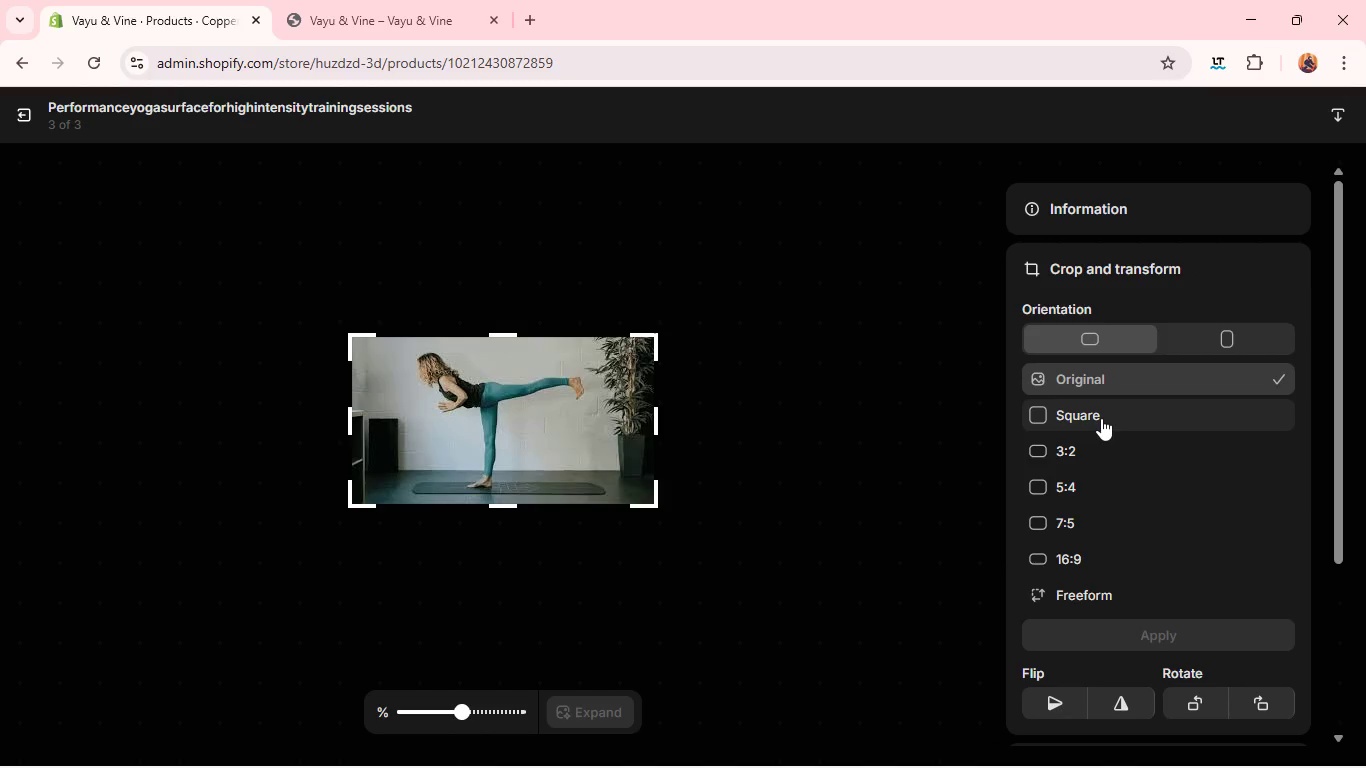 
left_click([1101, 418])
 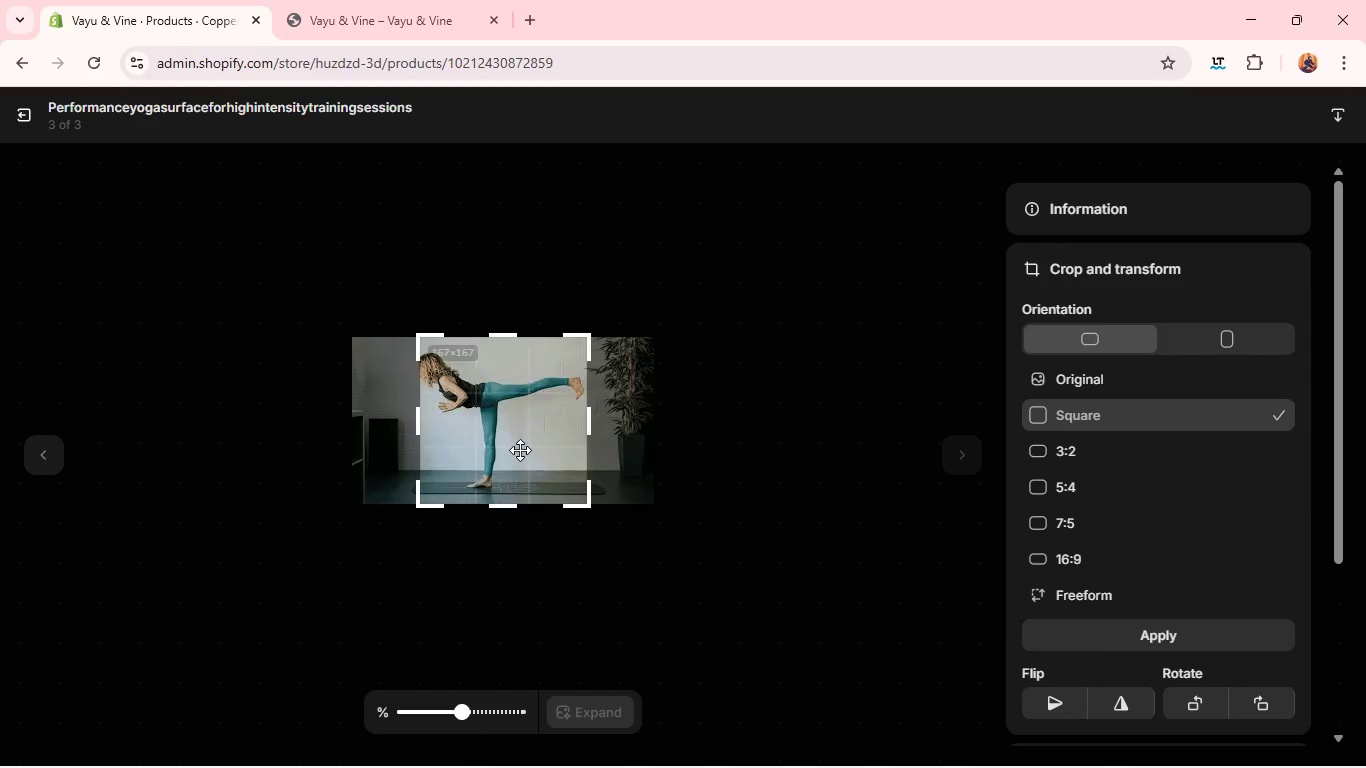 
left_click_drag(start_coordinate=[520, 450], to_coordinate=[519, 458])
 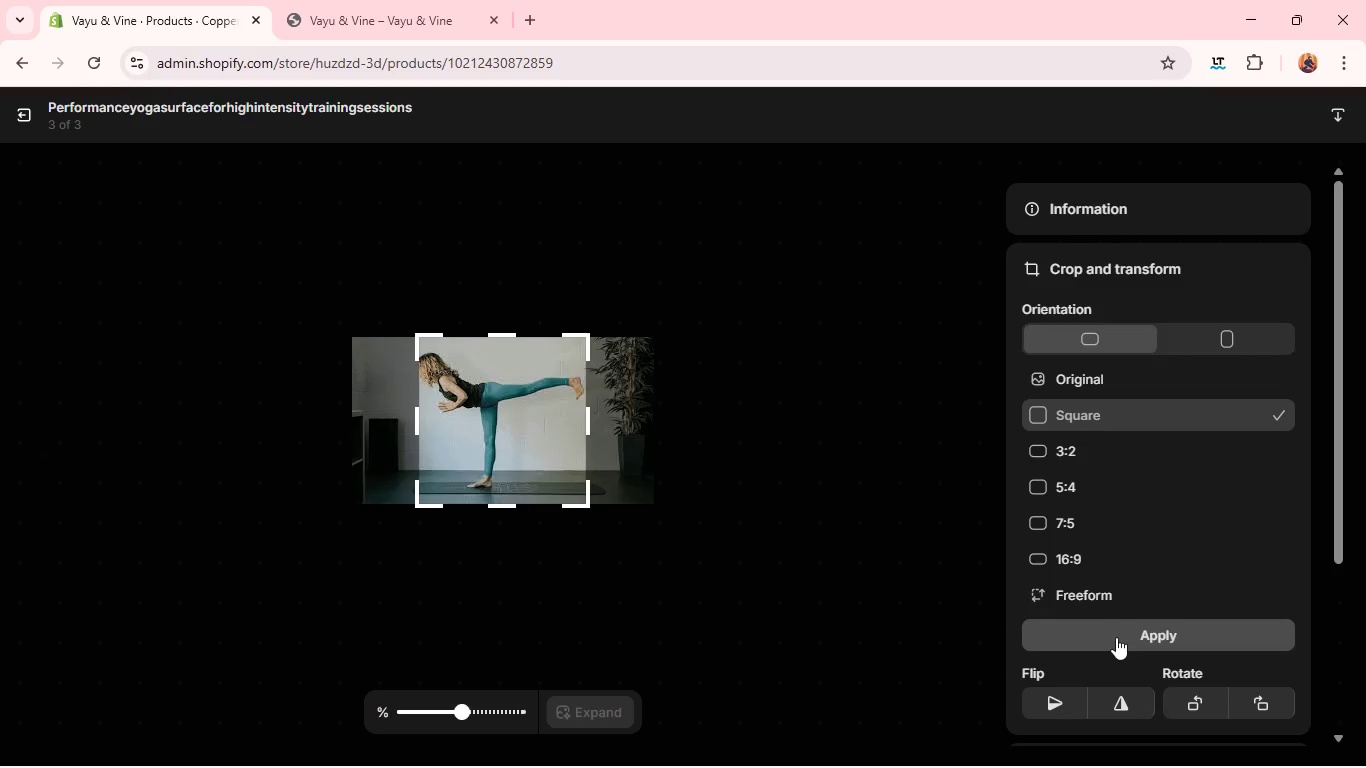 
left_click([1116, 637])
 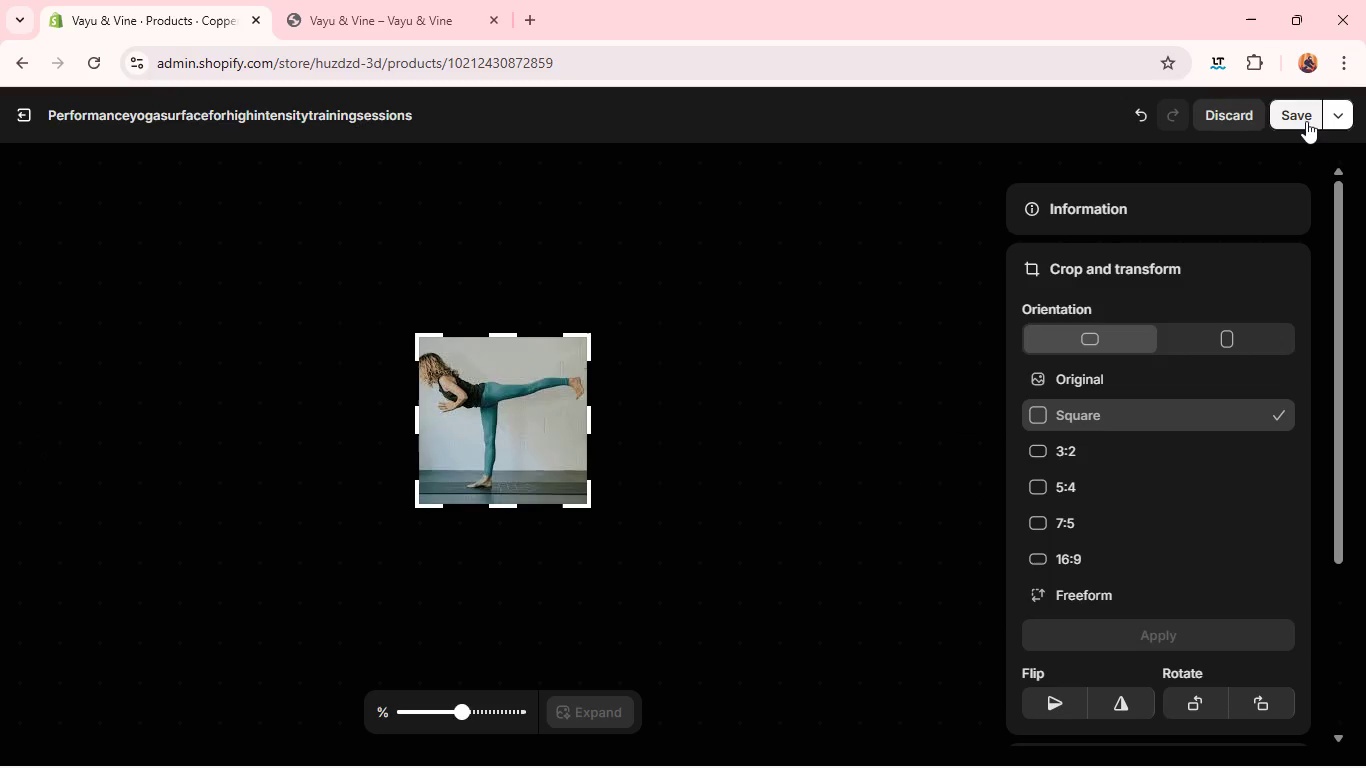 
left_click([1303, 120])
 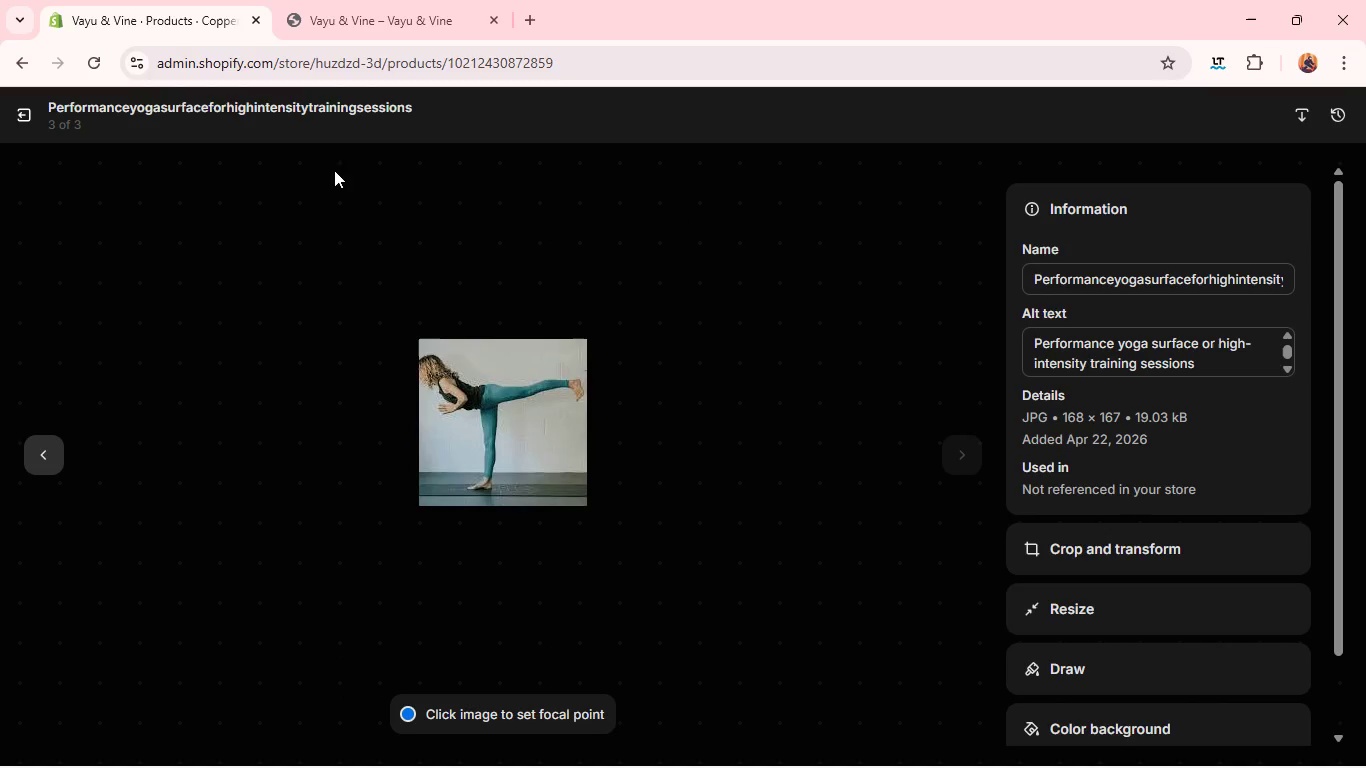 
wait(6.52)
 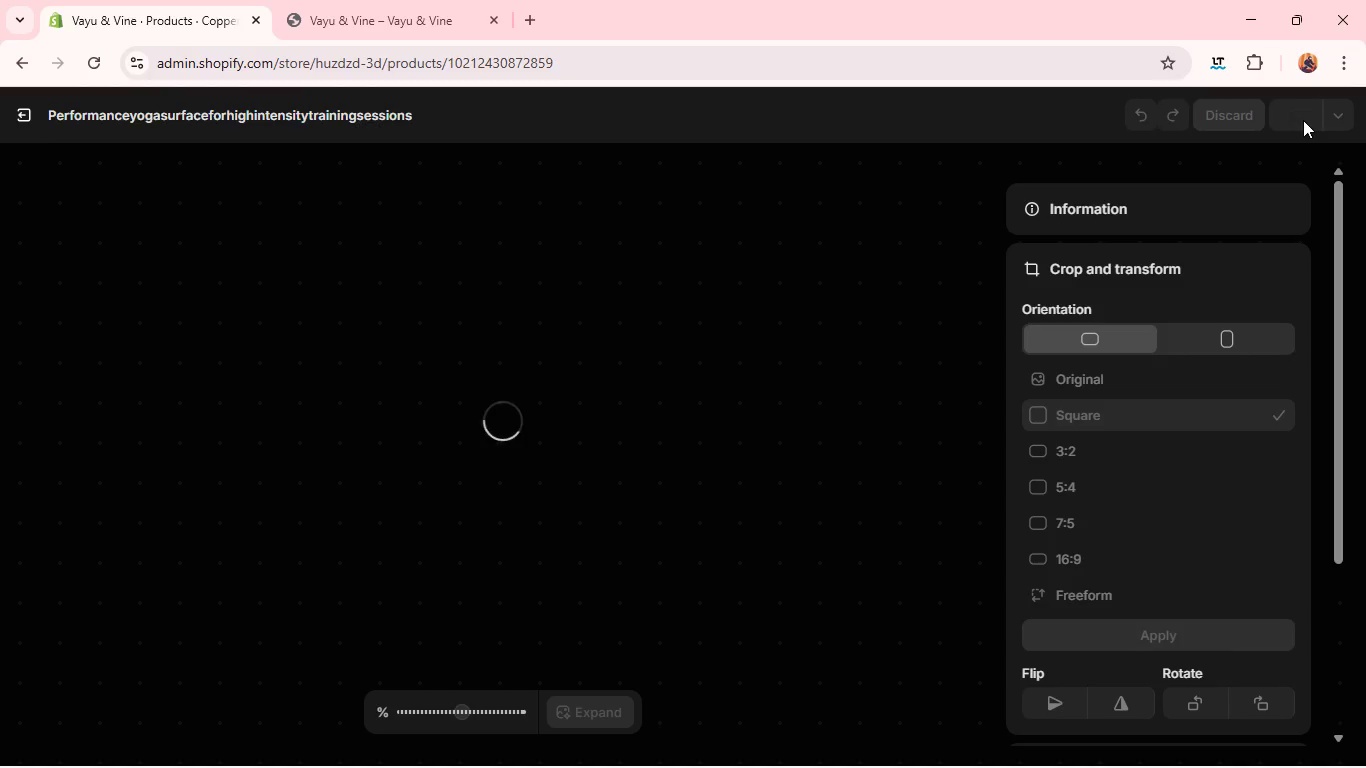 
left_click([21, 115])
 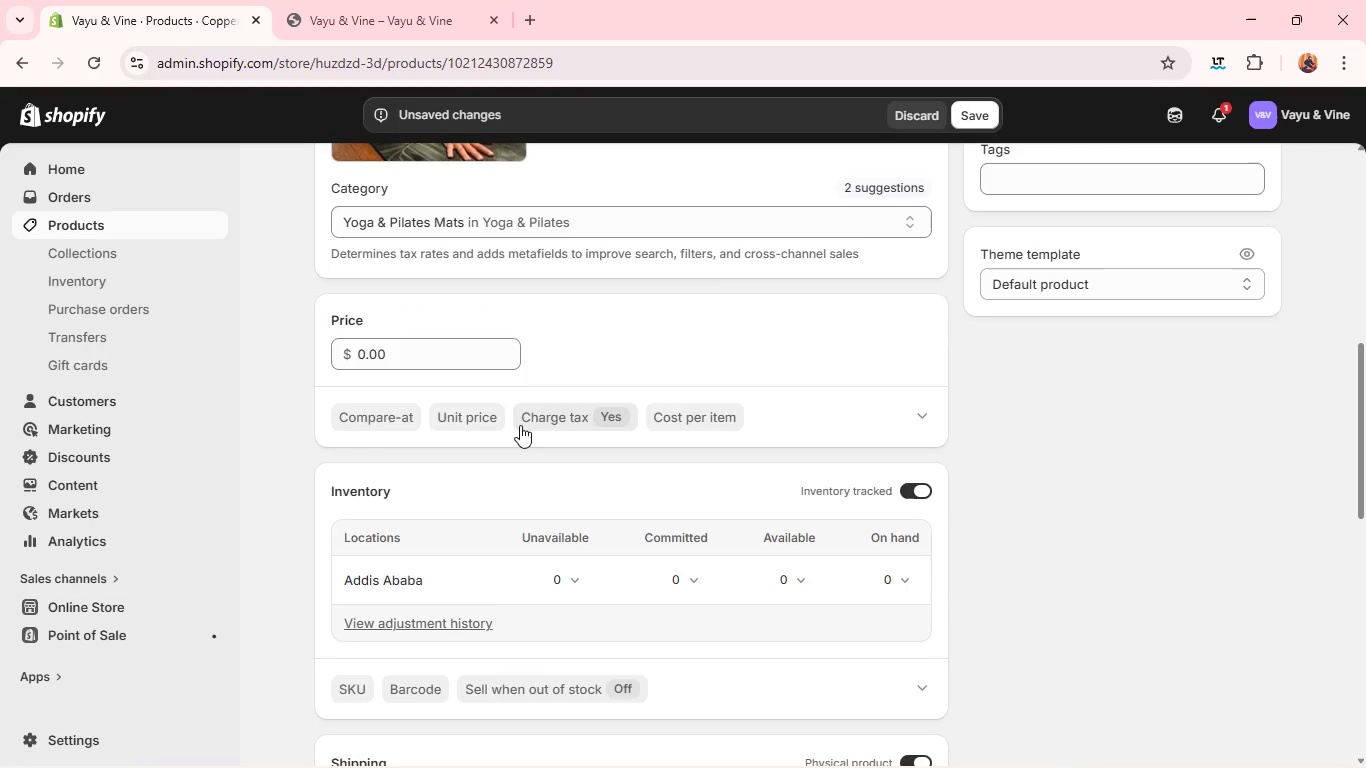 
wait(8.39)
 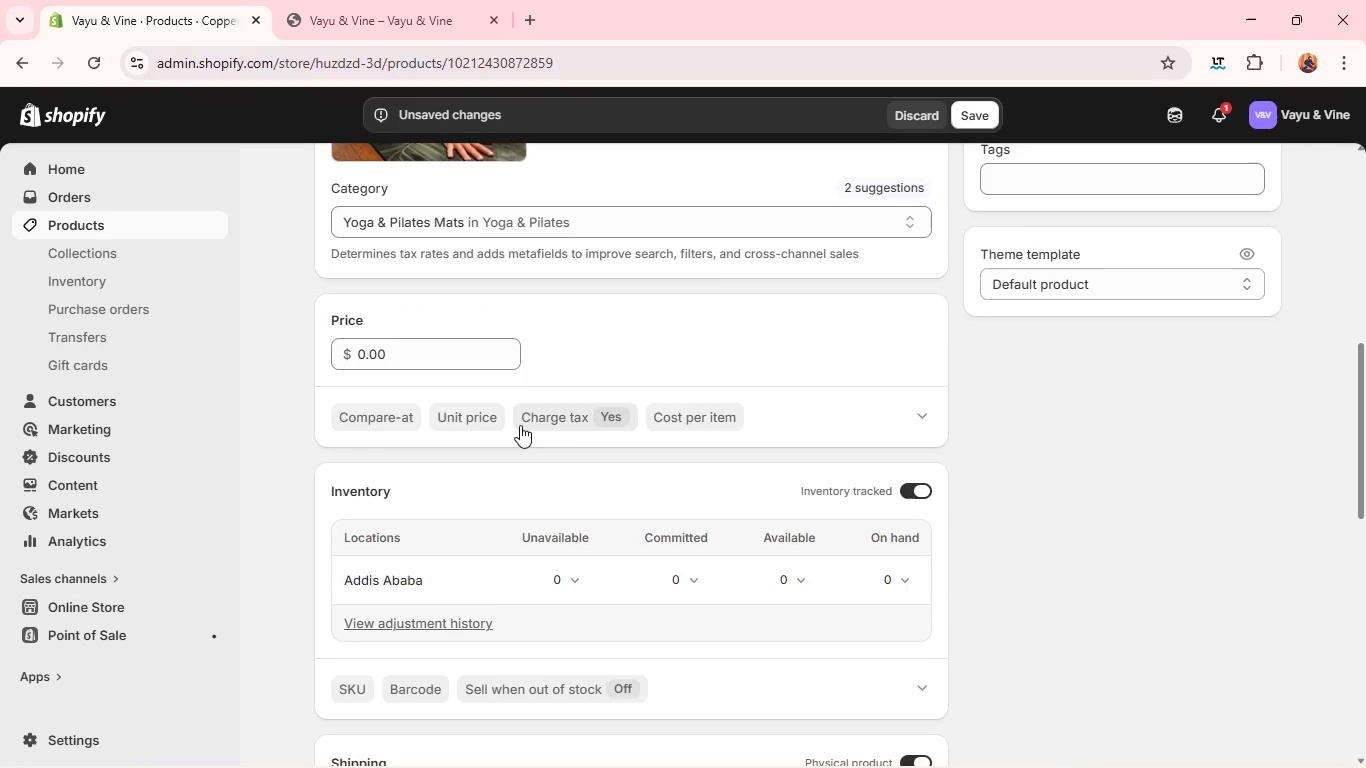 
left_click([352, 361])
 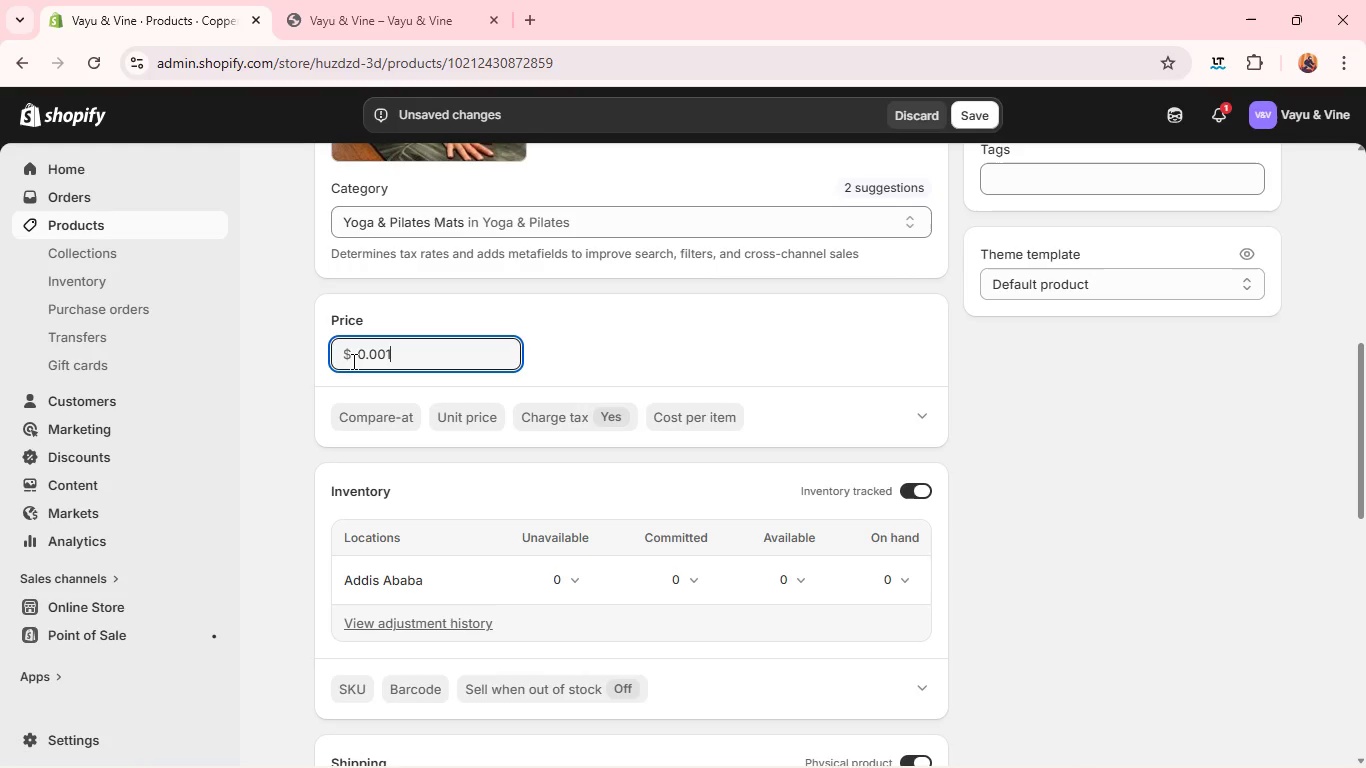 
type(119)
 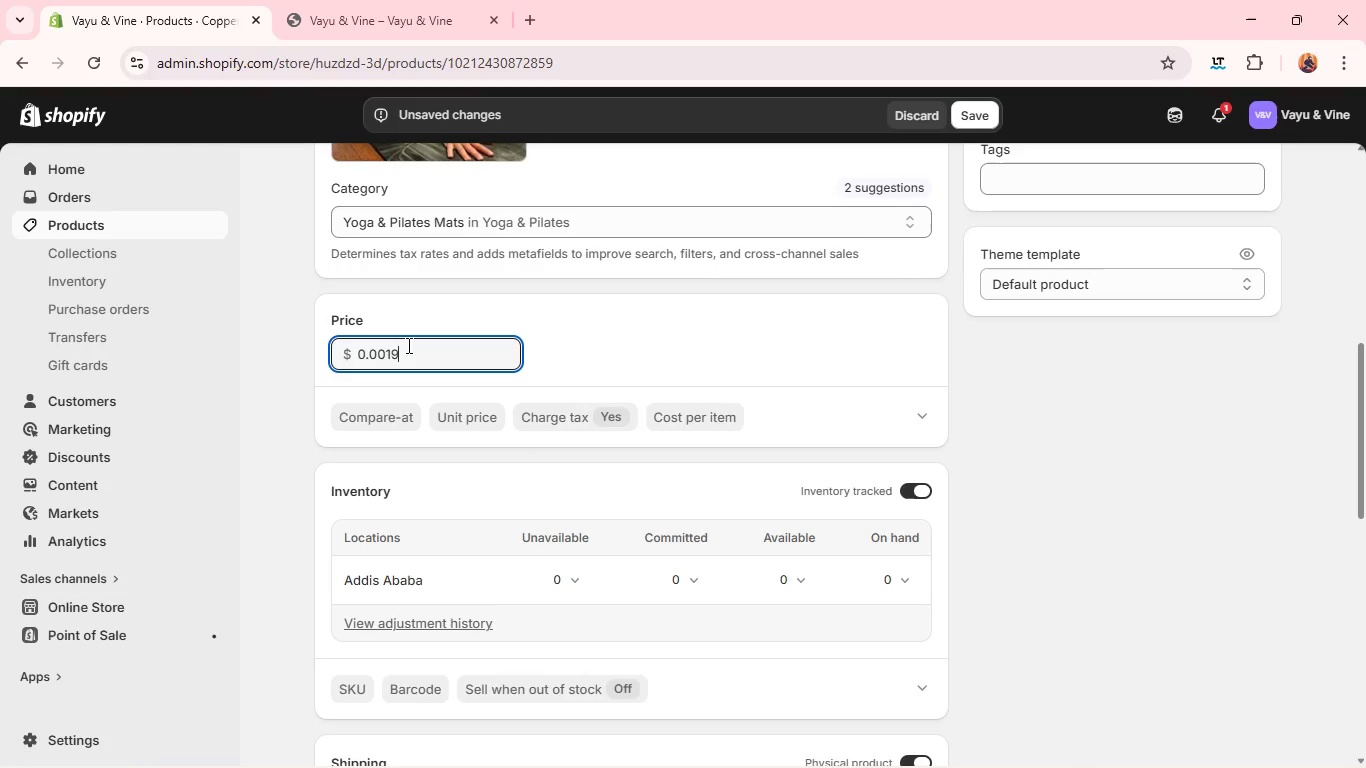 
double_click([407, 345])
 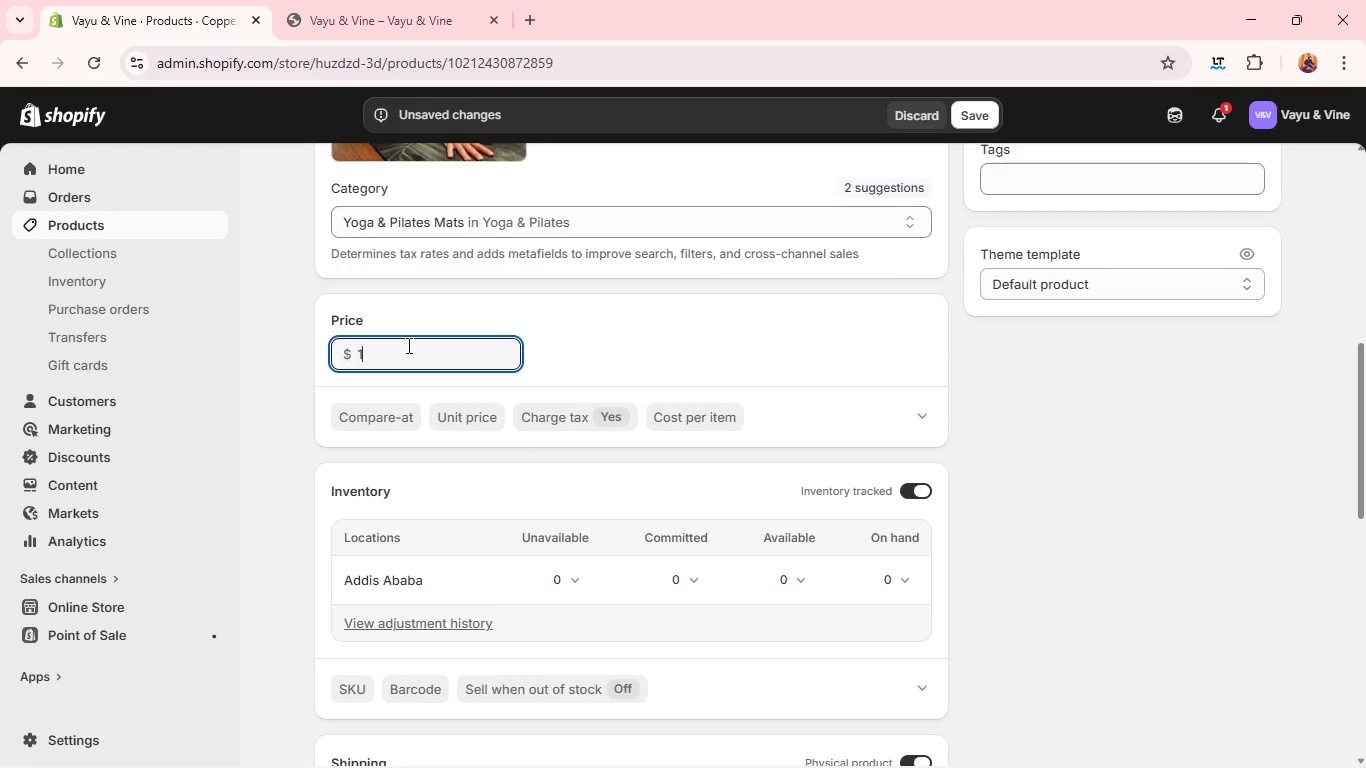 
triple_click([407, 345])
 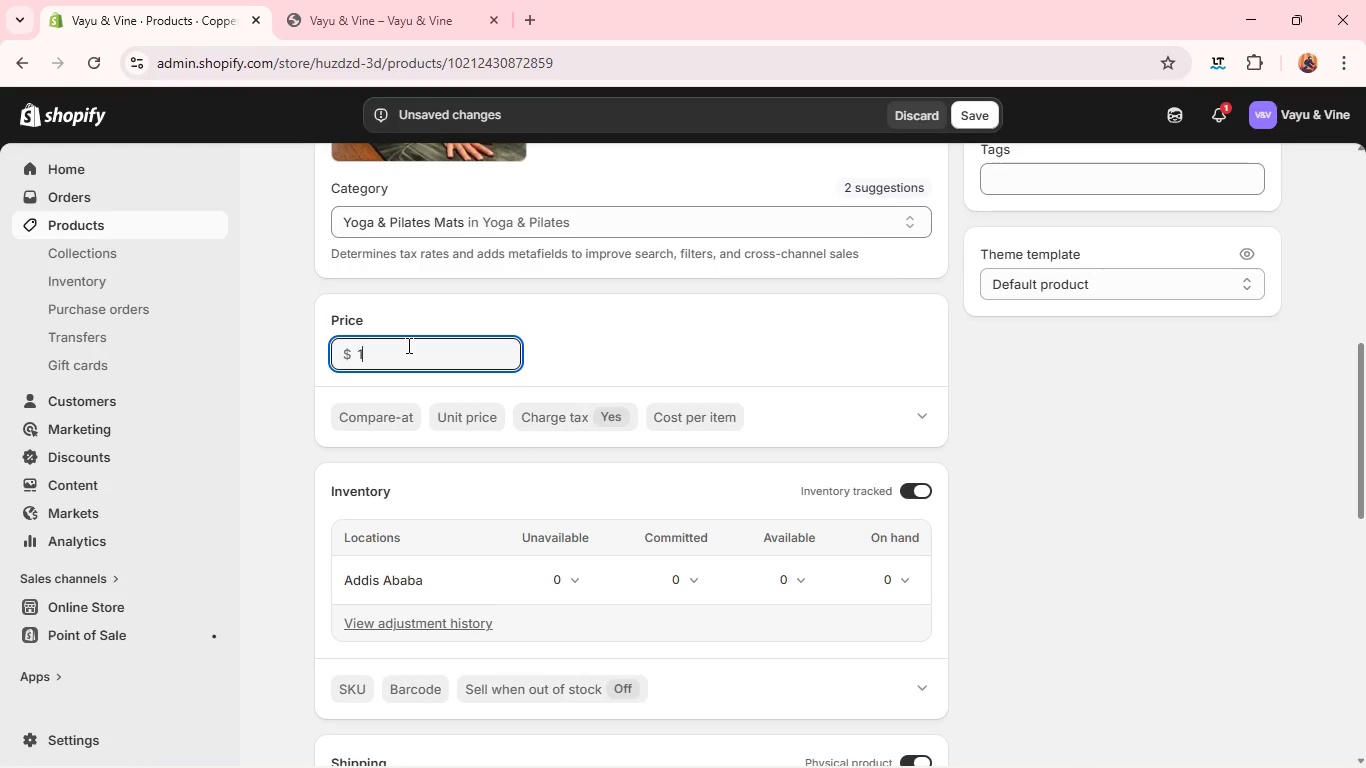 
type(119)
key(Backspace)
type(9)
 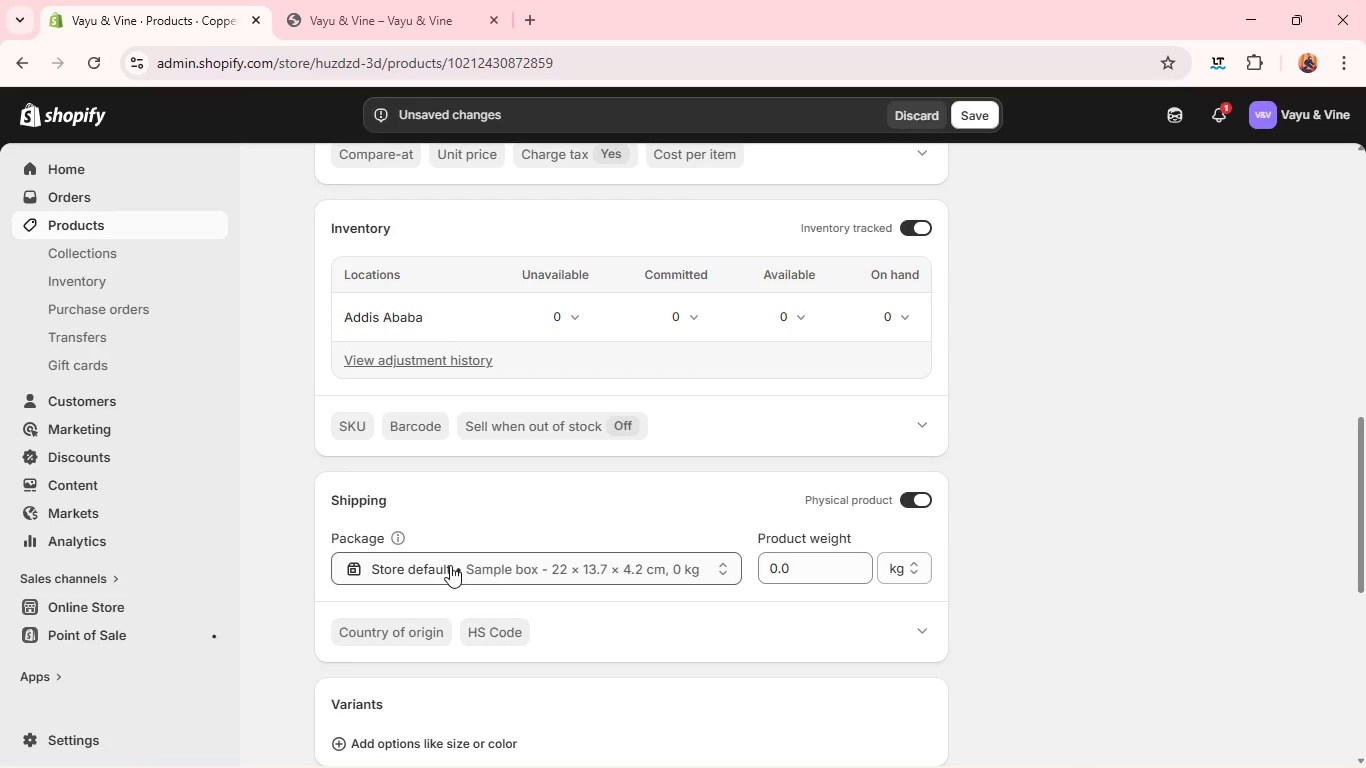 
mouse_move([416, 615])
 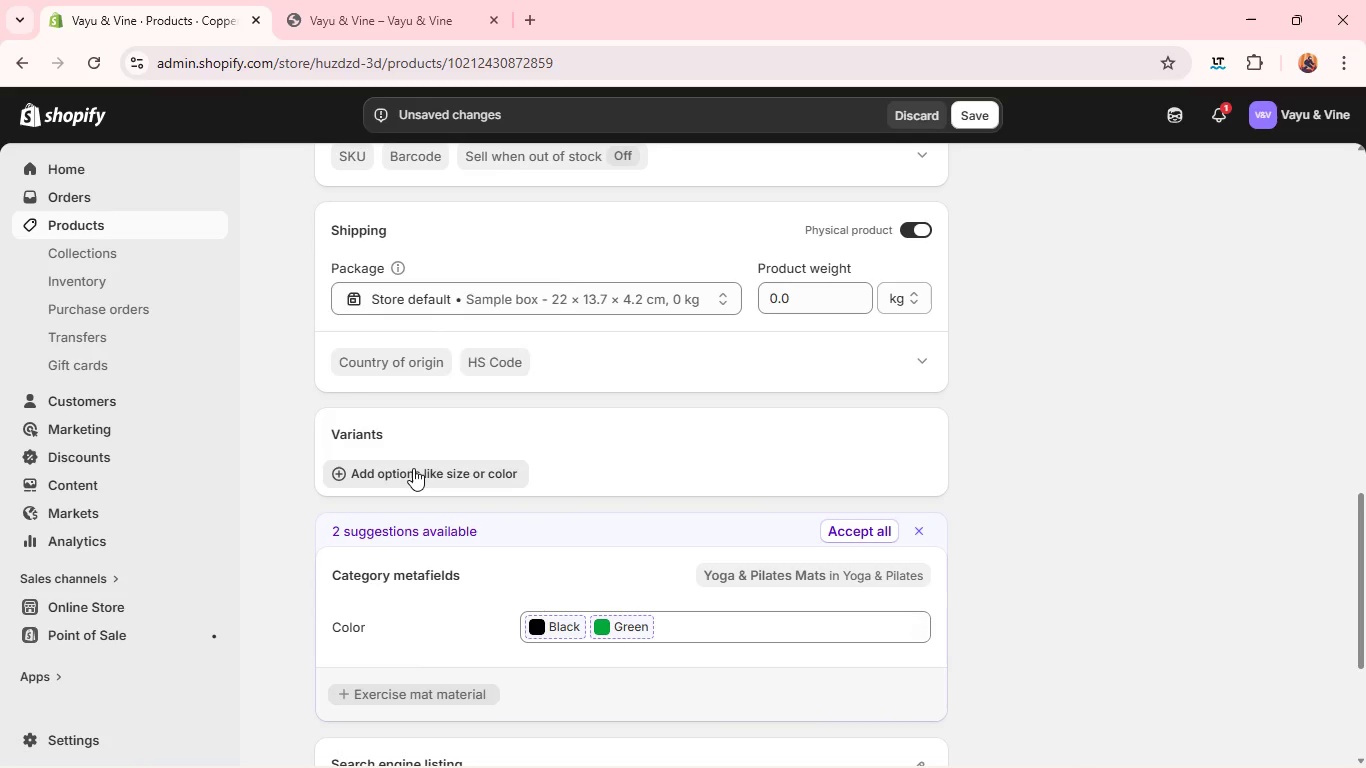 
left_click([413, 468])
 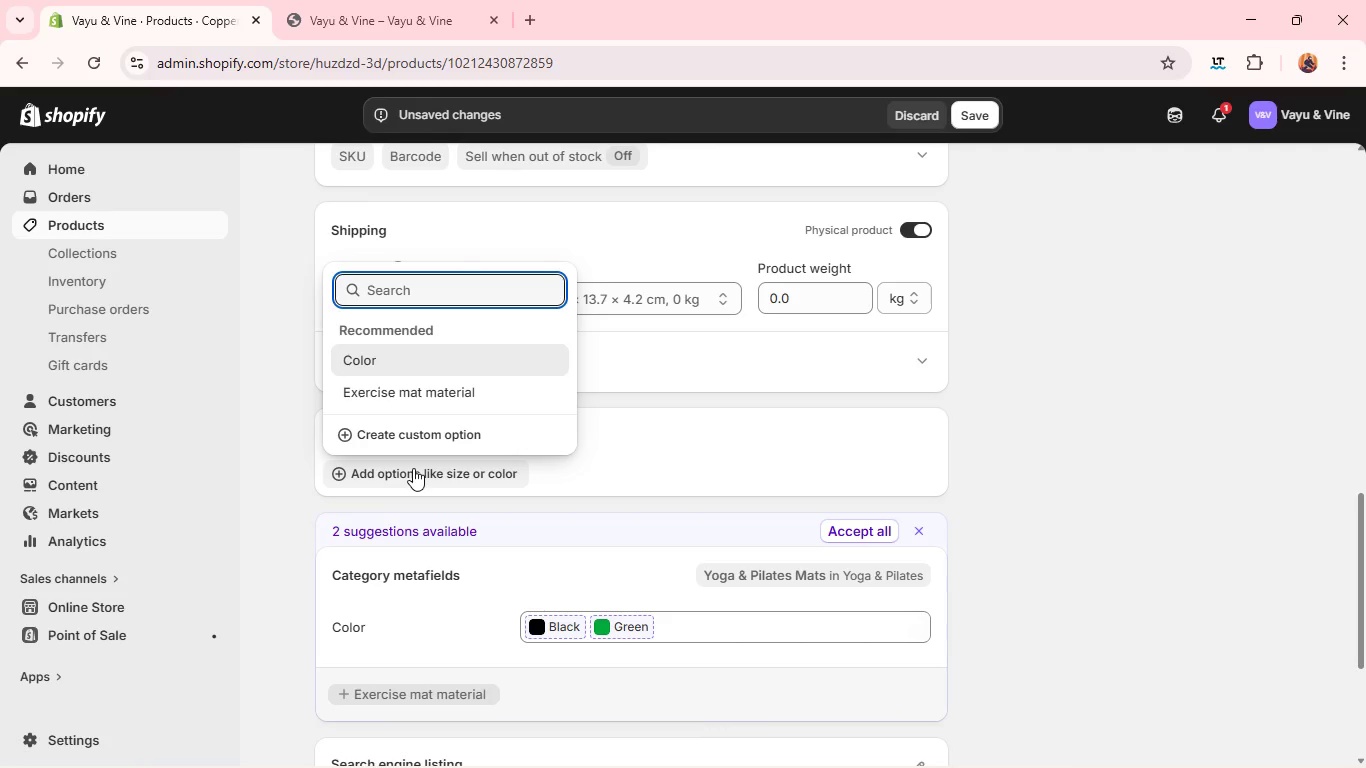 
wait(8.97)
 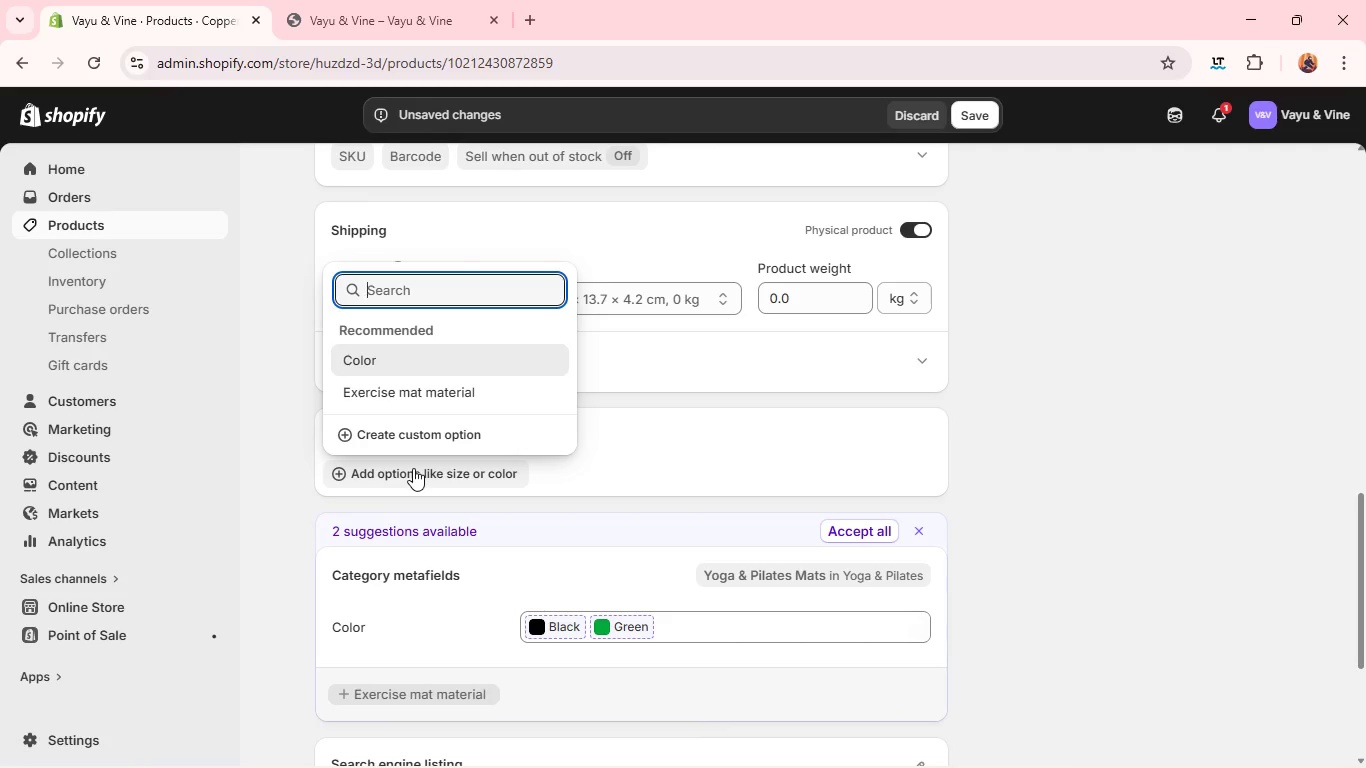 
type(Ticke)
 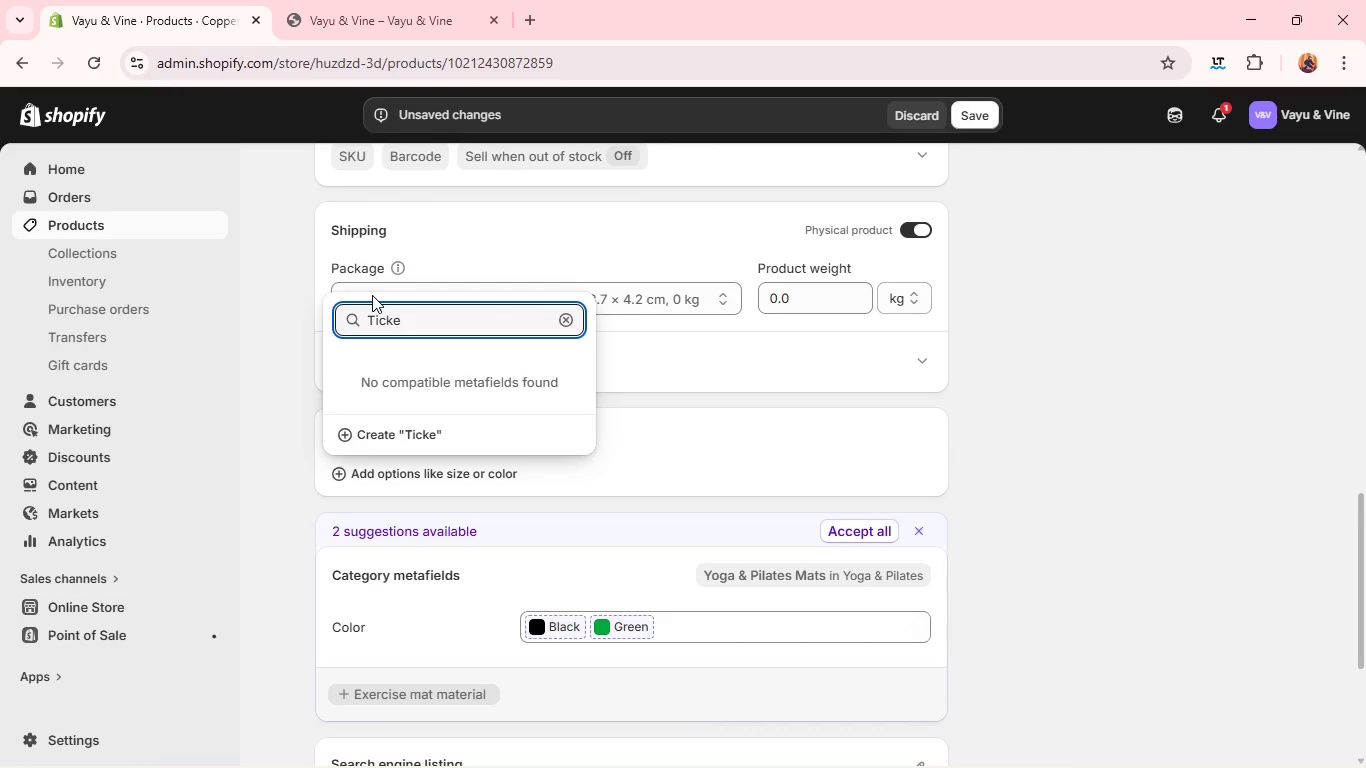 
key(Backspace)
key(Backspace)
key(Backspace)
key(Backspace)
key(Backspace)
type(Length)
 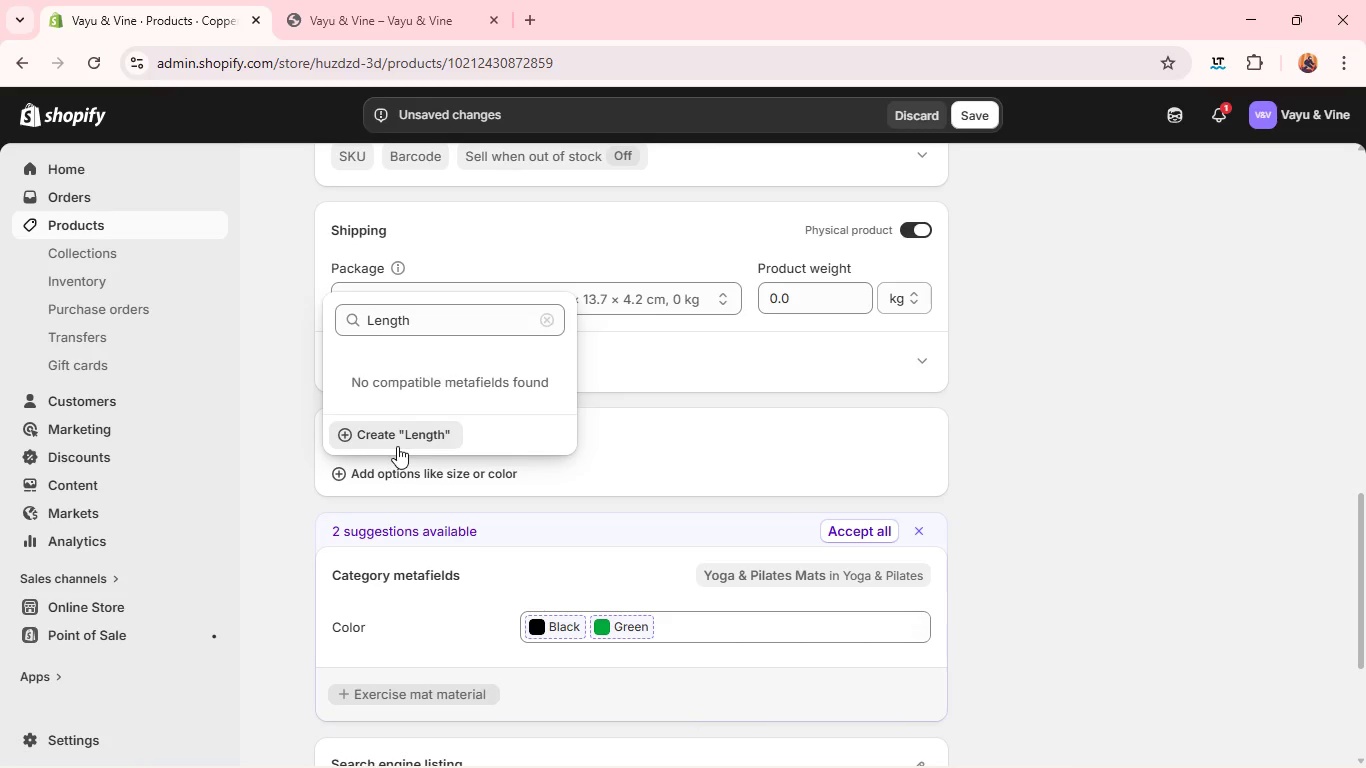 
left_click([397, 446])
 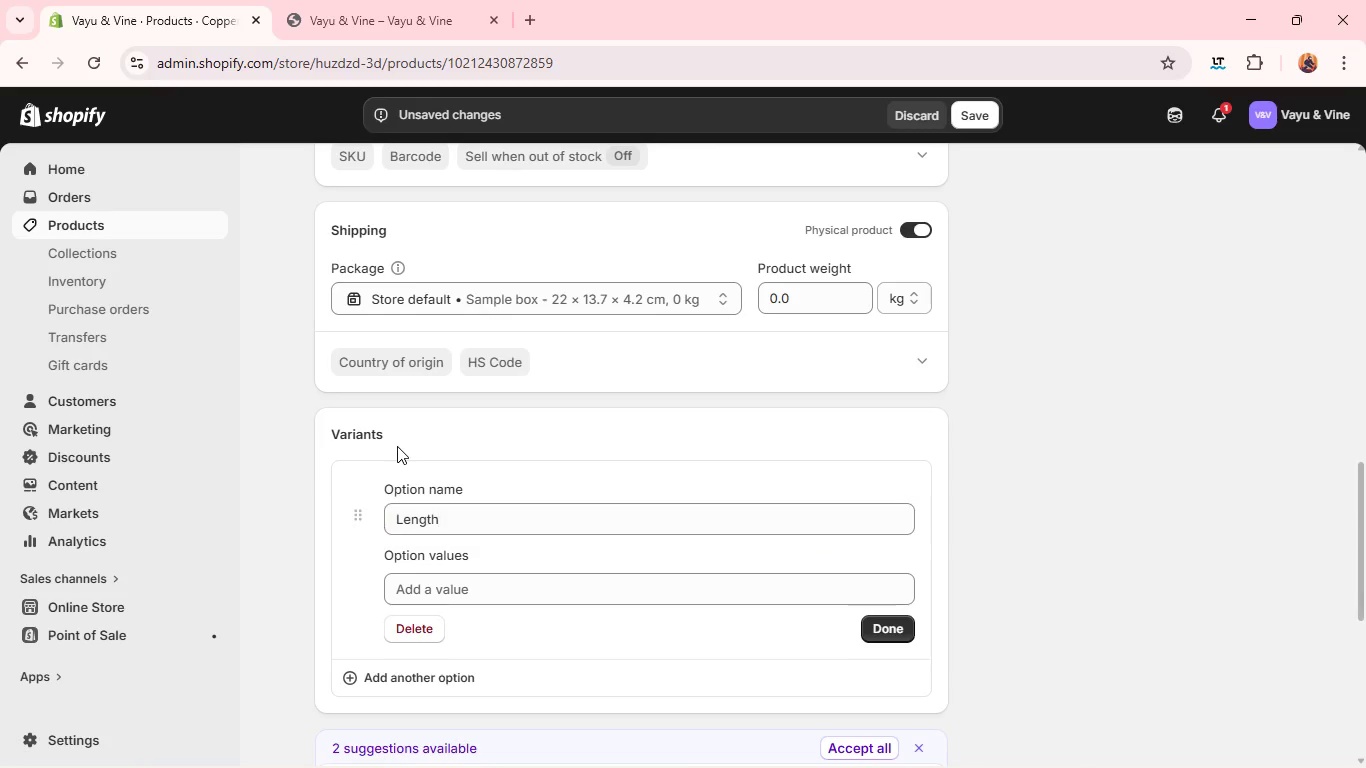 
left_click([397, 446])
 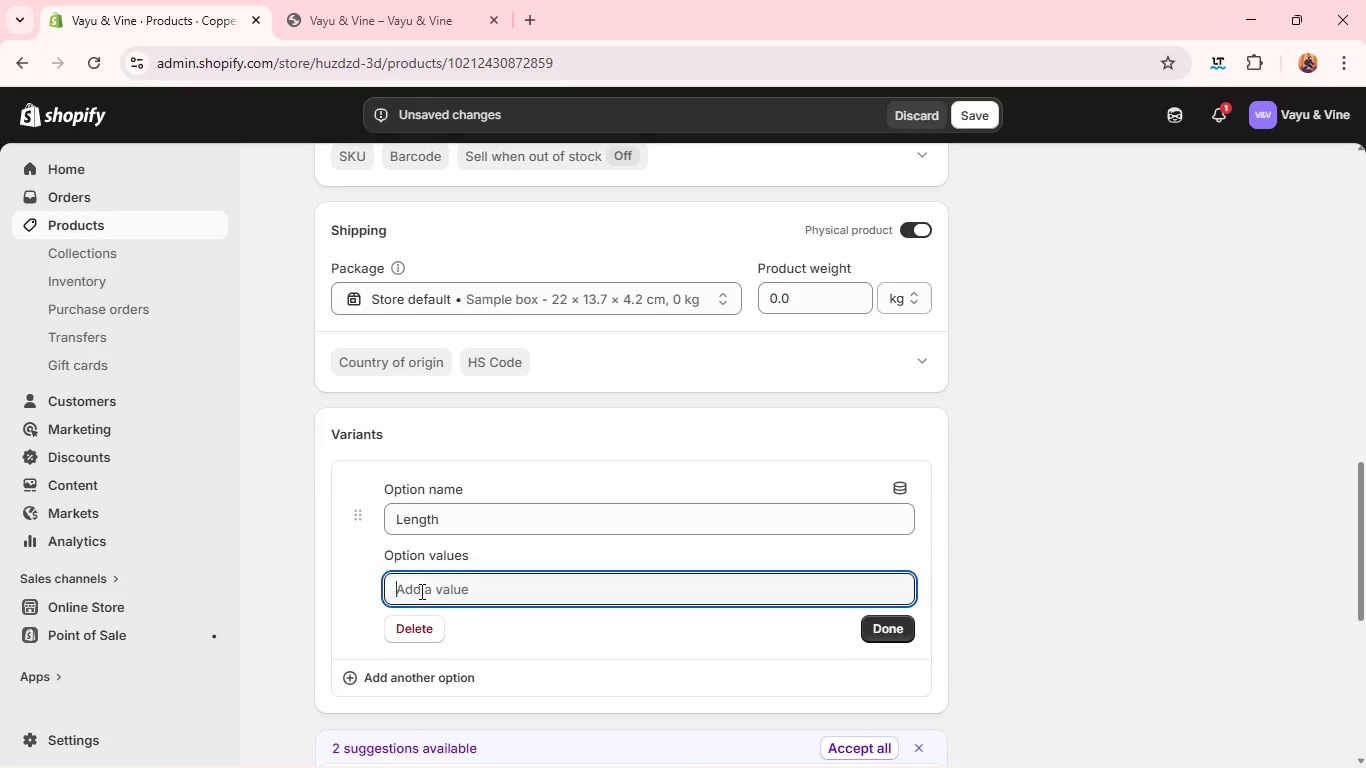 
left_click([420, 591])
 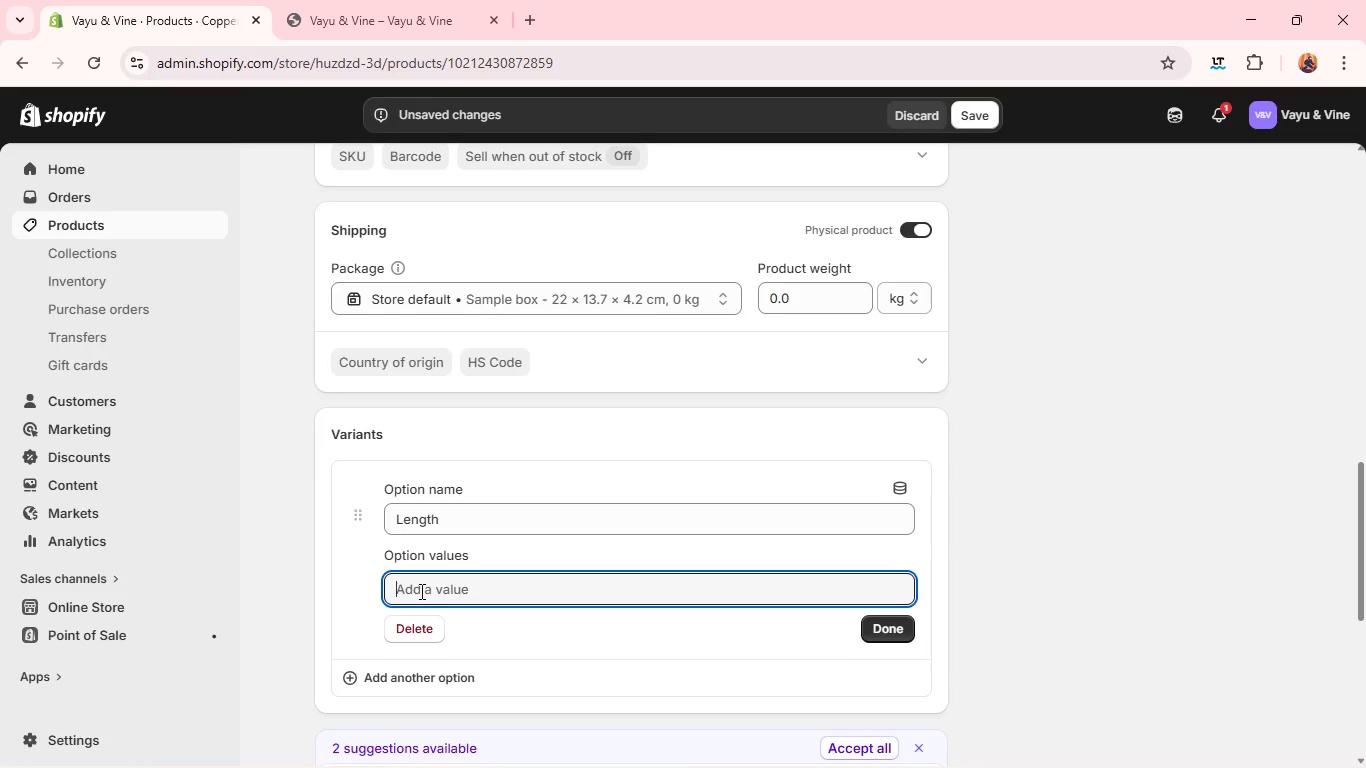 
type(%mm)
key(Backspace)
key(Backspace)
key(Backspace)
type(5mm)
 